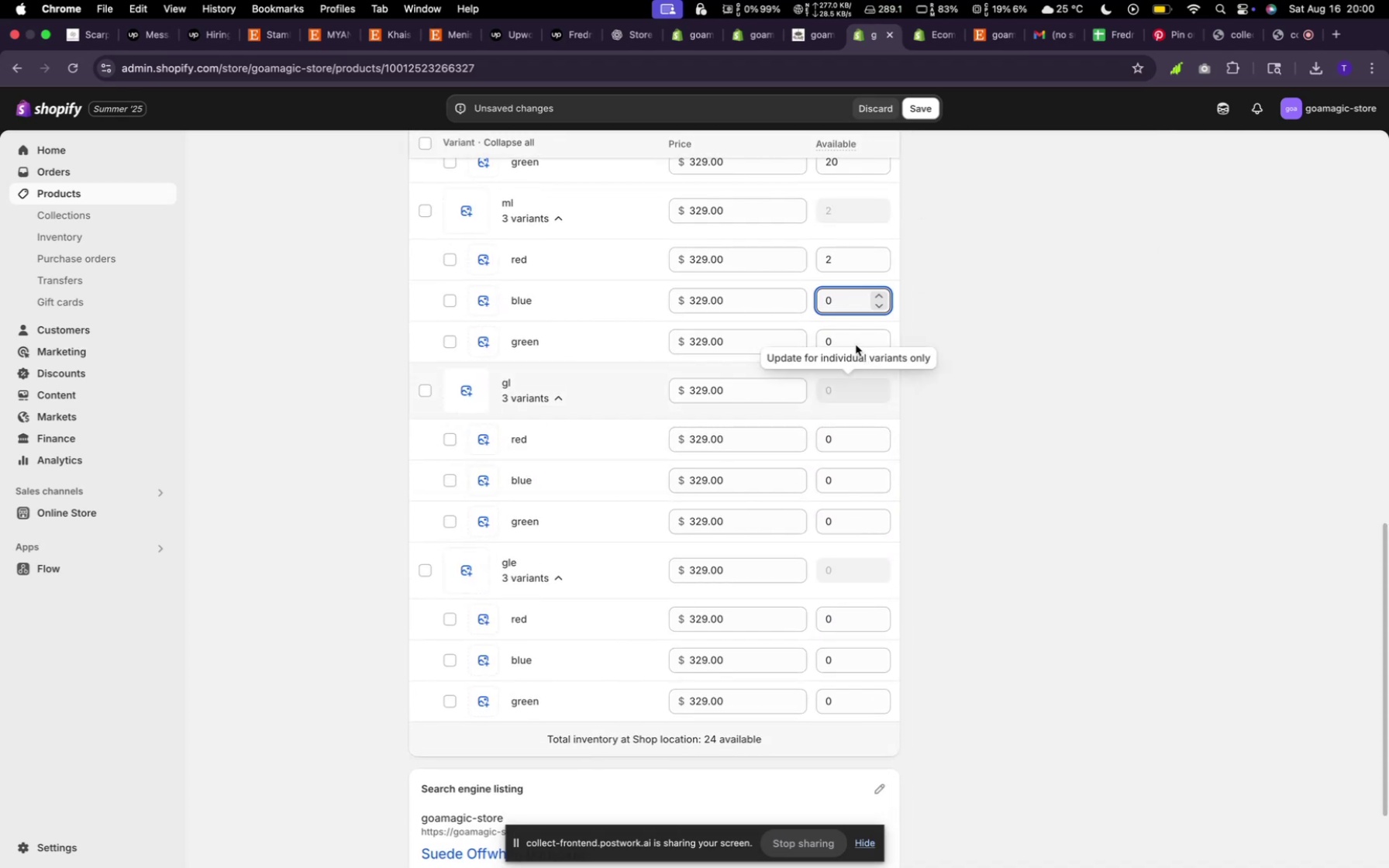 
left_click([854, 339])
 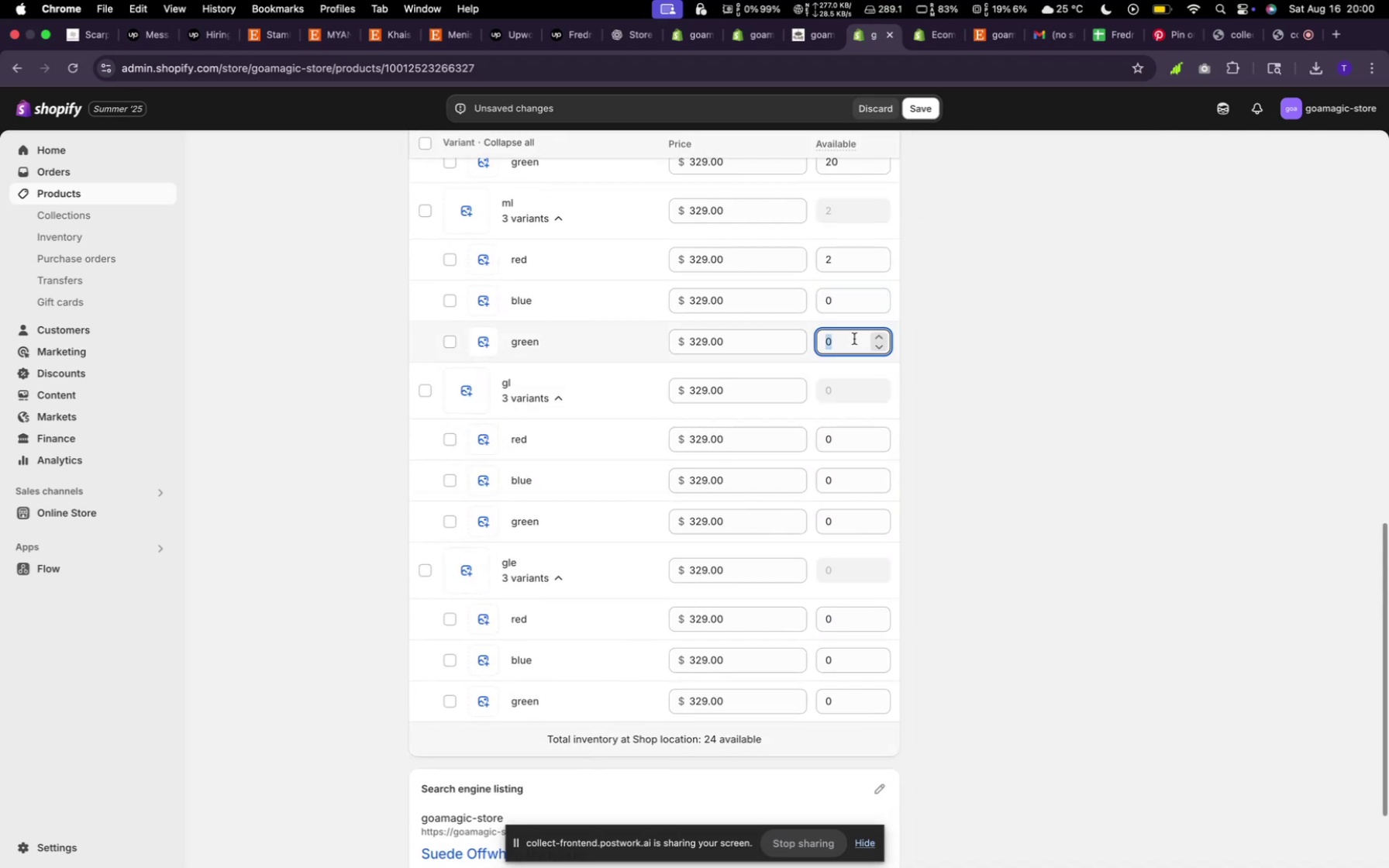 
key(2)
 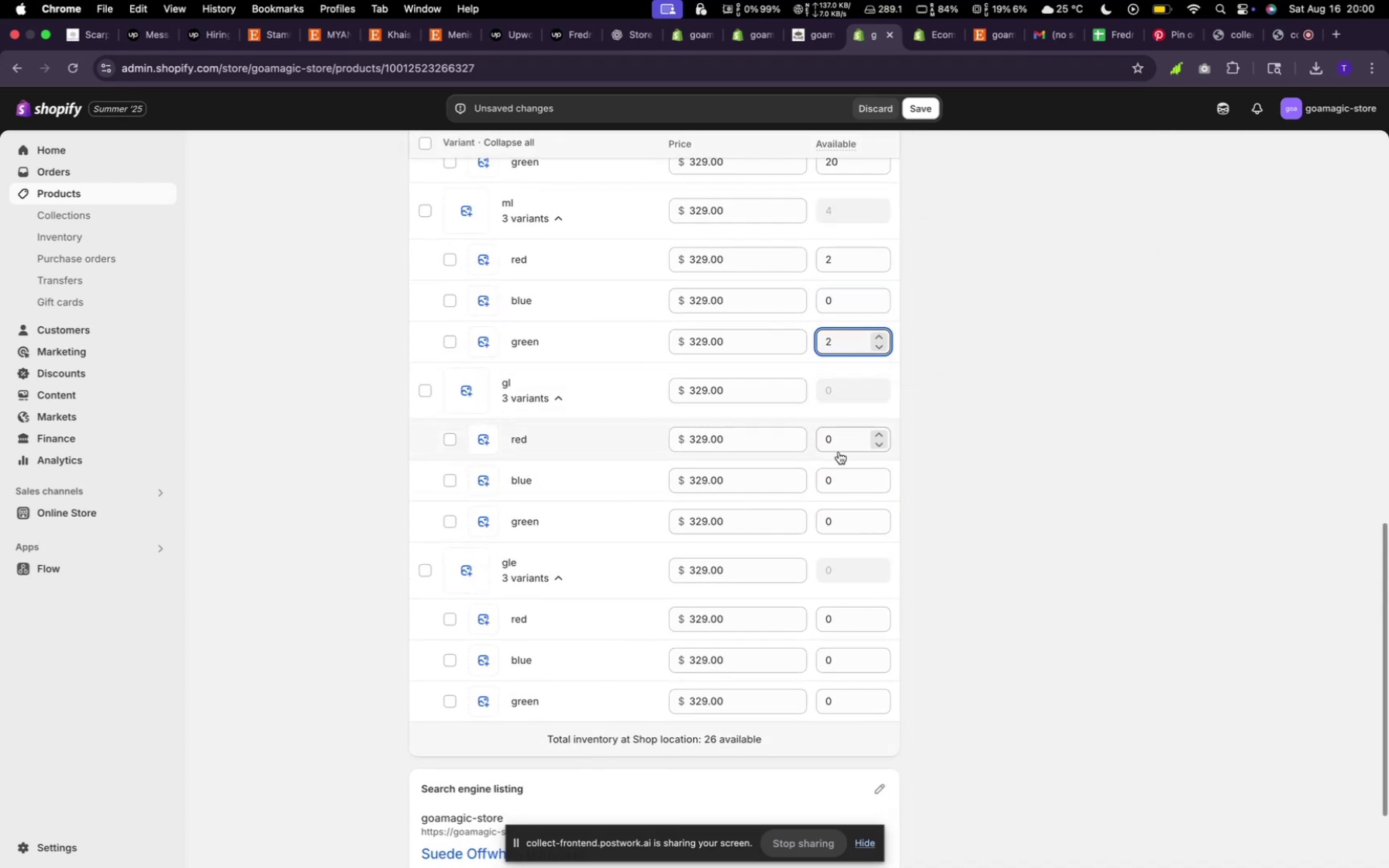 
left_click([836, 441])
 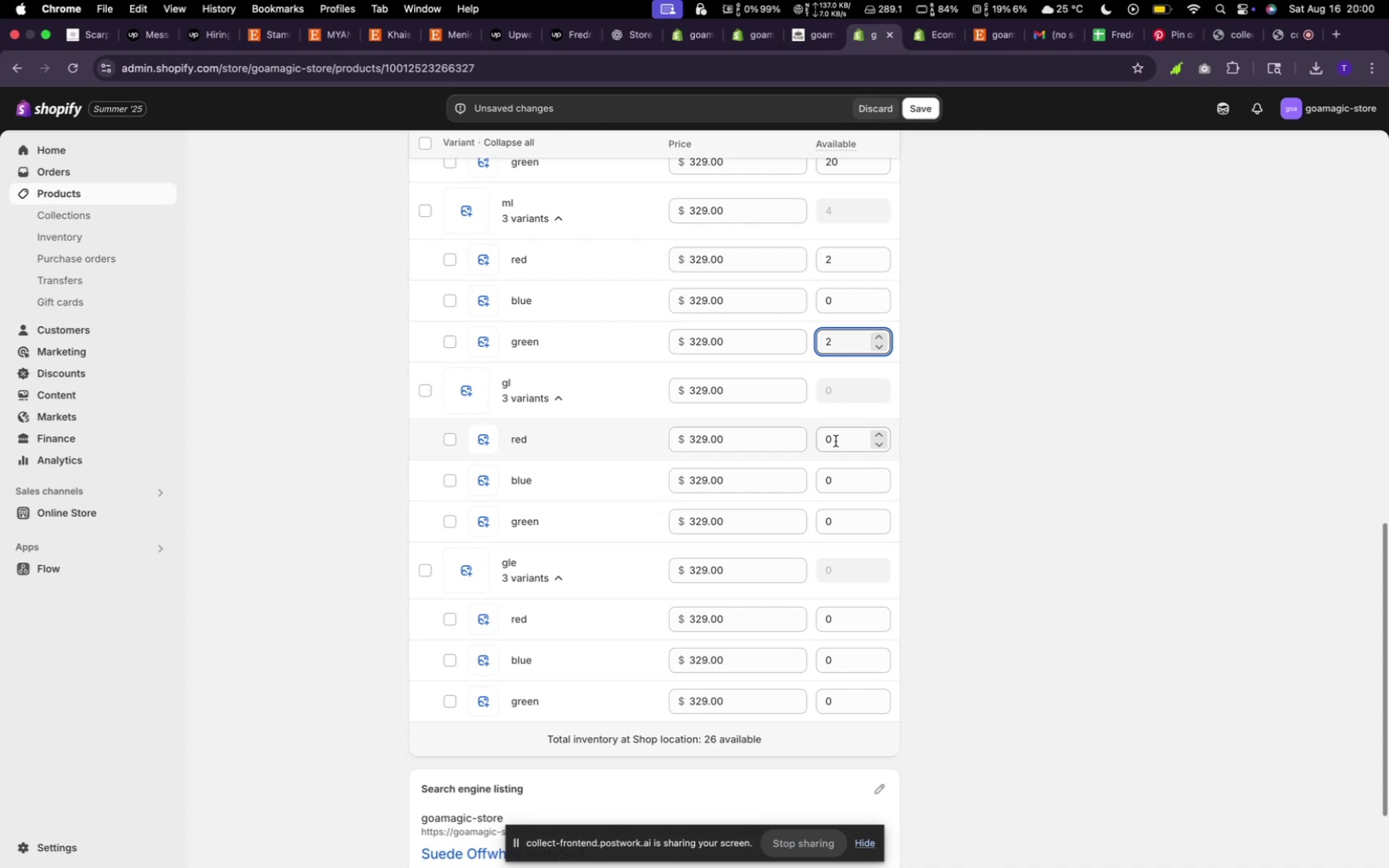 
type(22)
 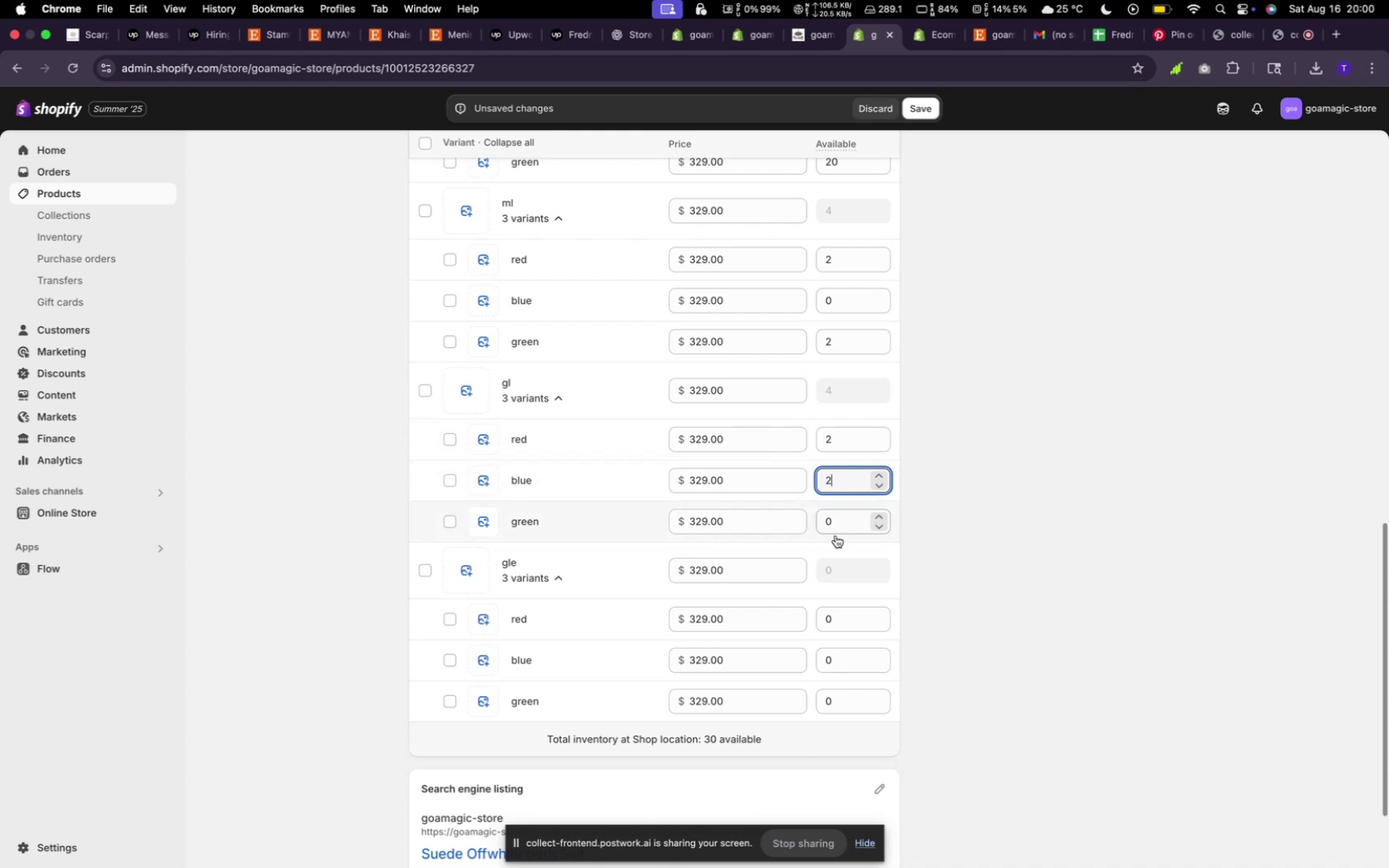 
left_click([836, 536])
 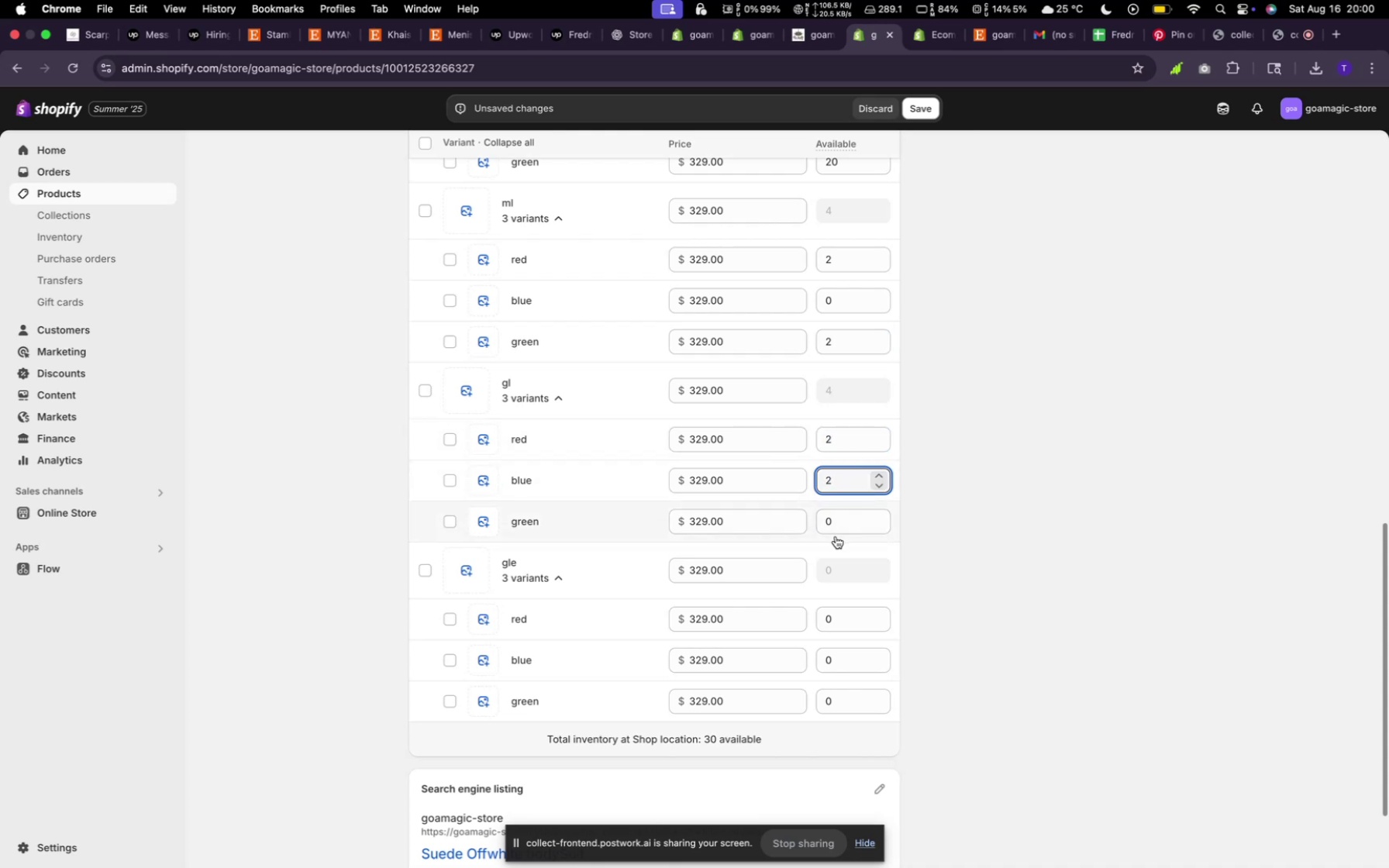 
key(2)
 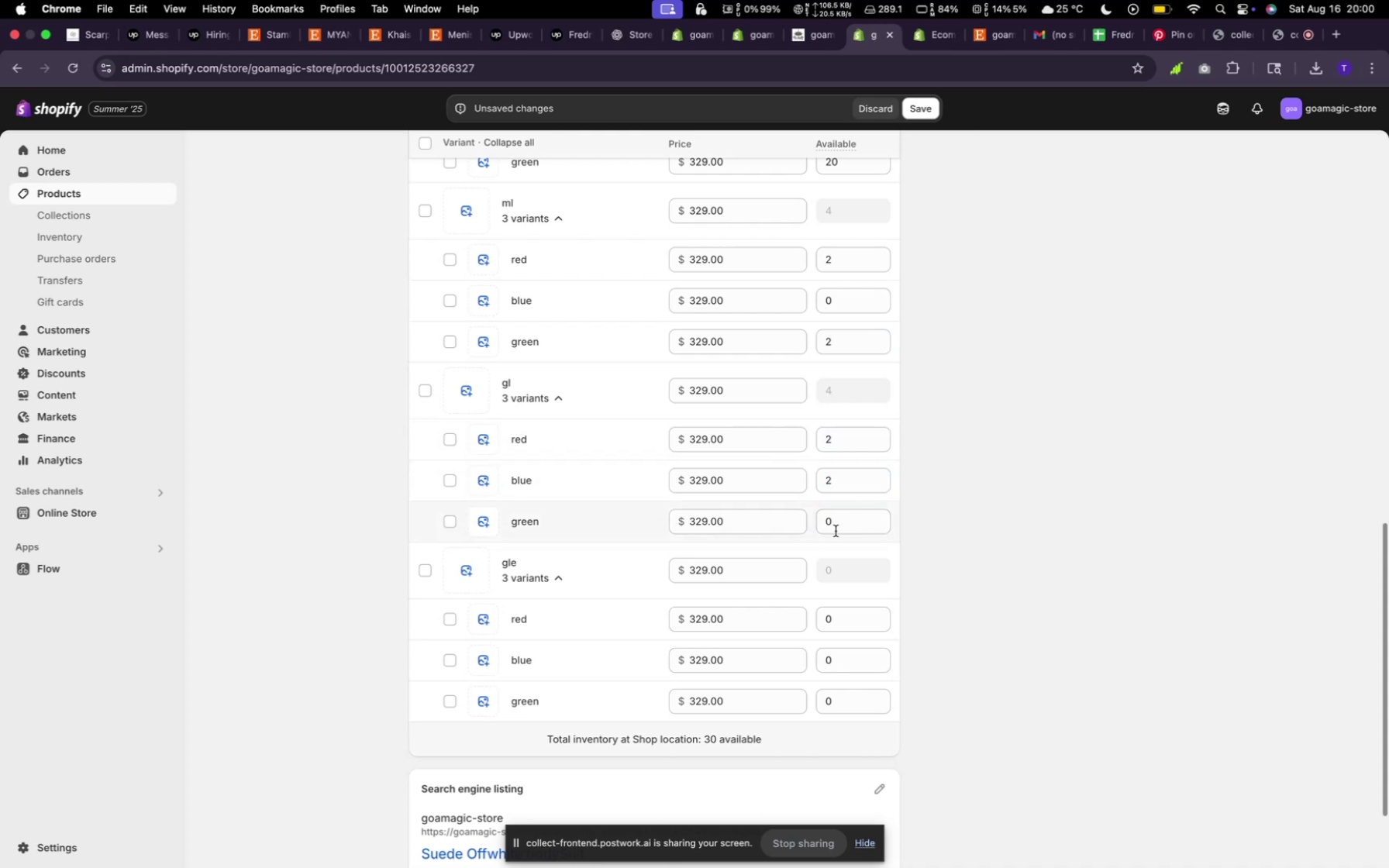 
left_click([835, 525])
 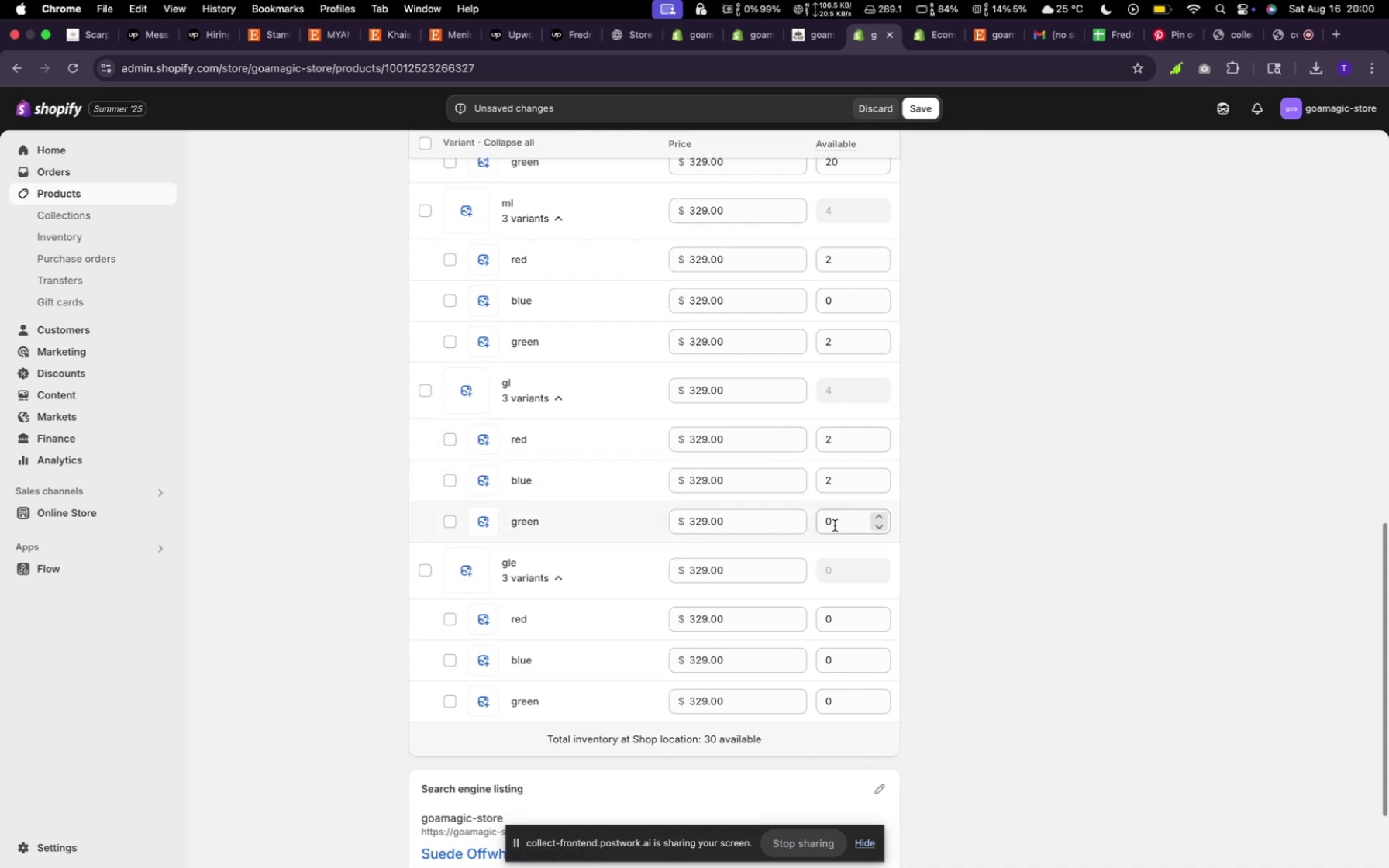 
key(2)
 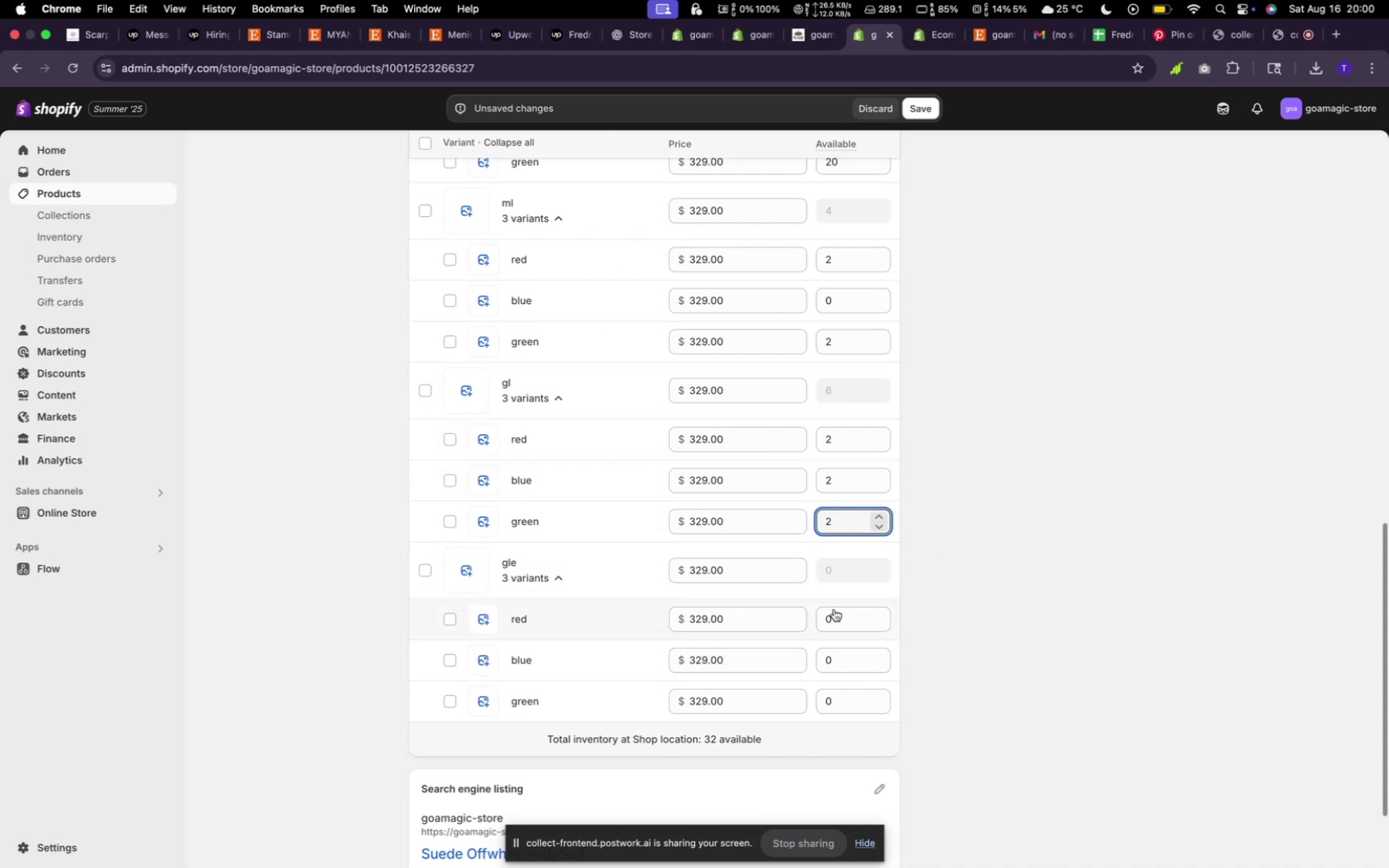 
left_click([836, 611])
 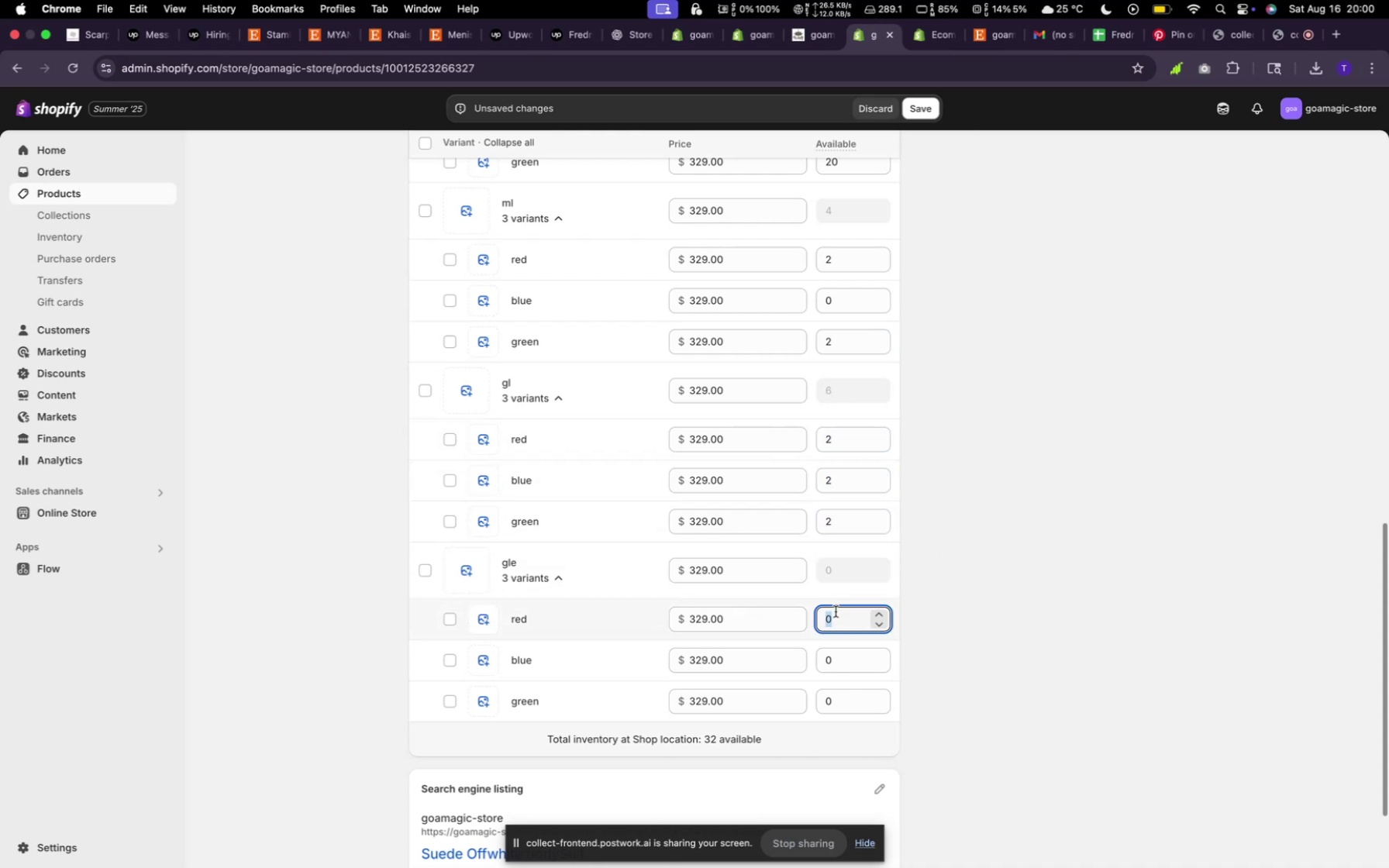 
type(22)
 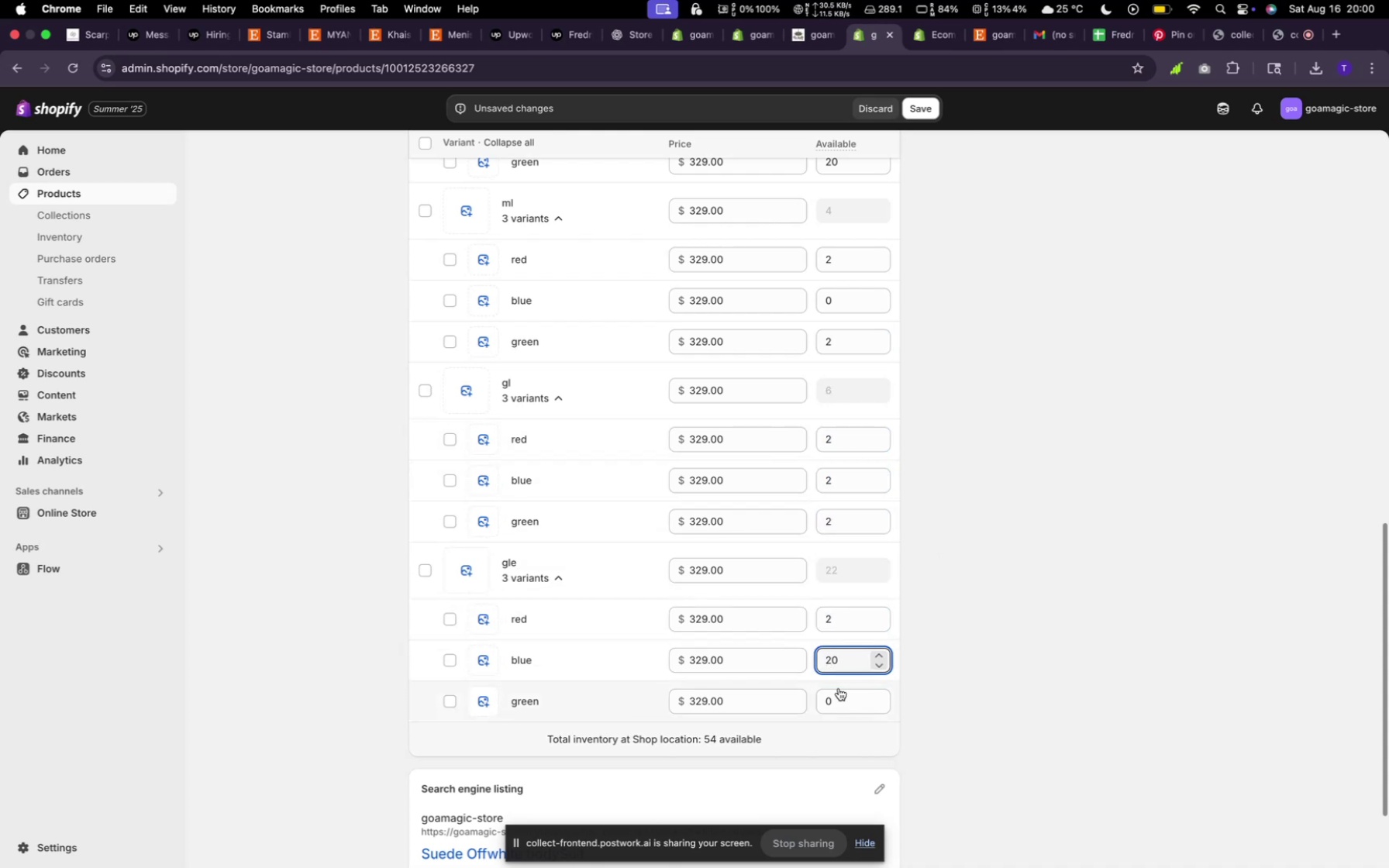 
left_click([839, 688])
 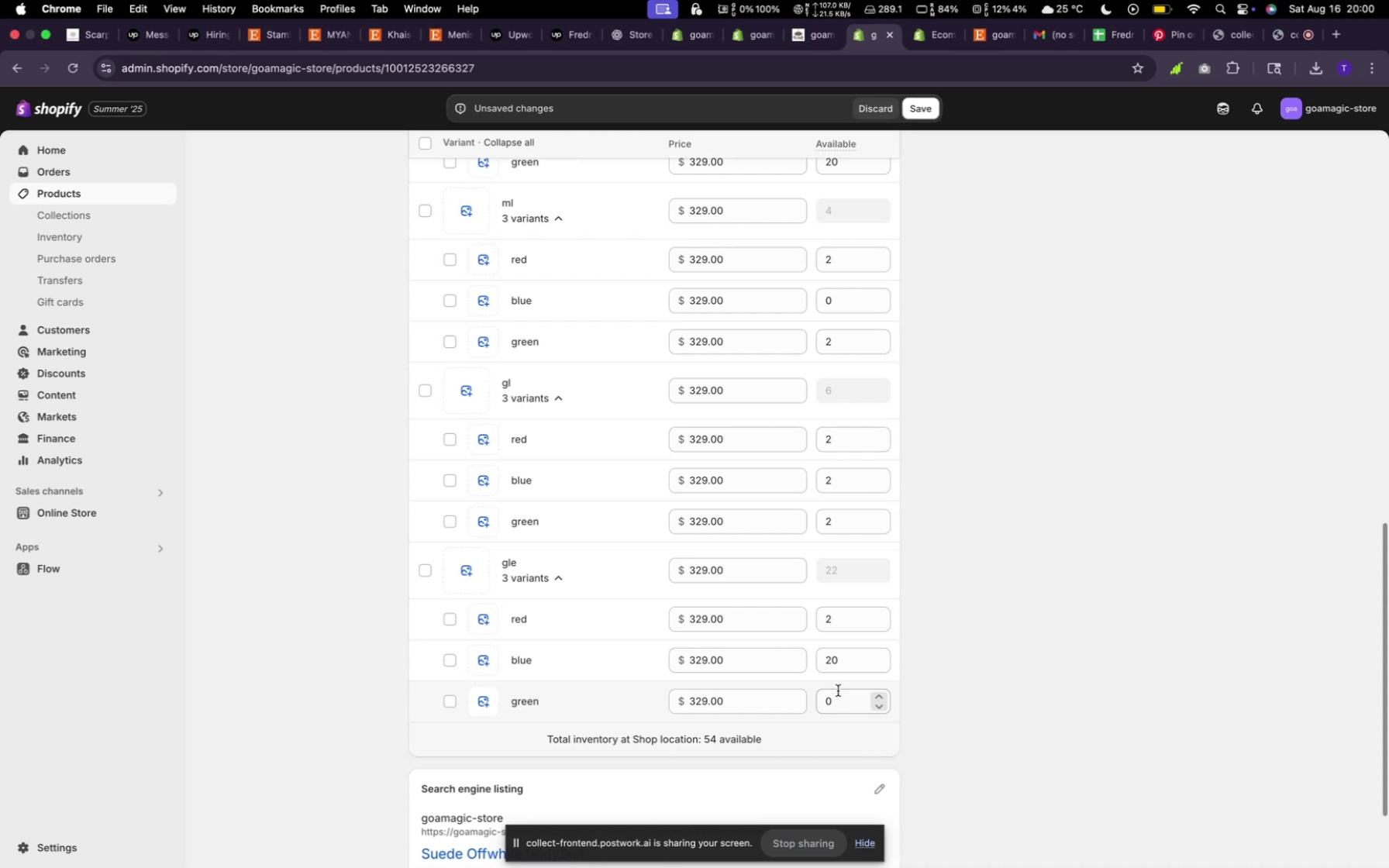 
wait(5.72)
 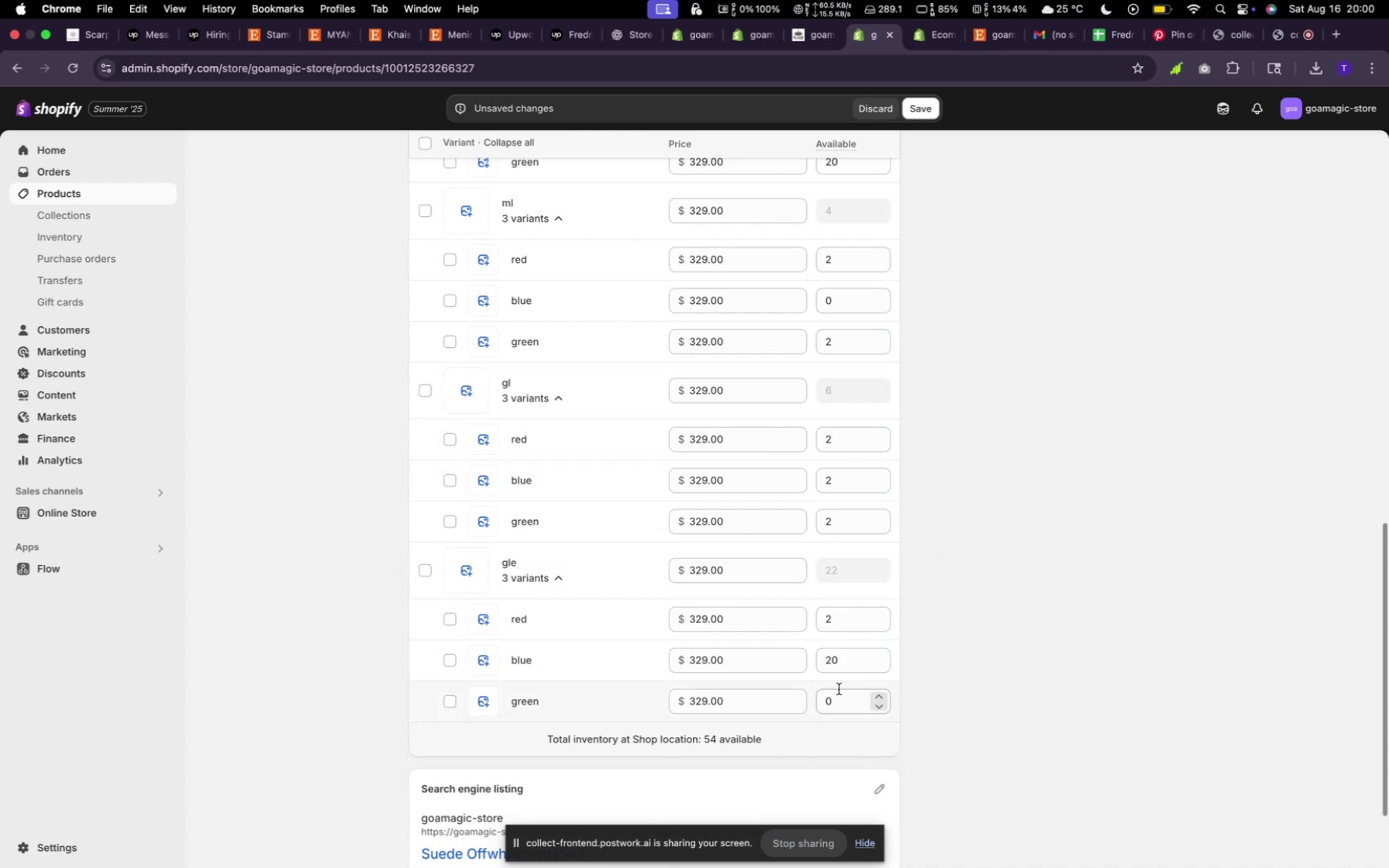 
left_click([838, 702])
 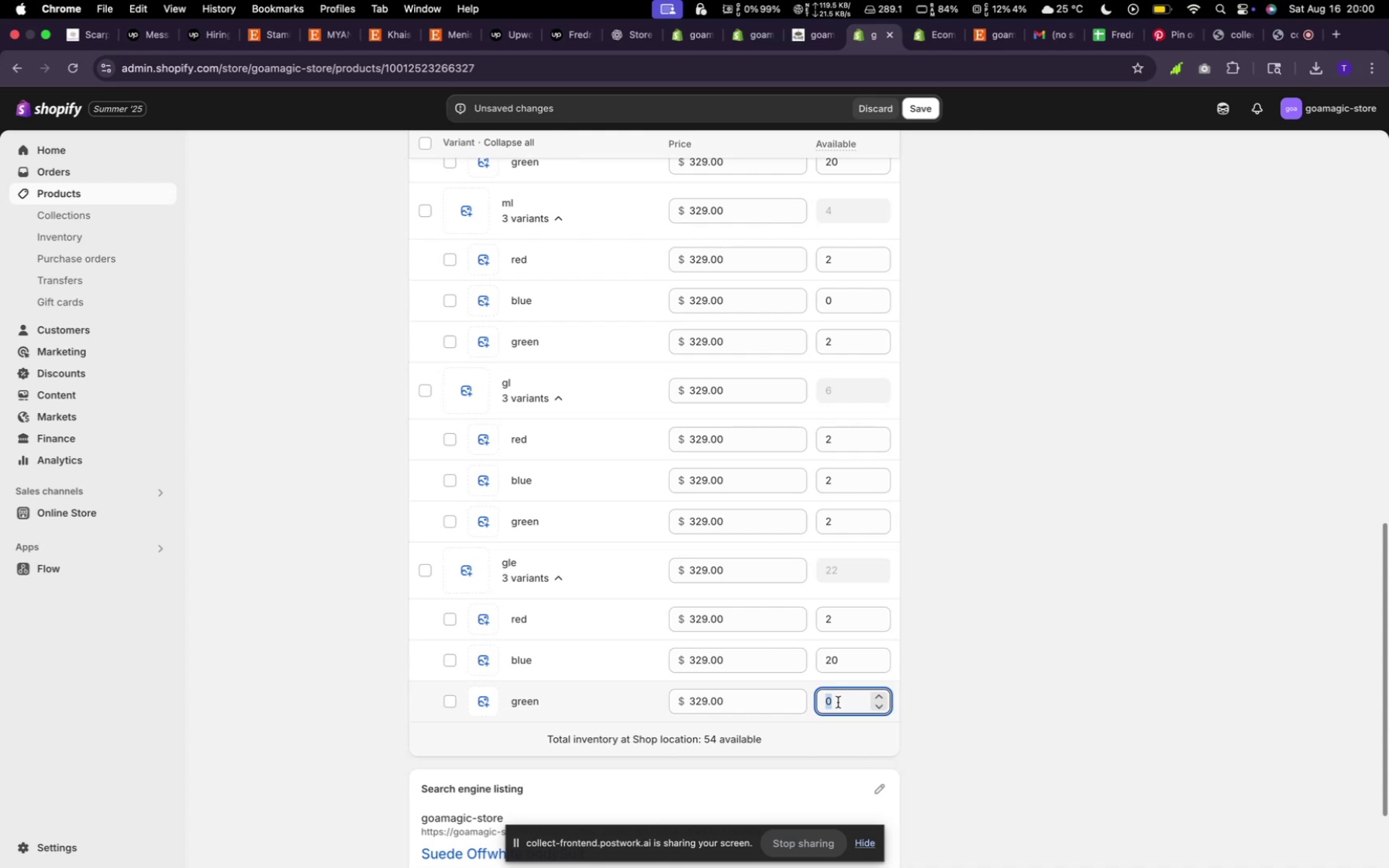 
key(2)
 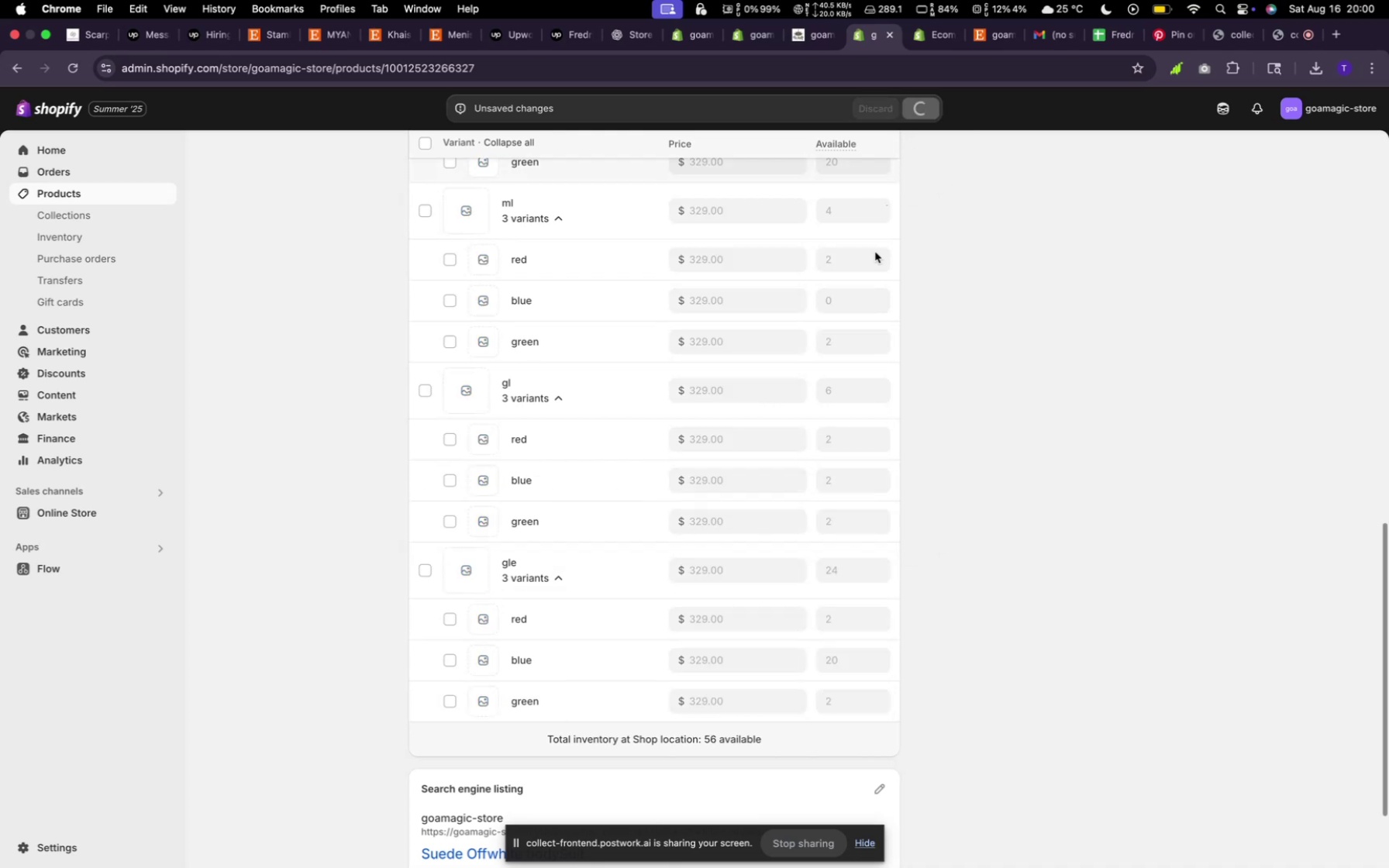 
wait(10.63)
 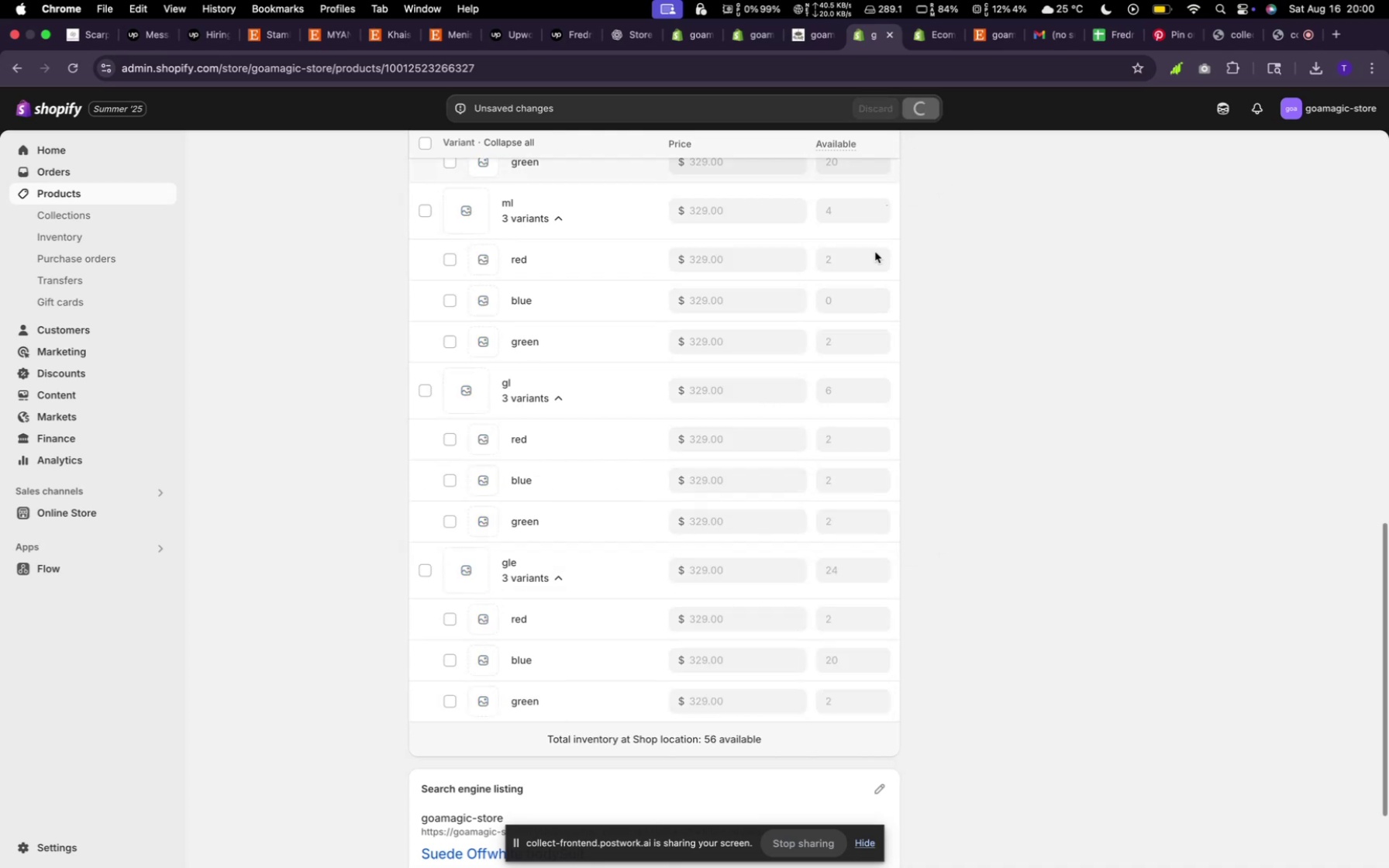 
scroll: coordinate [722, 356], scroll_direction: down, amount: 7.0
 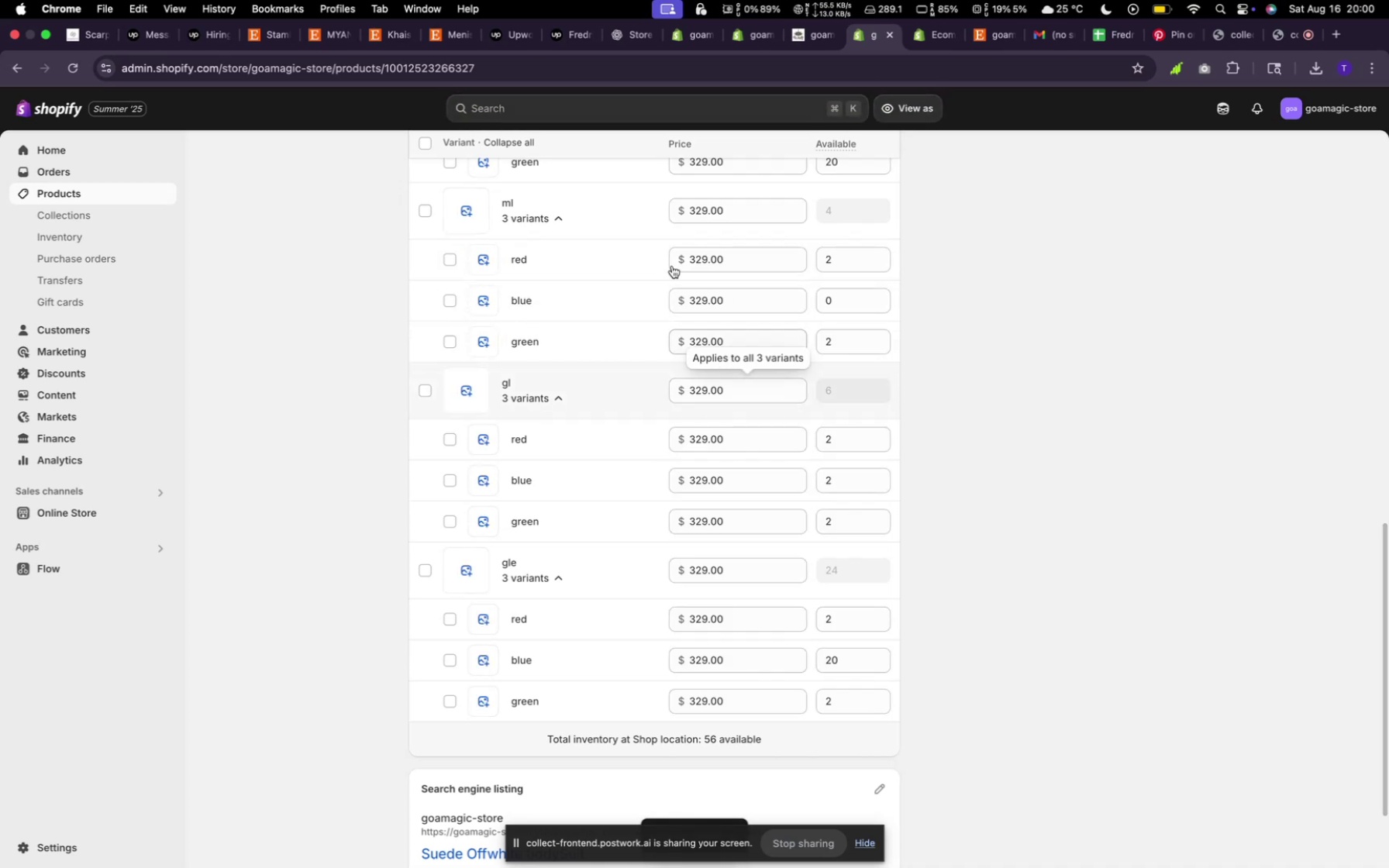 
scroll: coordinate [591, 290], scroll_direction: up, amount: 37.0
 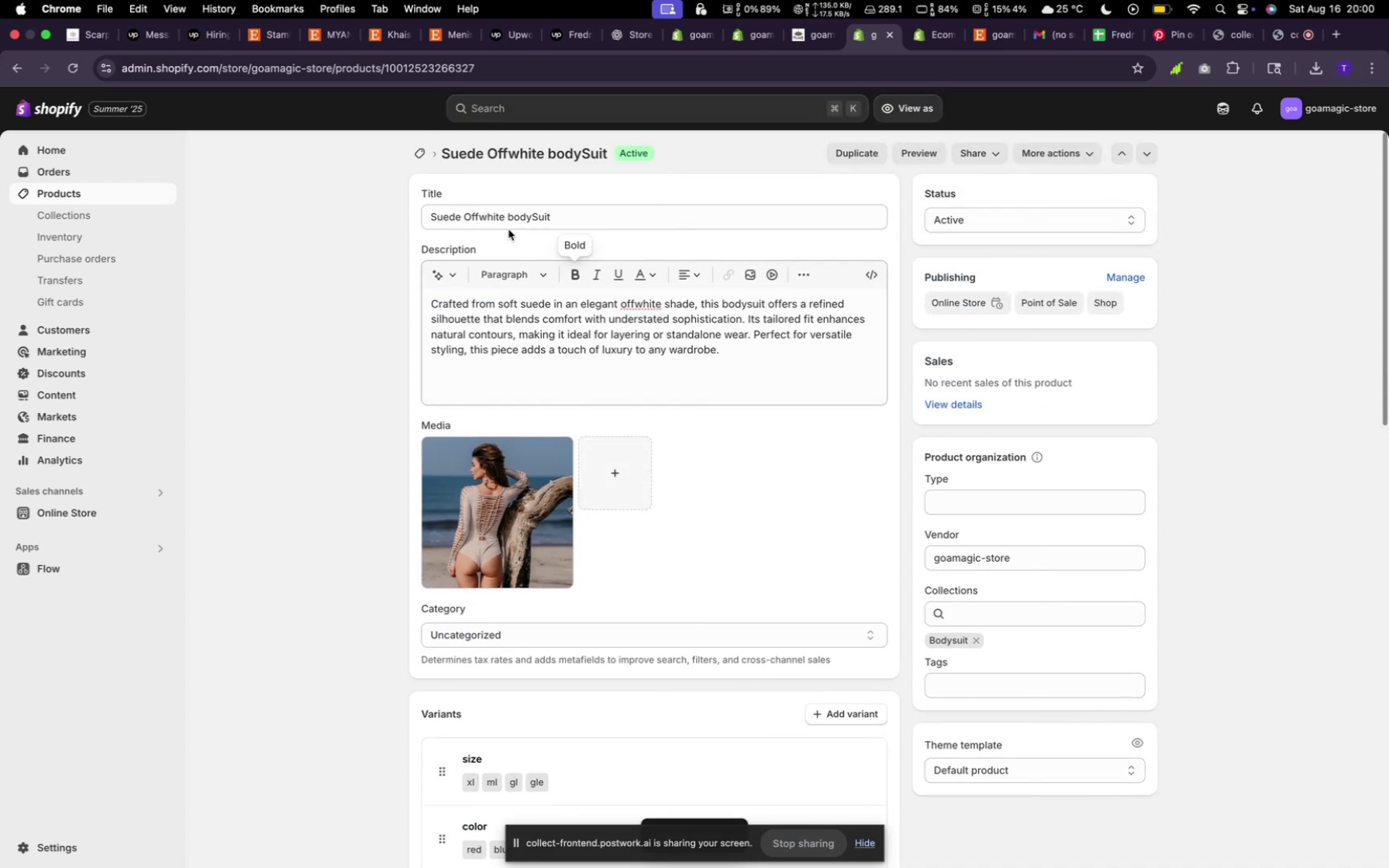 
mouse_move([449, 183])
 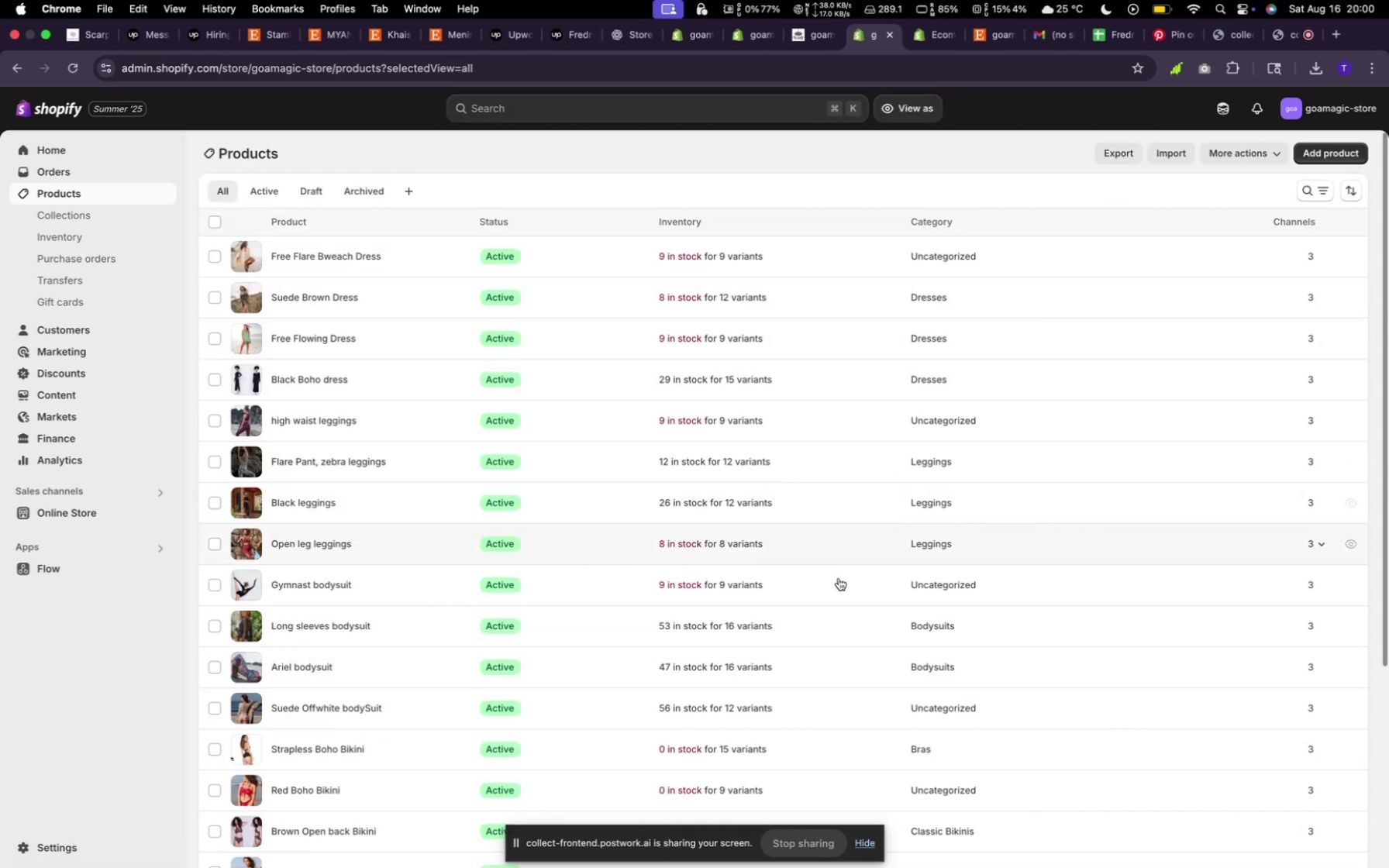 
scroll: coordinate [711, 613], scroll_direction: down, amount: 13.0
 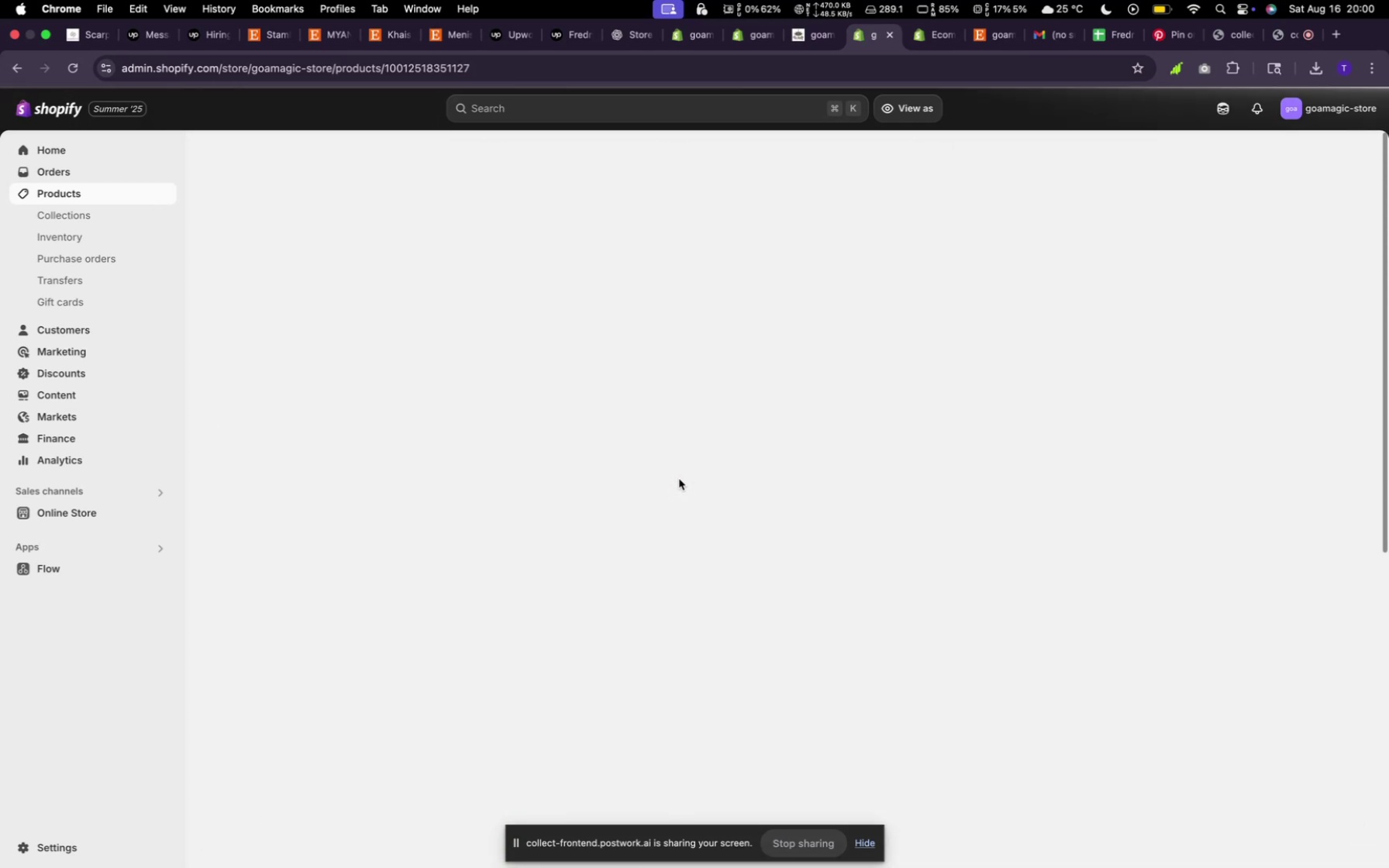 
wait(5.92)
 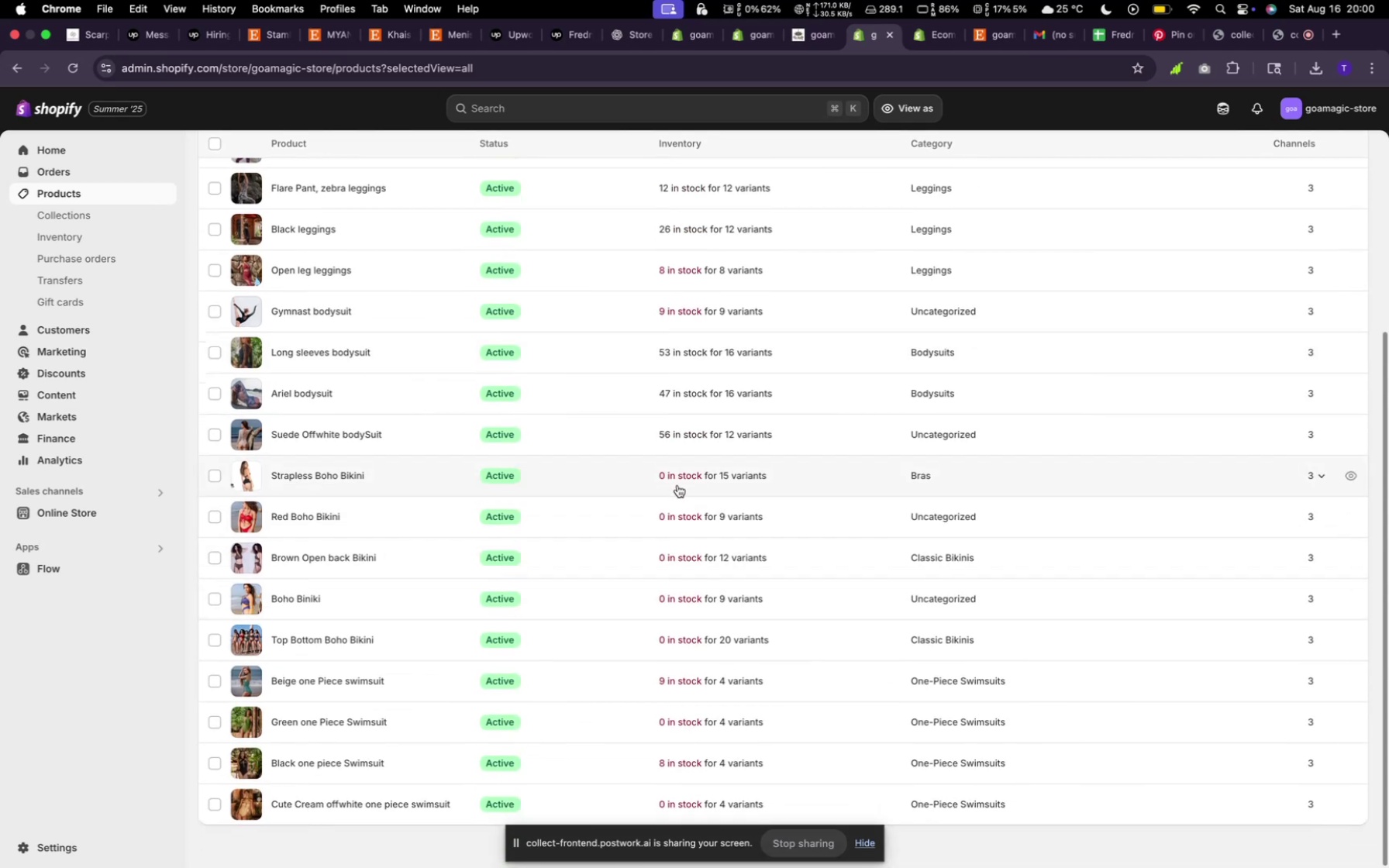 
scroll: coordinate [674, 466], scroll_direction: down, amount: 18.0
 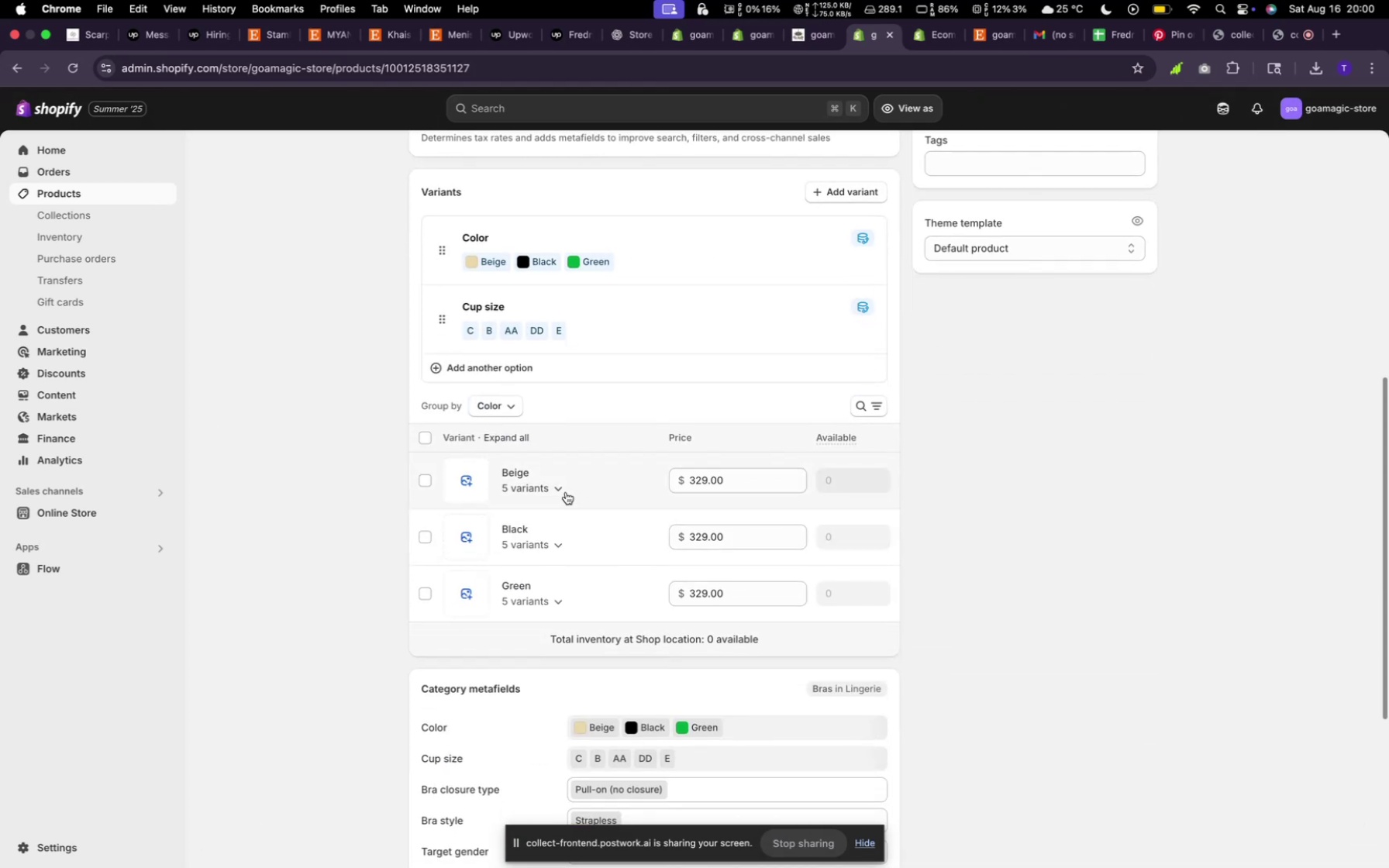 
left_click([556, 487])
 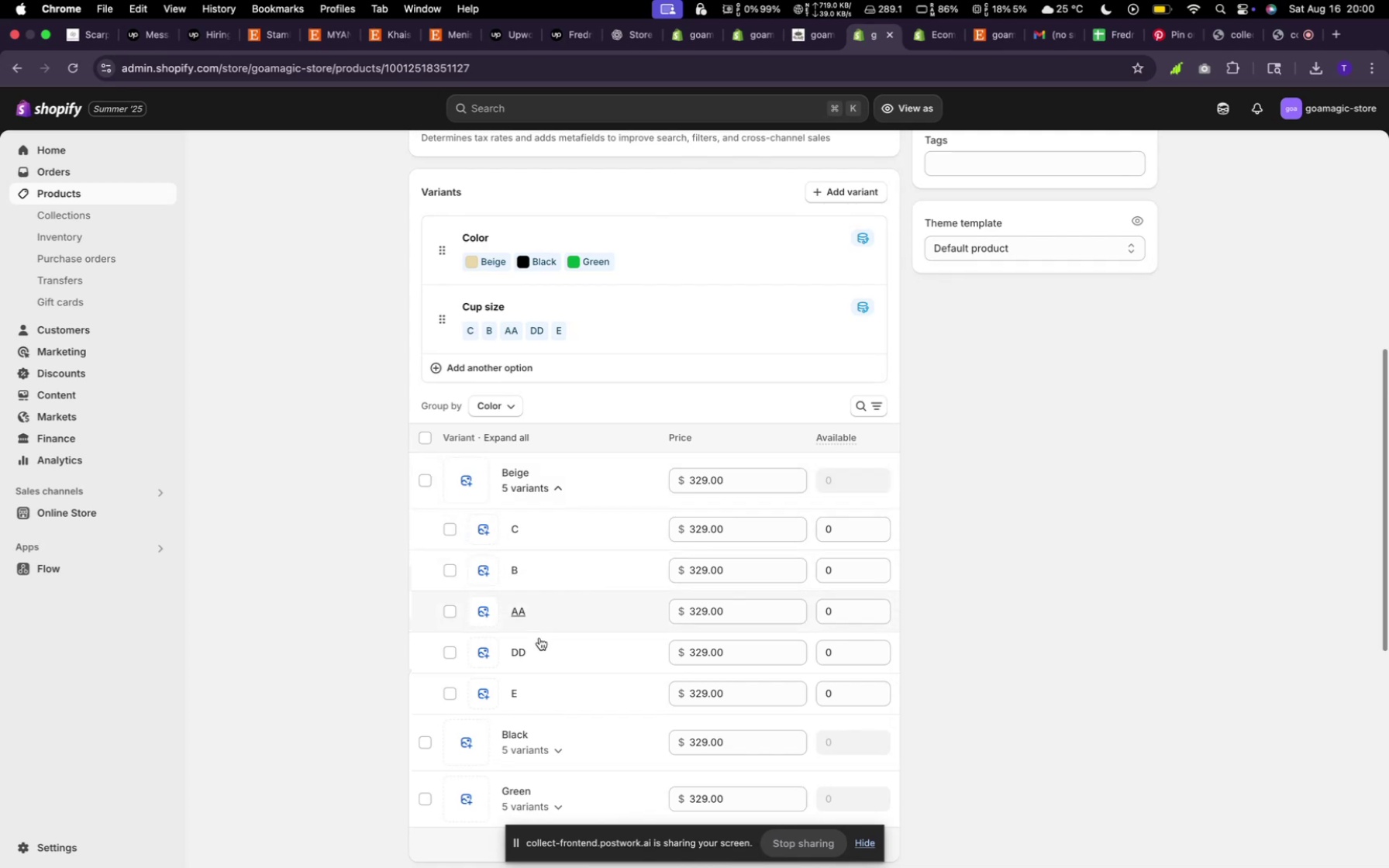 
scroll: coordinate [523, 529], scroll_direction: down, amount: 7.0
 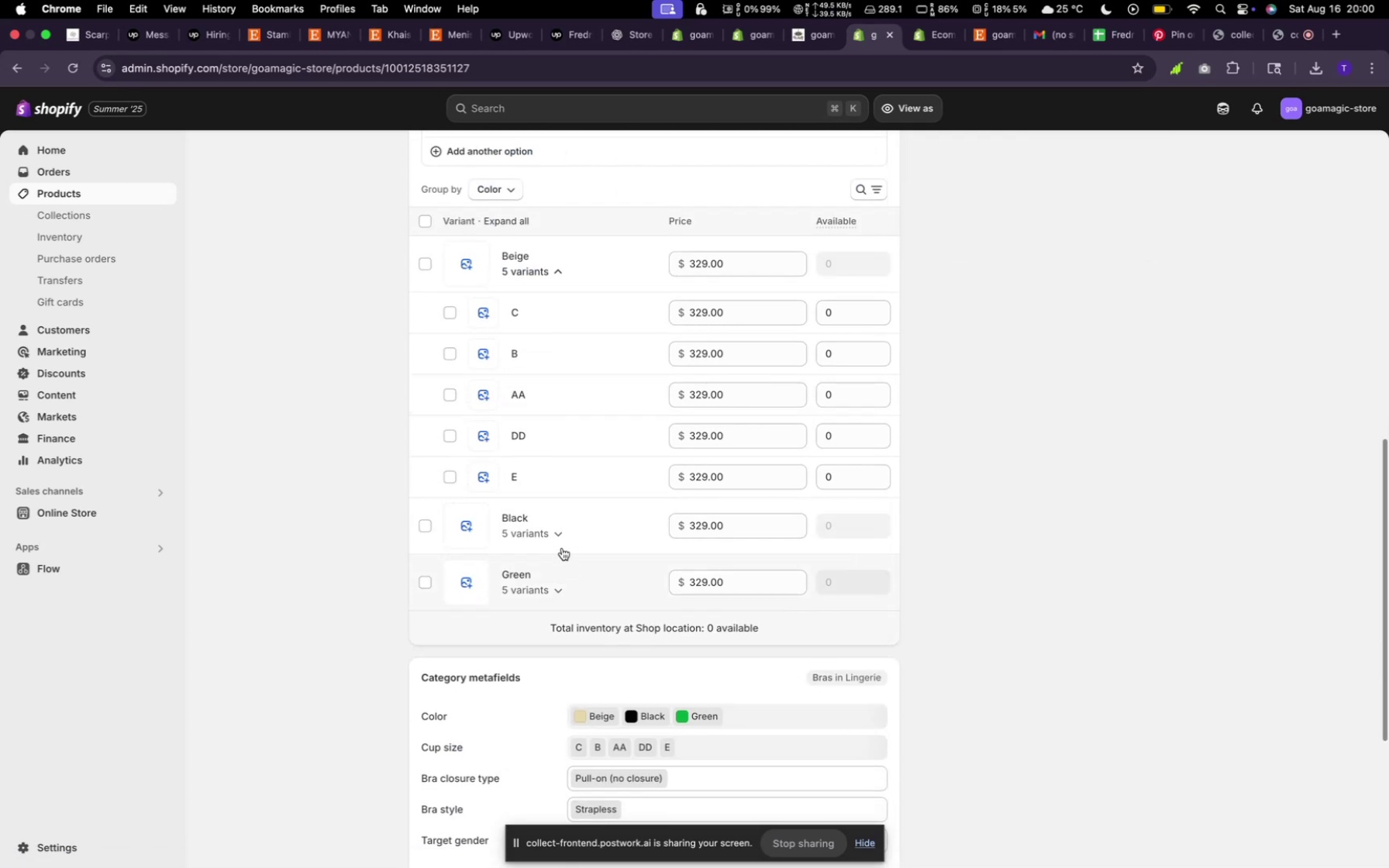 
left_click([560, 540])
 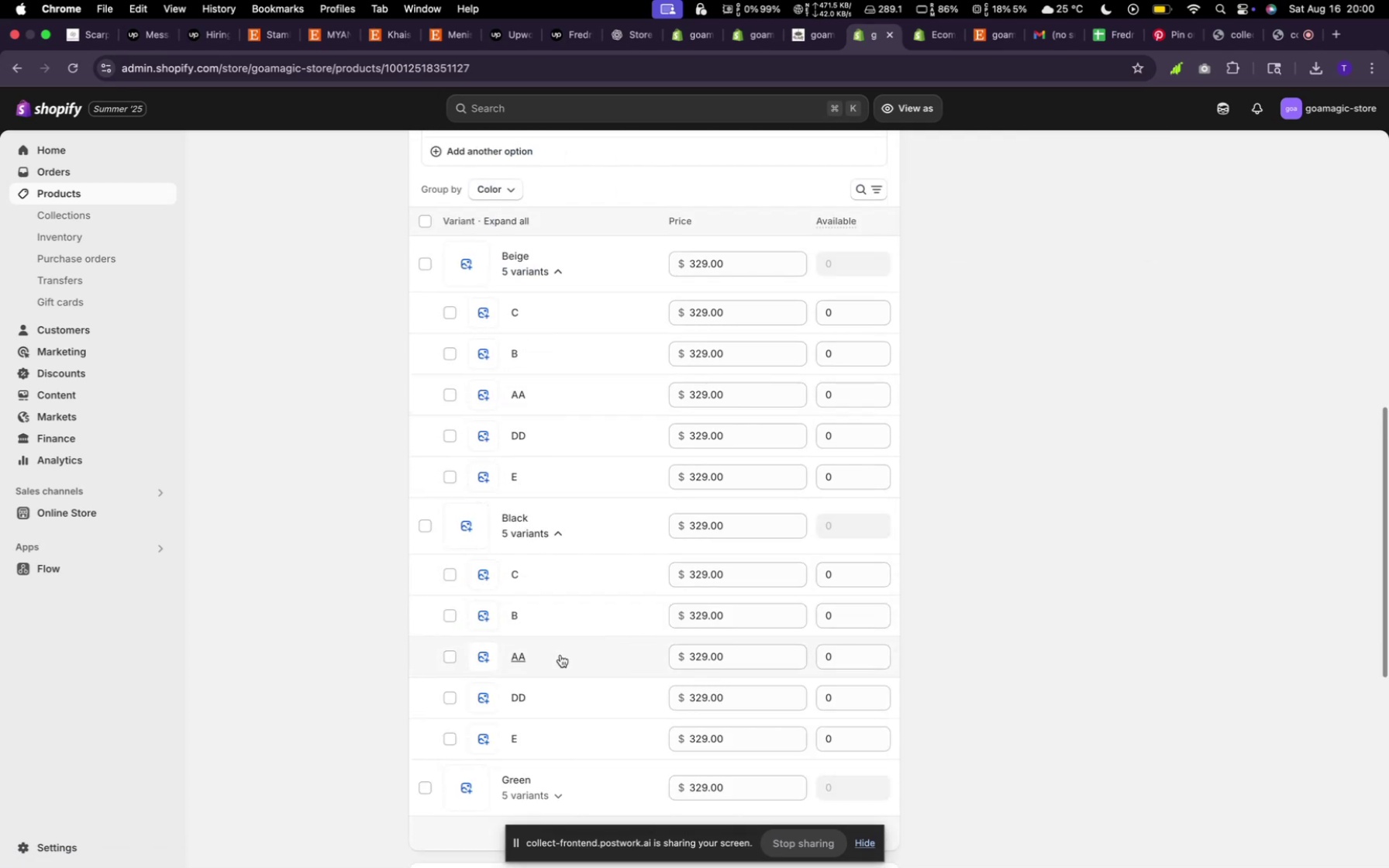 
scroll: coordinate [555, 618], scroll_direction: down, amount: 4.0
 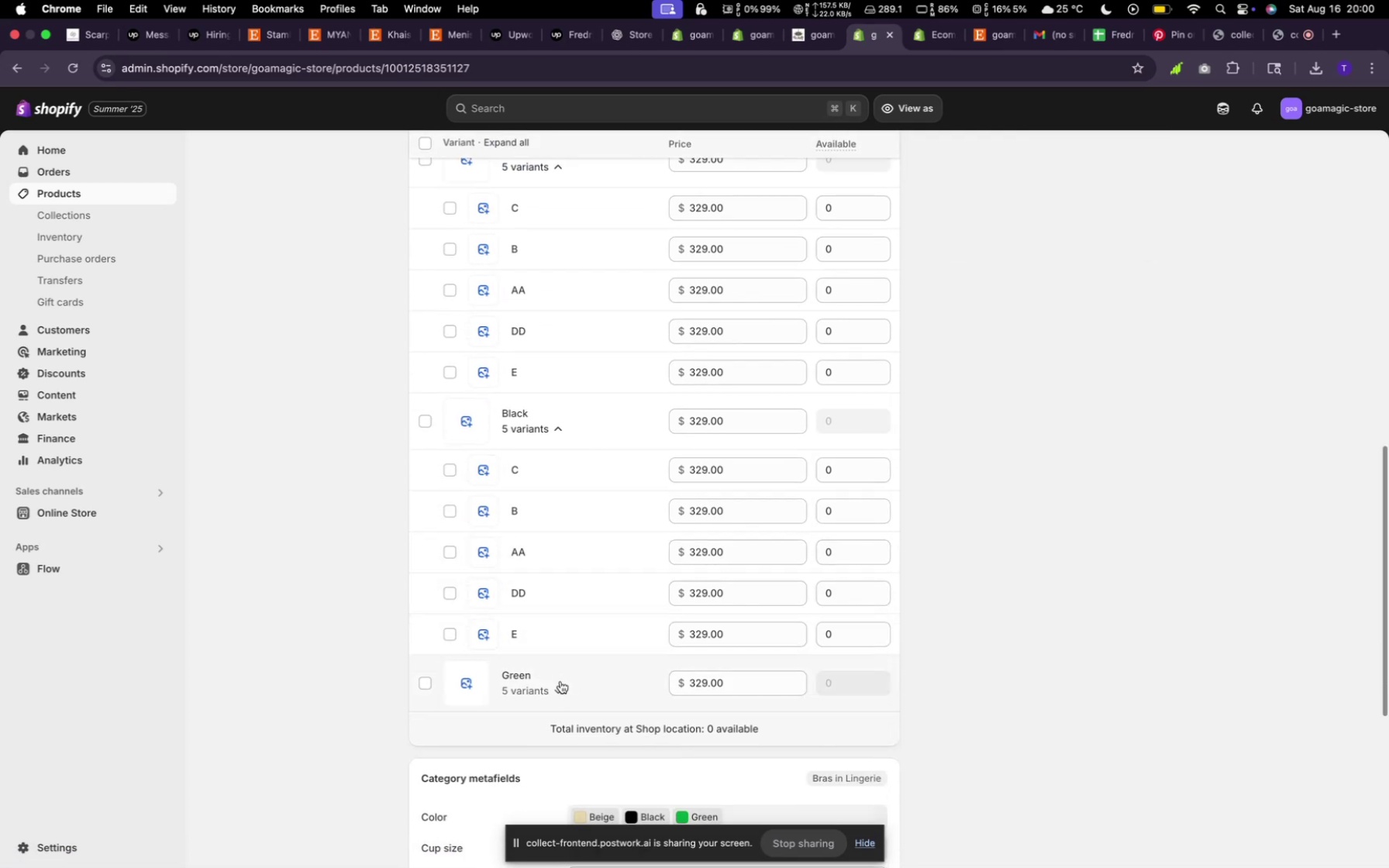 
left_click([561, 684])
 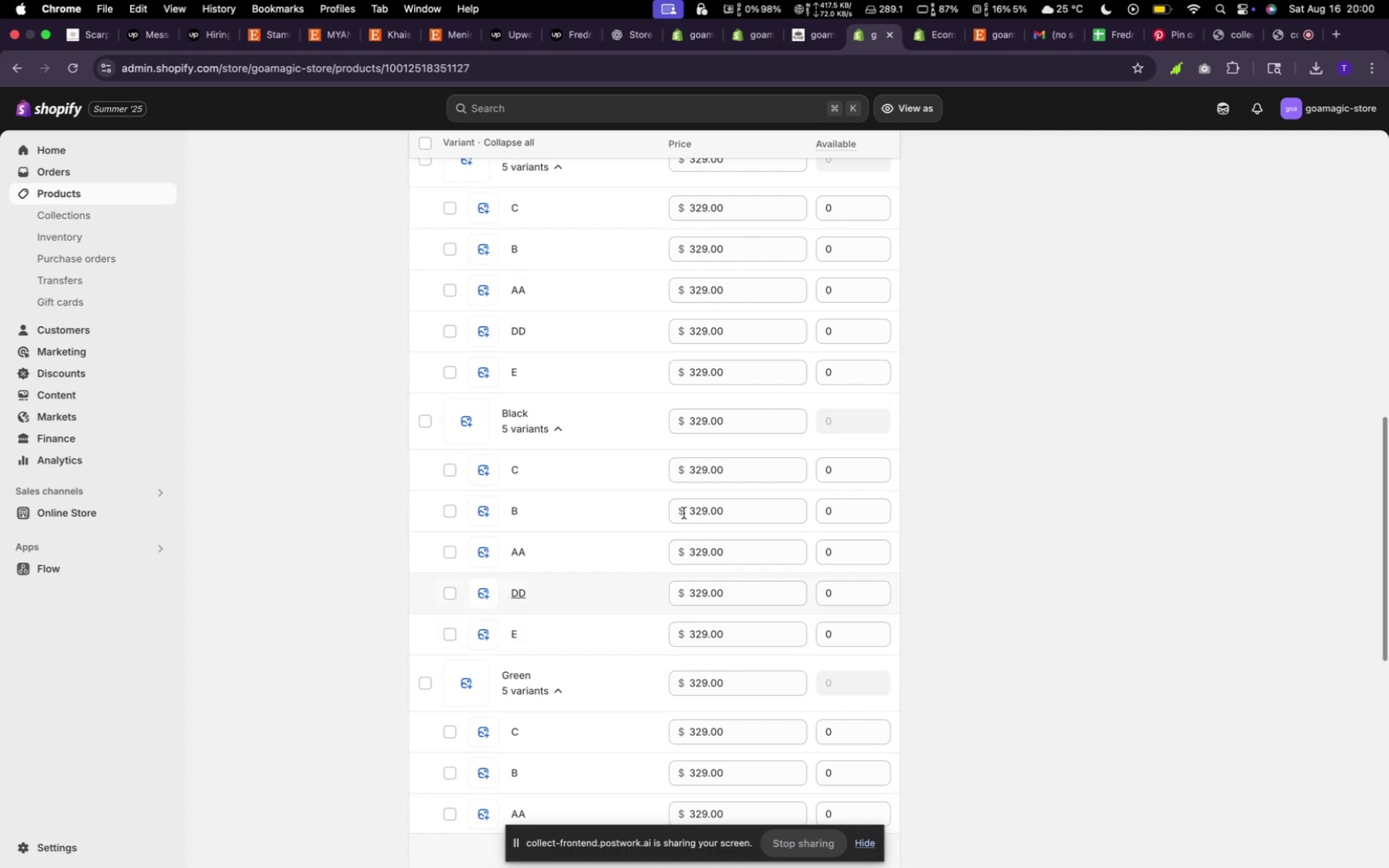 
wait(5.44)
 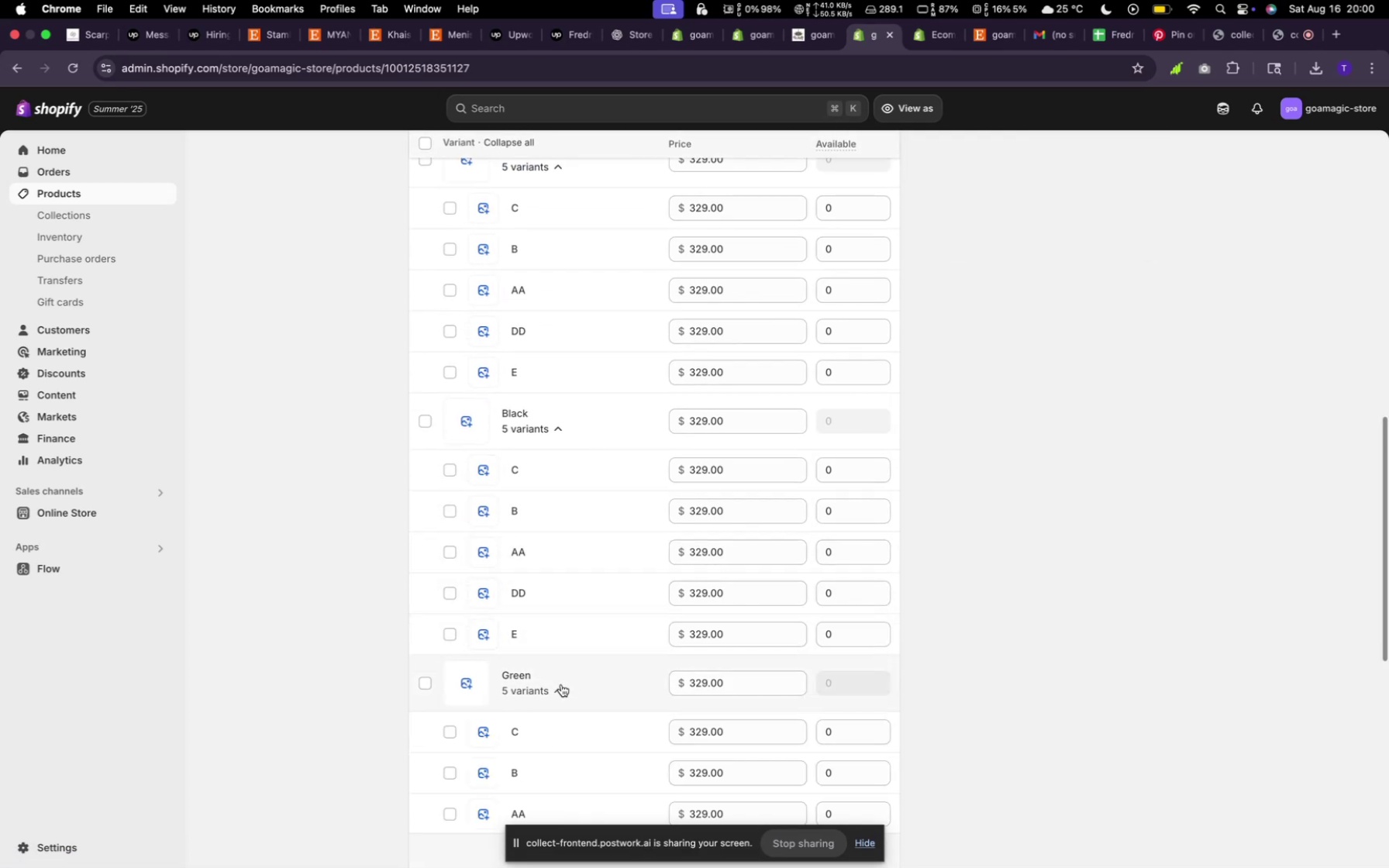 
scroll: coordinate [746, 443], scroll_direction: up, amount: 7.0
 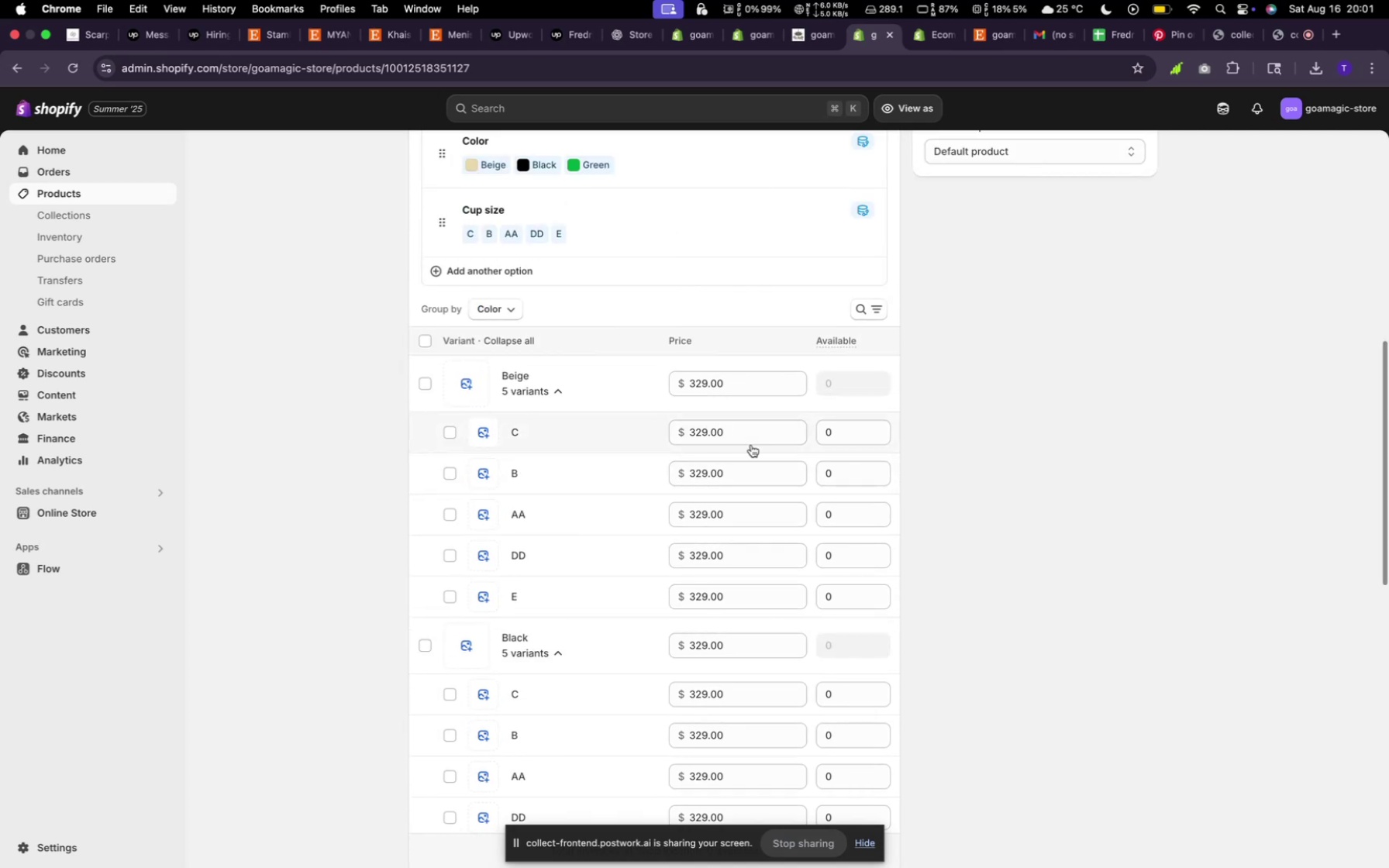 
wait(8.71)
 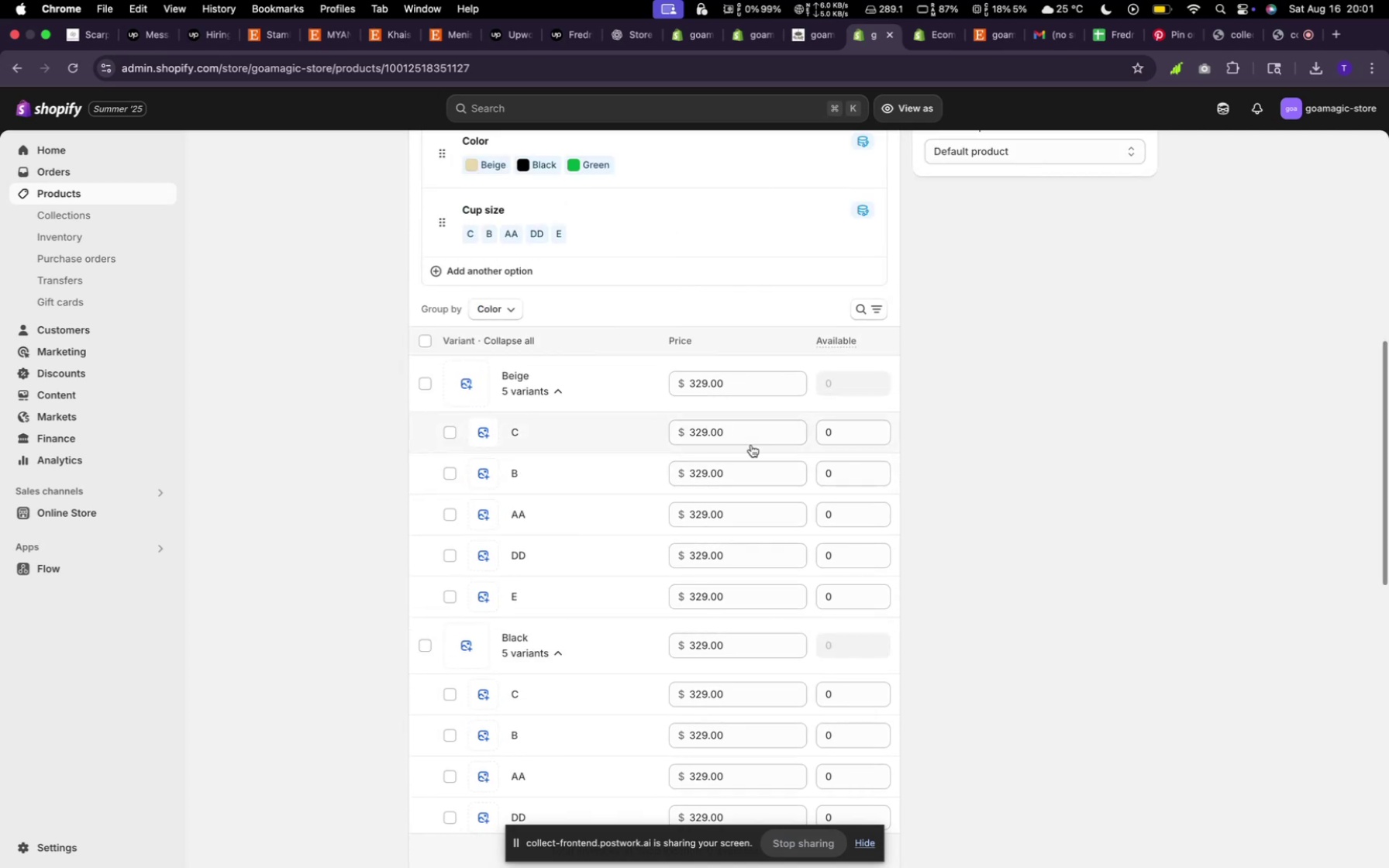 
left_click([832, 429])
 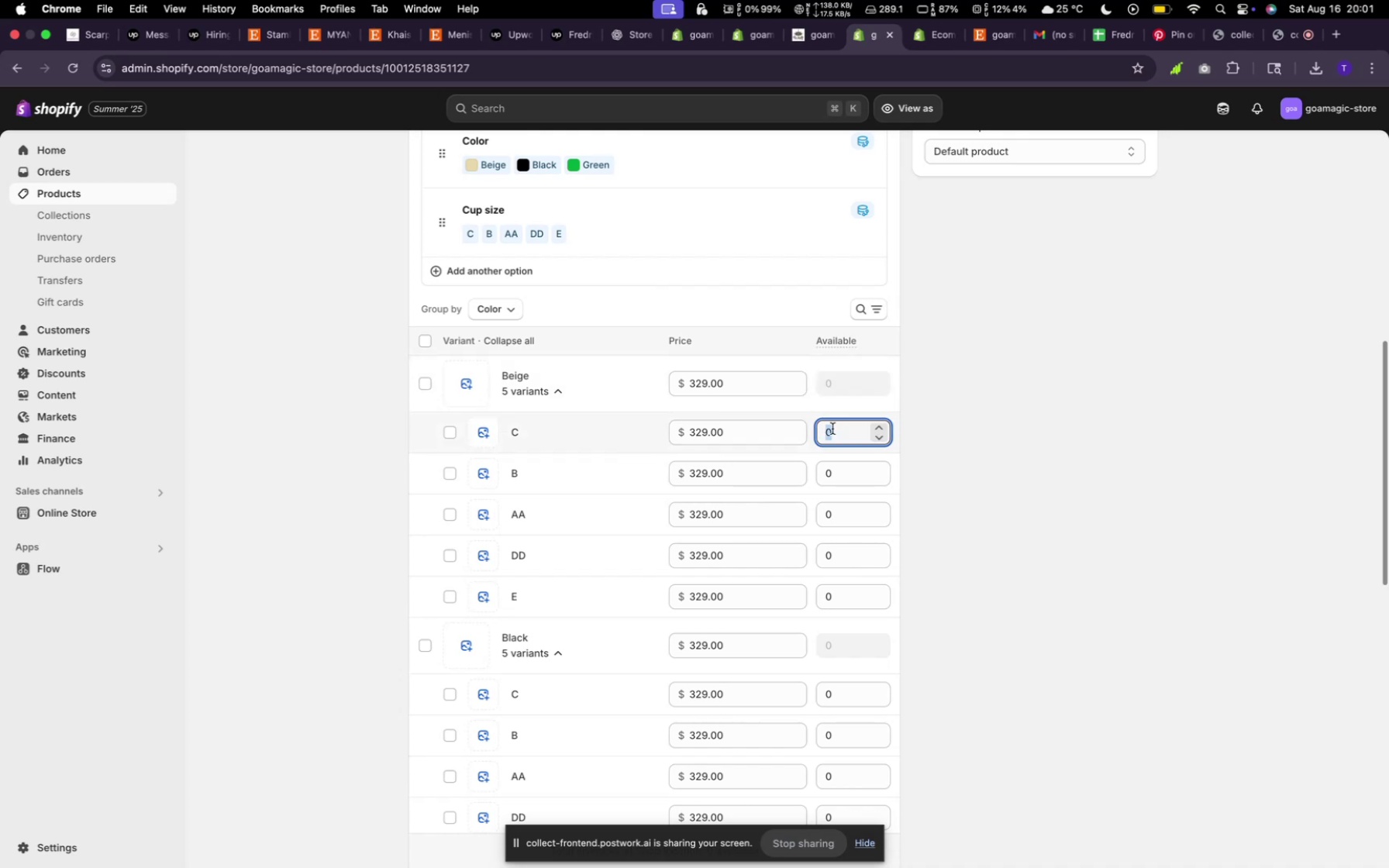 
type(22)
 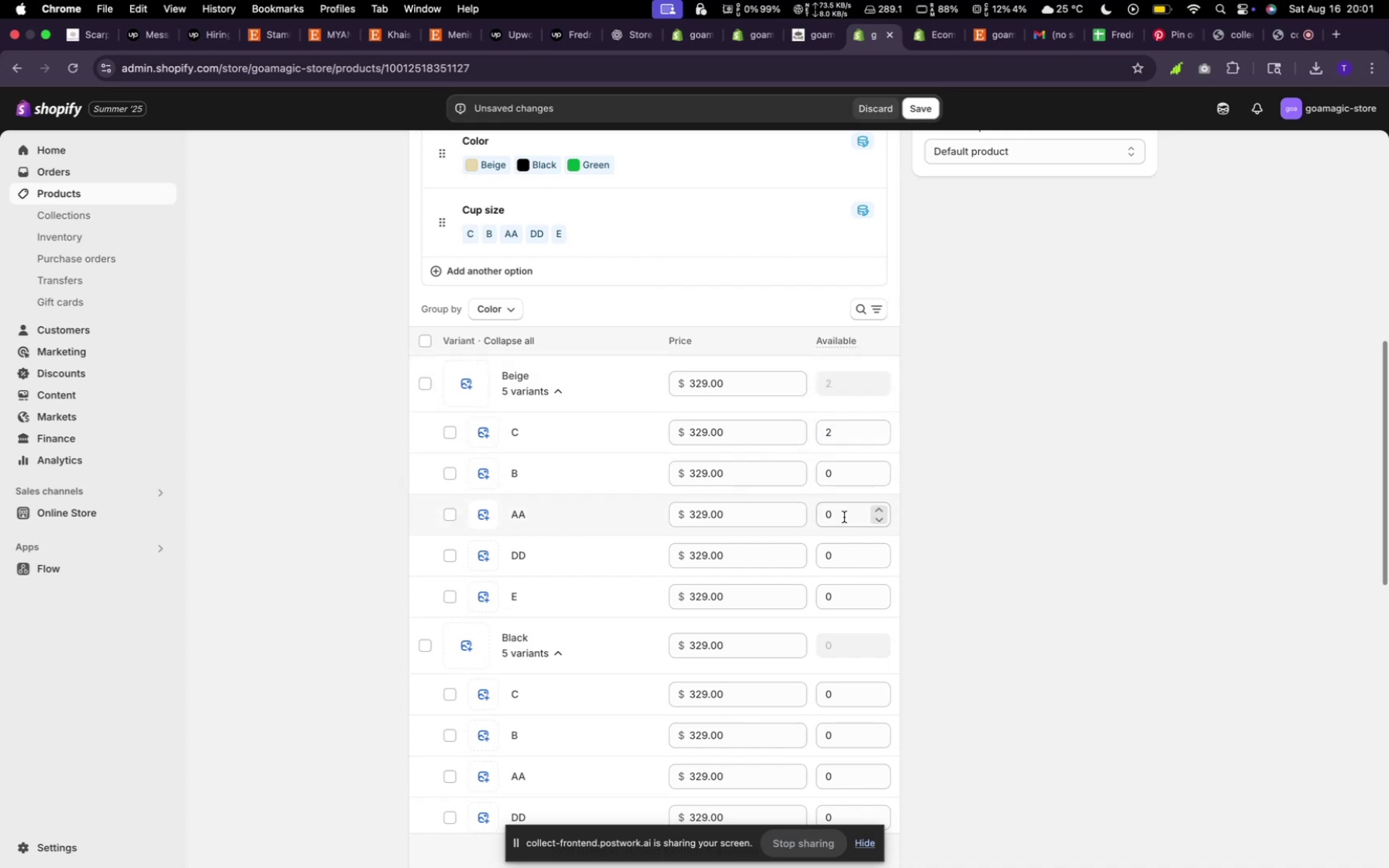 
left_click([844, 517])
 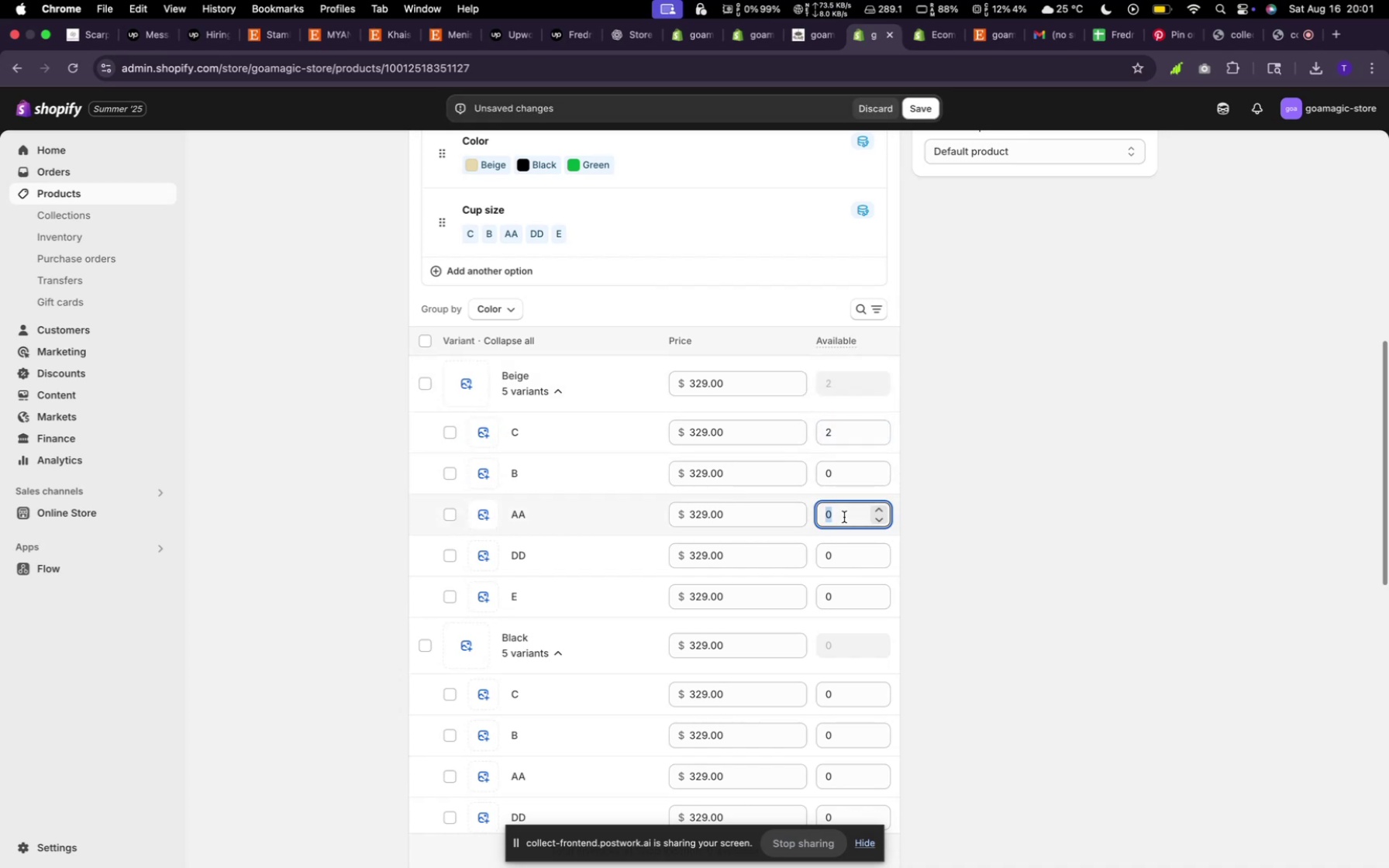 
type(222)
 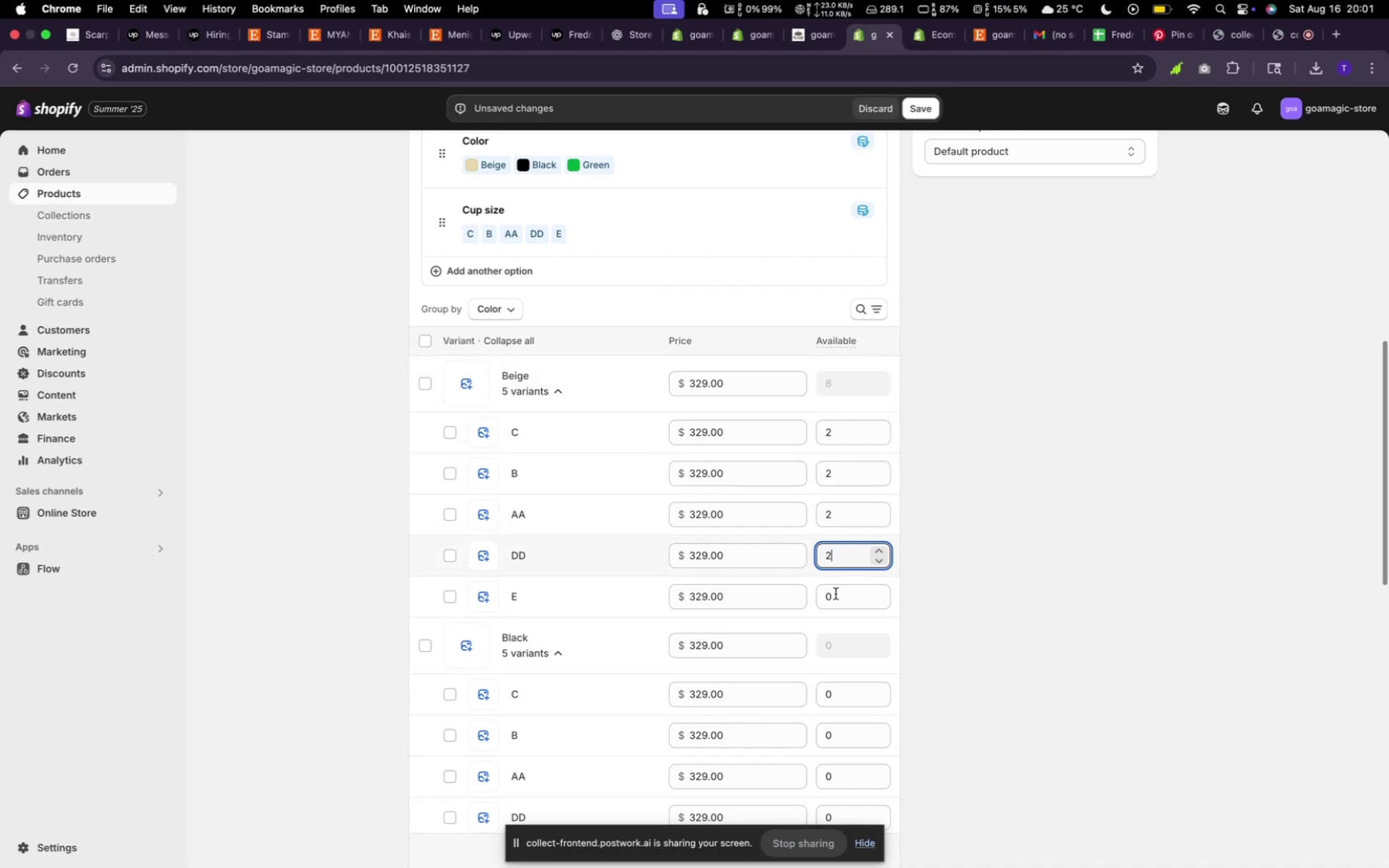 
left_click([836, 596])
 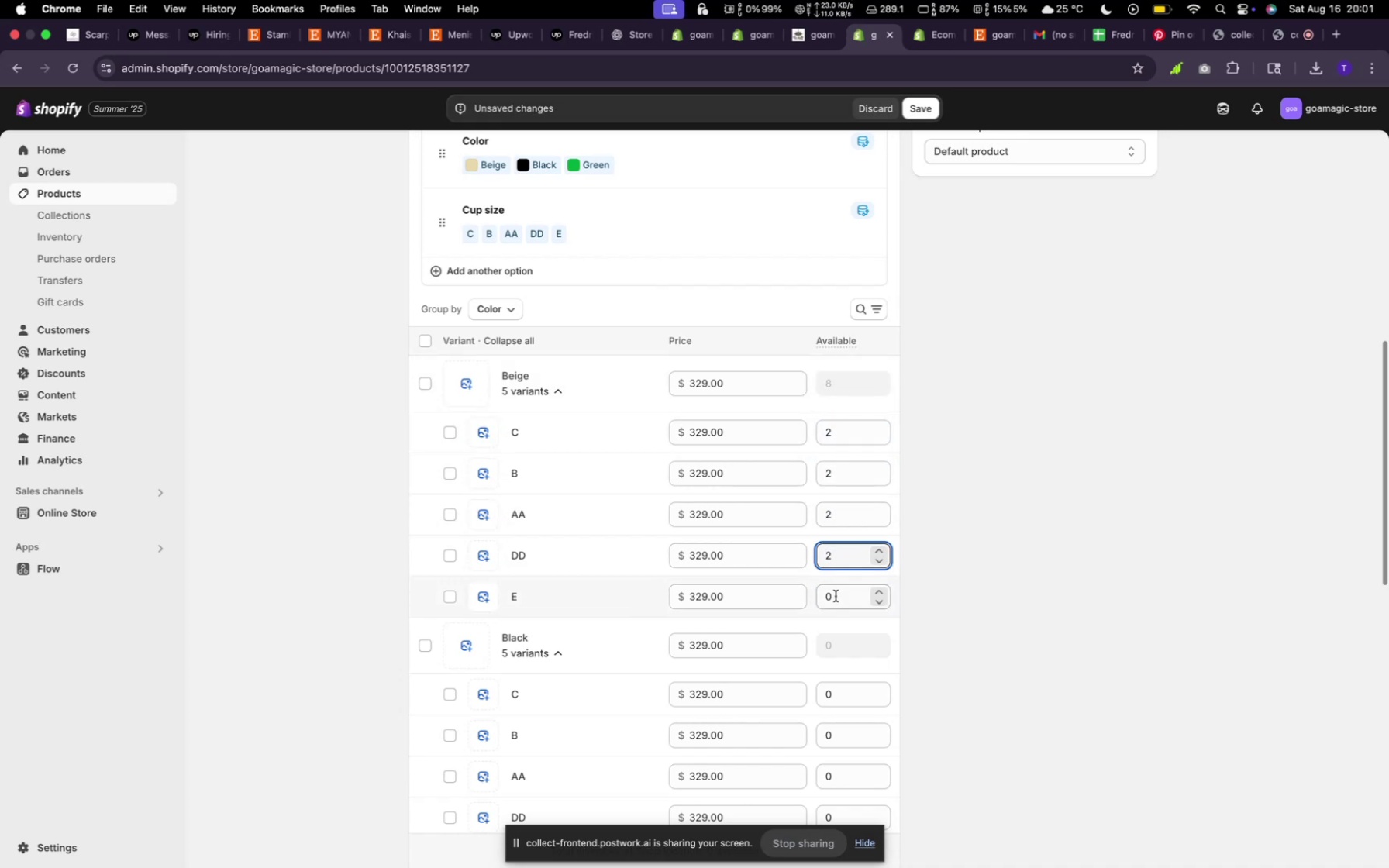 
type(22)
 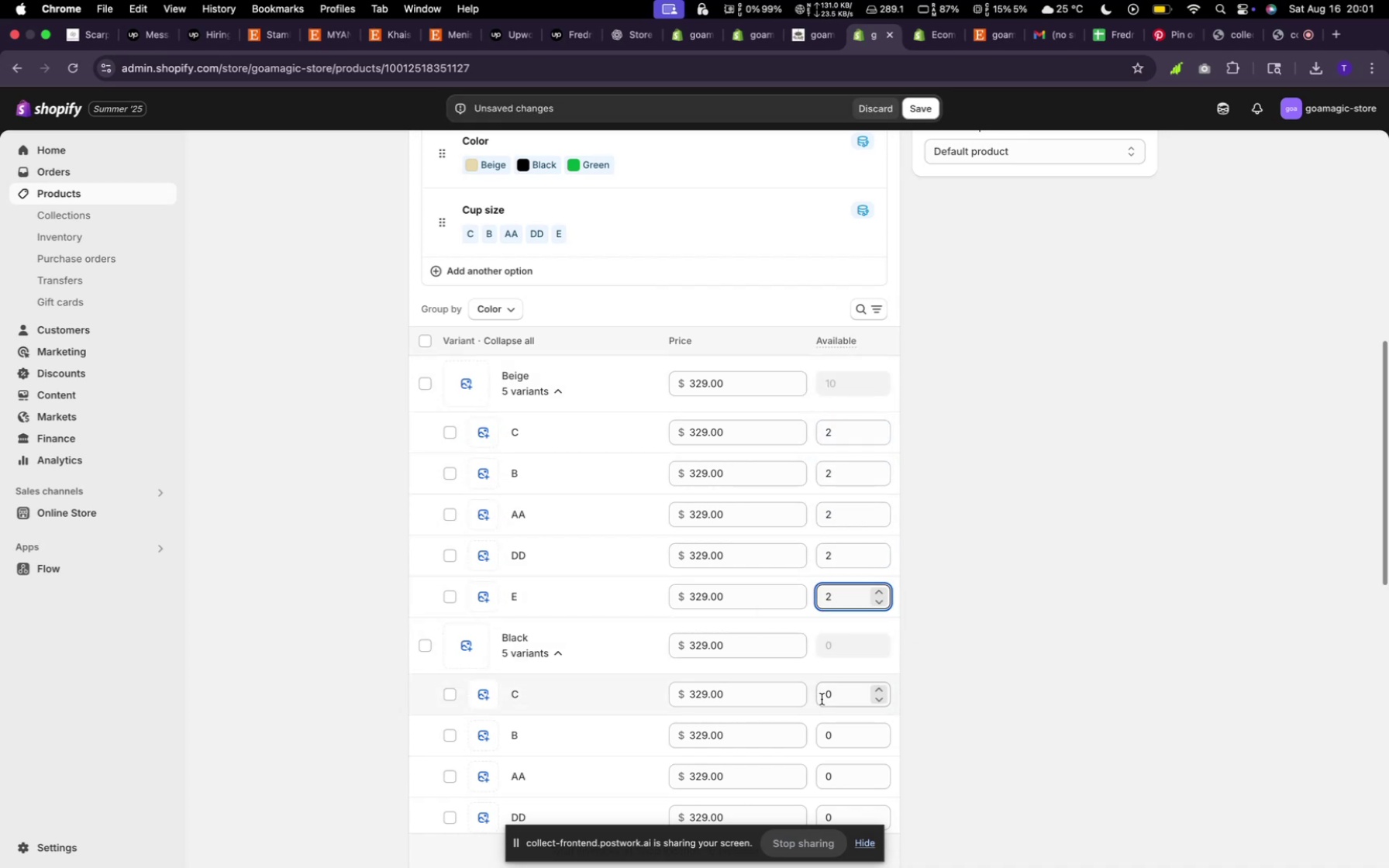 
left_click([822, 699])
 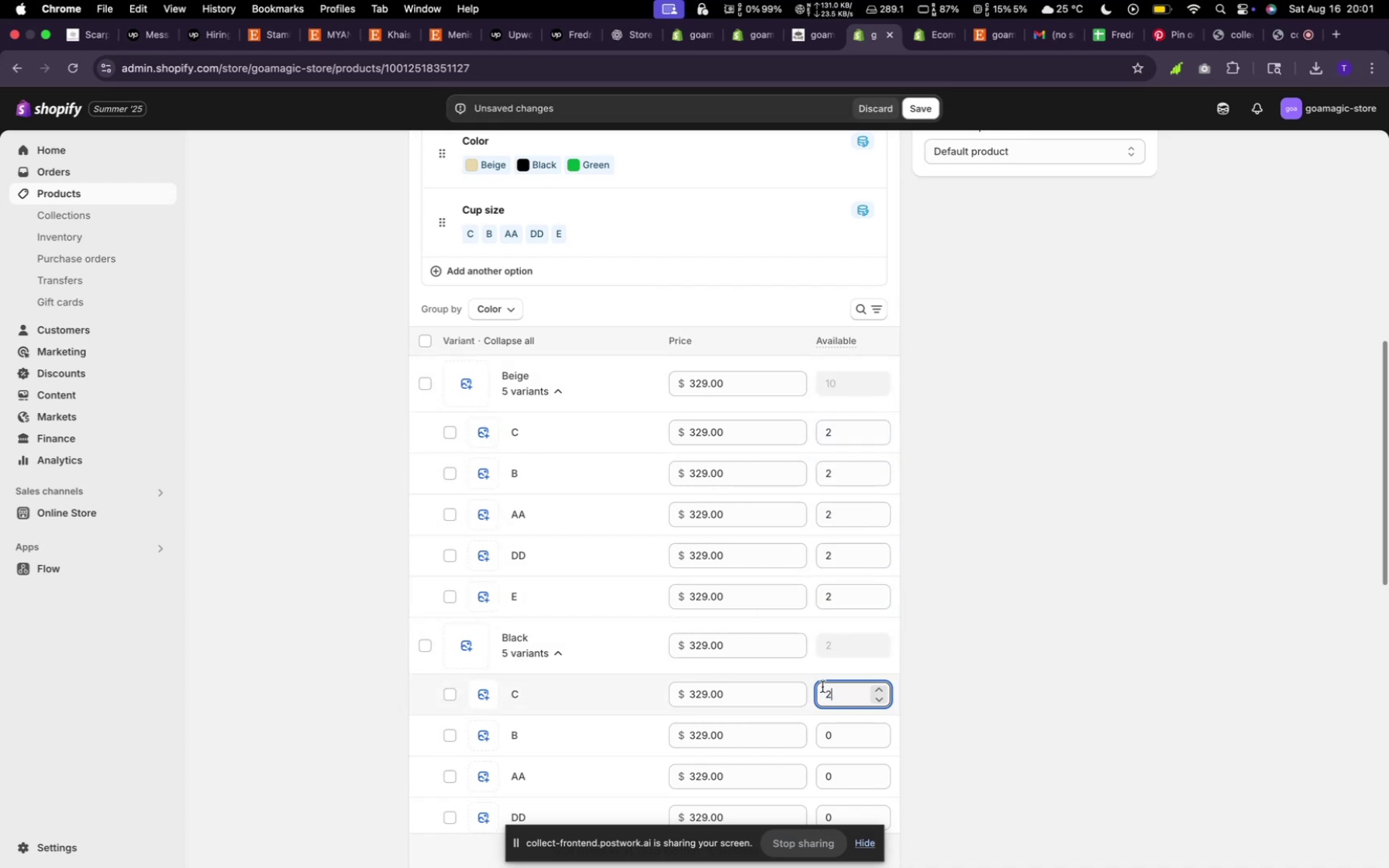 
scroll: coordinate [814, 600], scroll_direction: down, amount: 5.0
 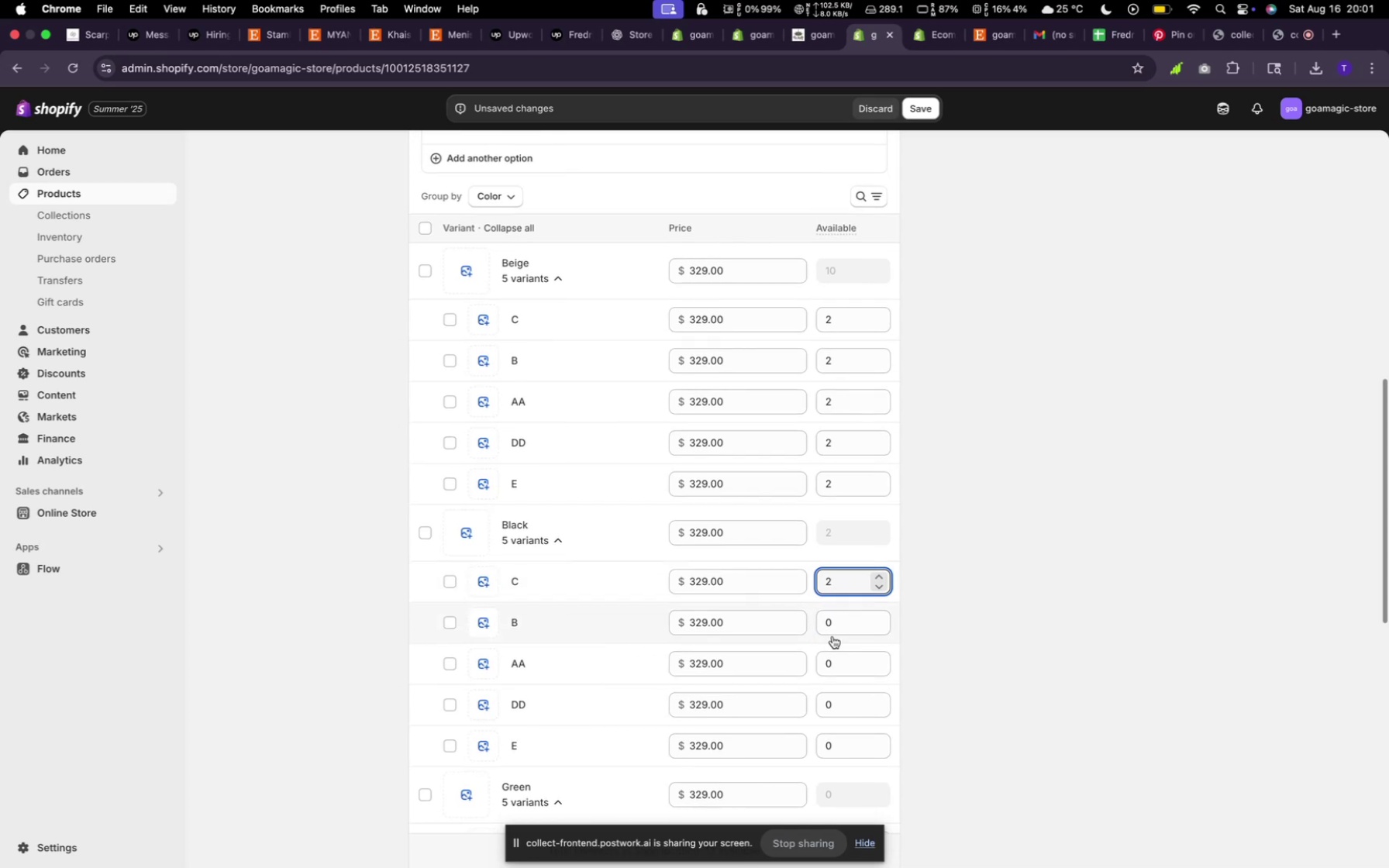 
key(2)
 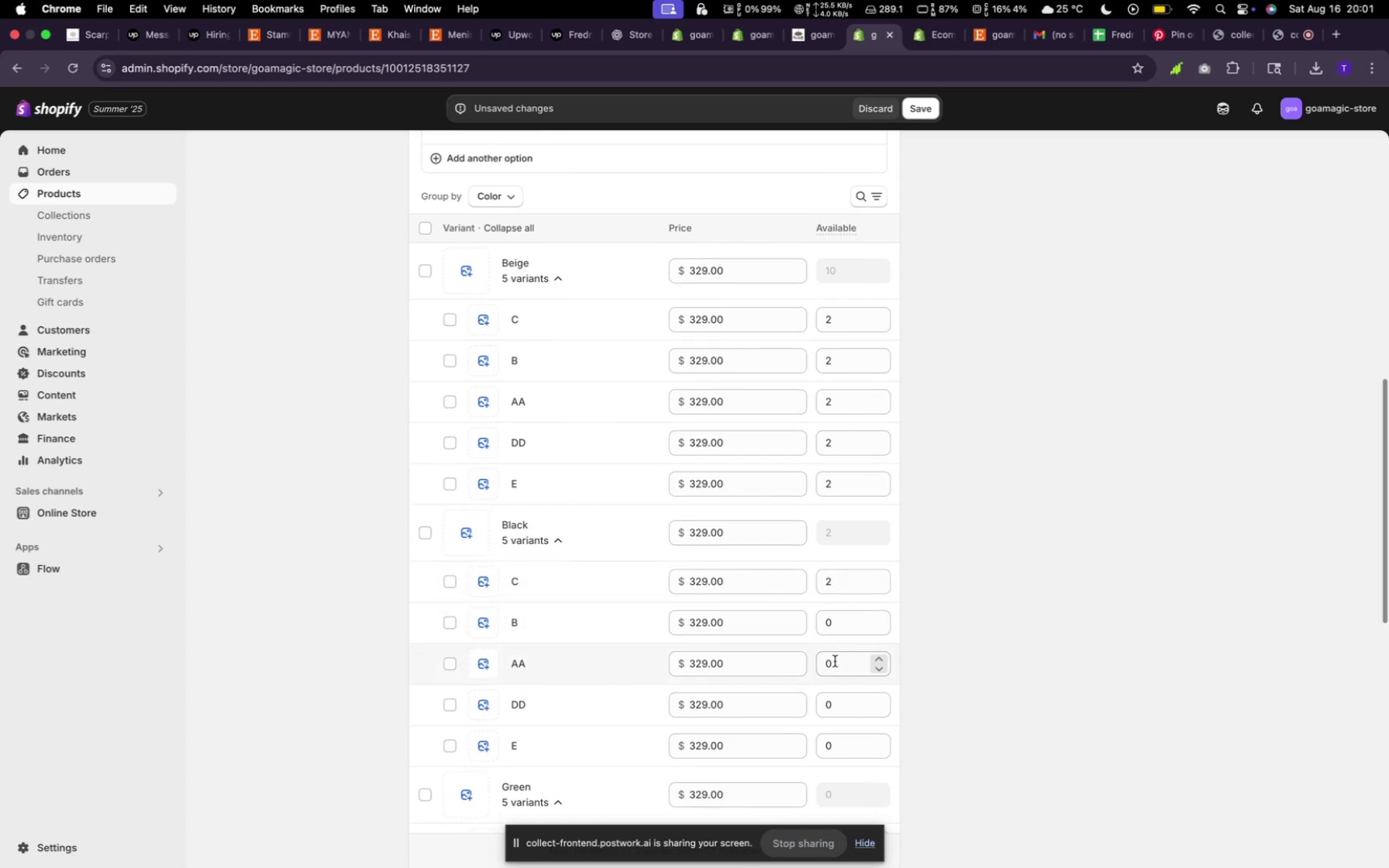 
scroll: coordinate [835, 660], scroll_direction: down, amount: 6.0
 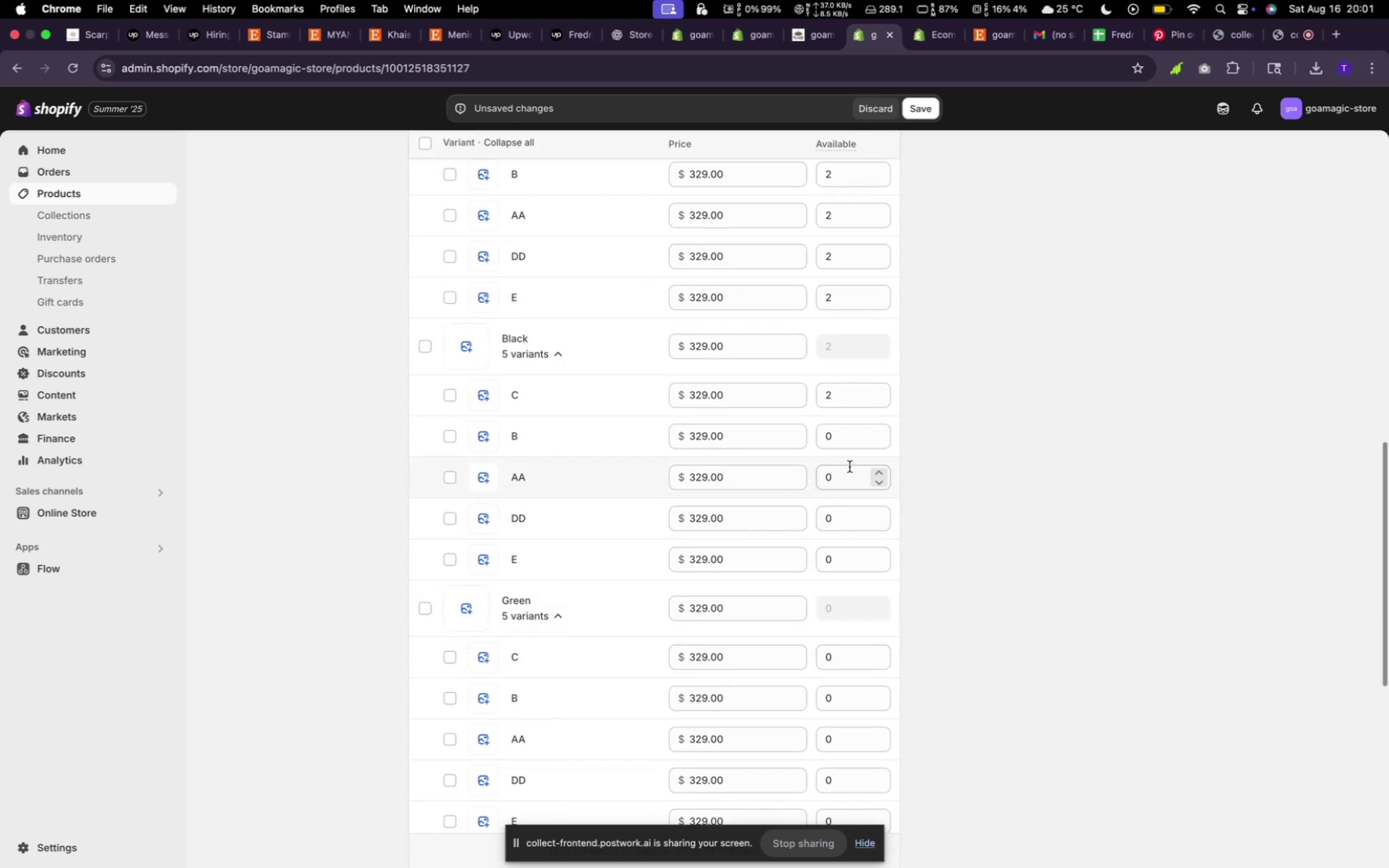 
key(2)
 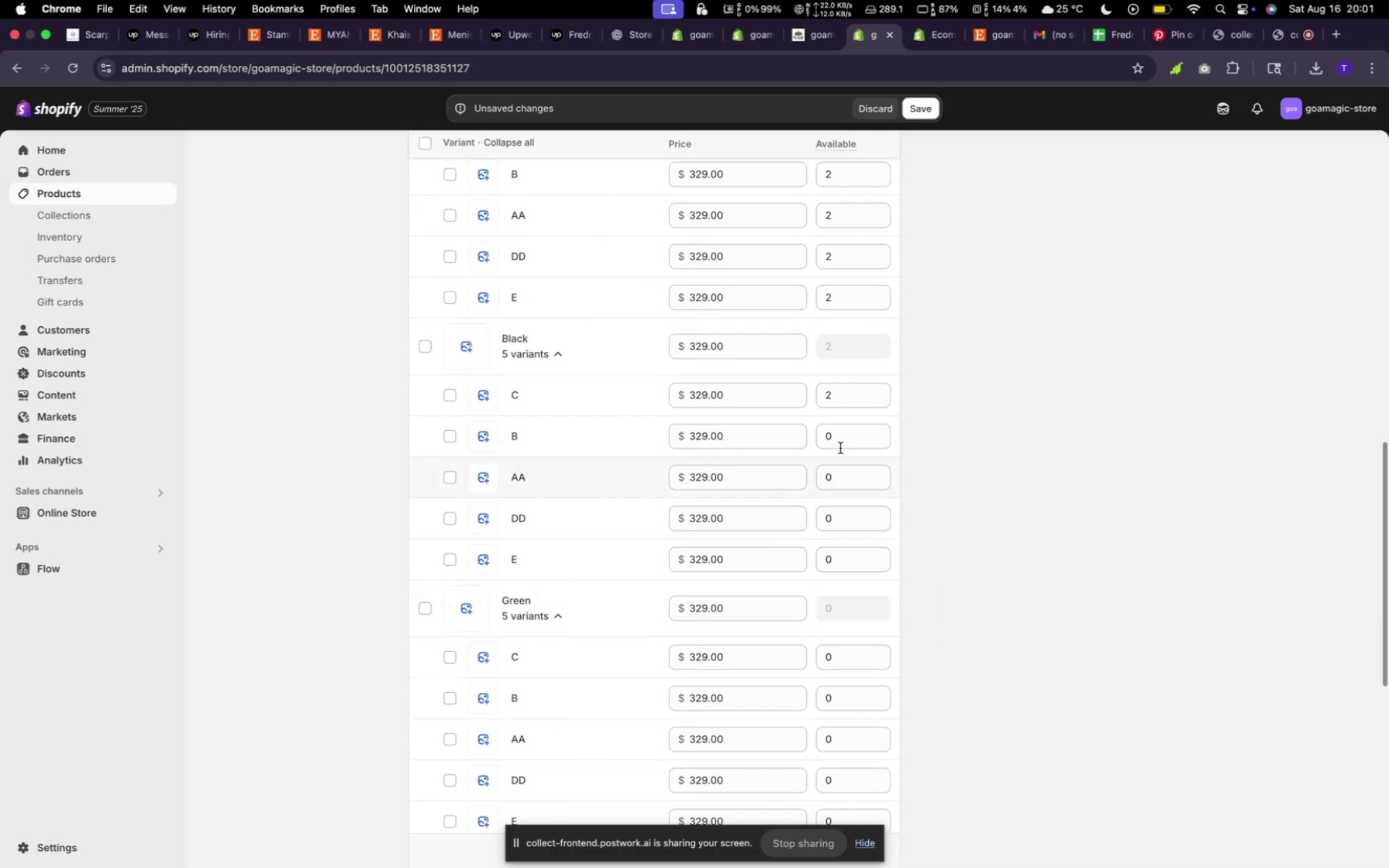 
left_click([841, 435])
 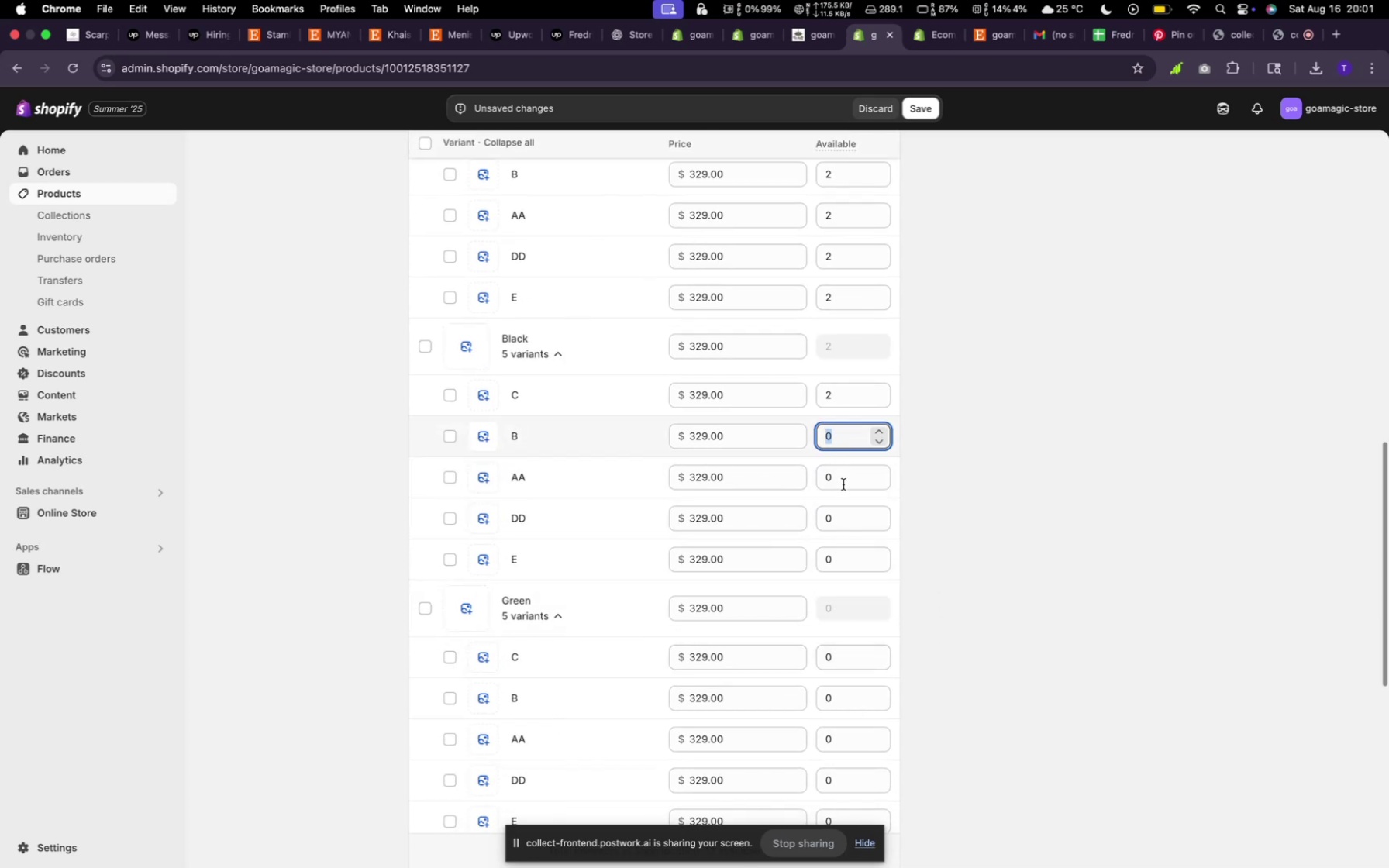 
key(2)
 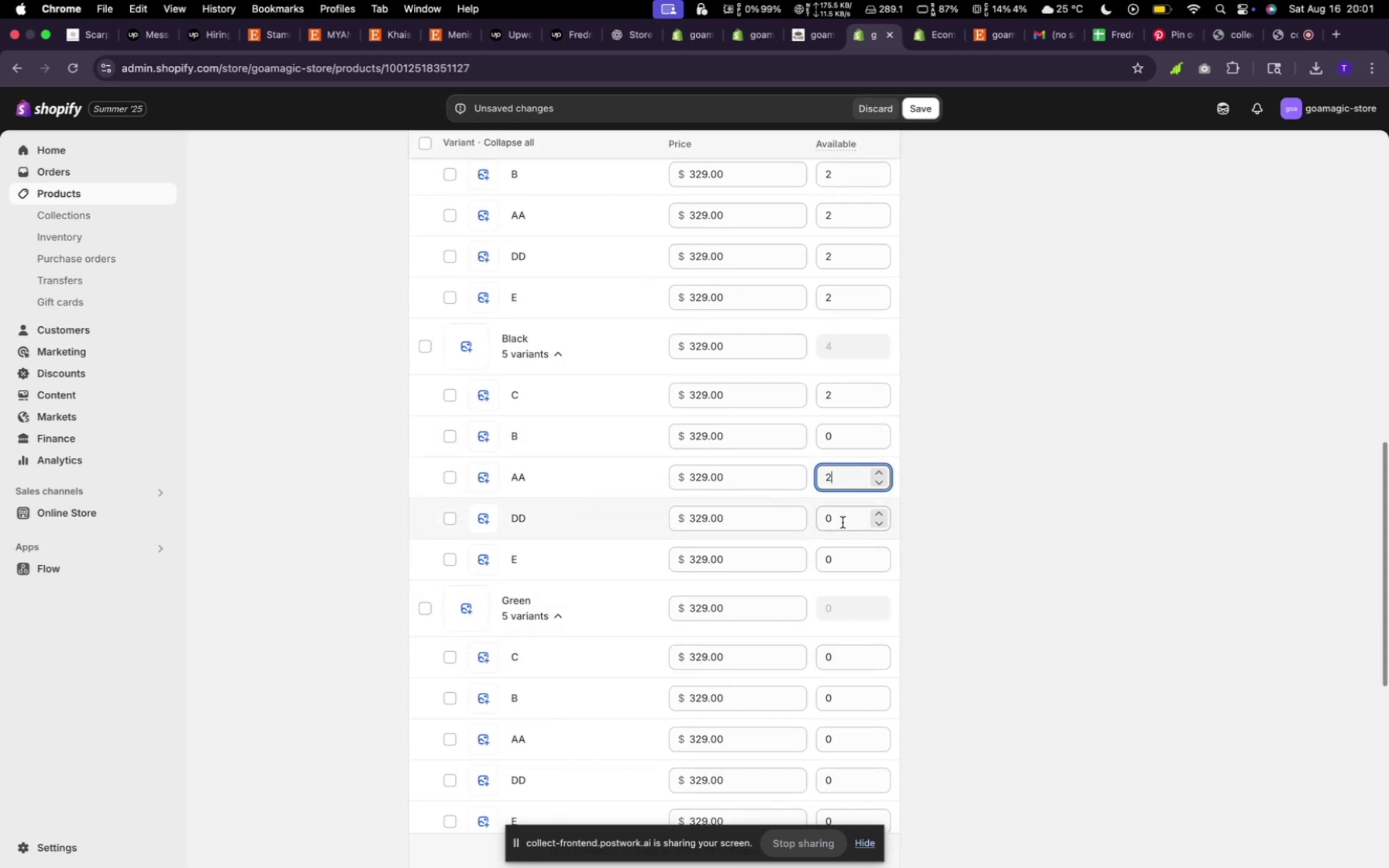 
left_click([843, 524])
 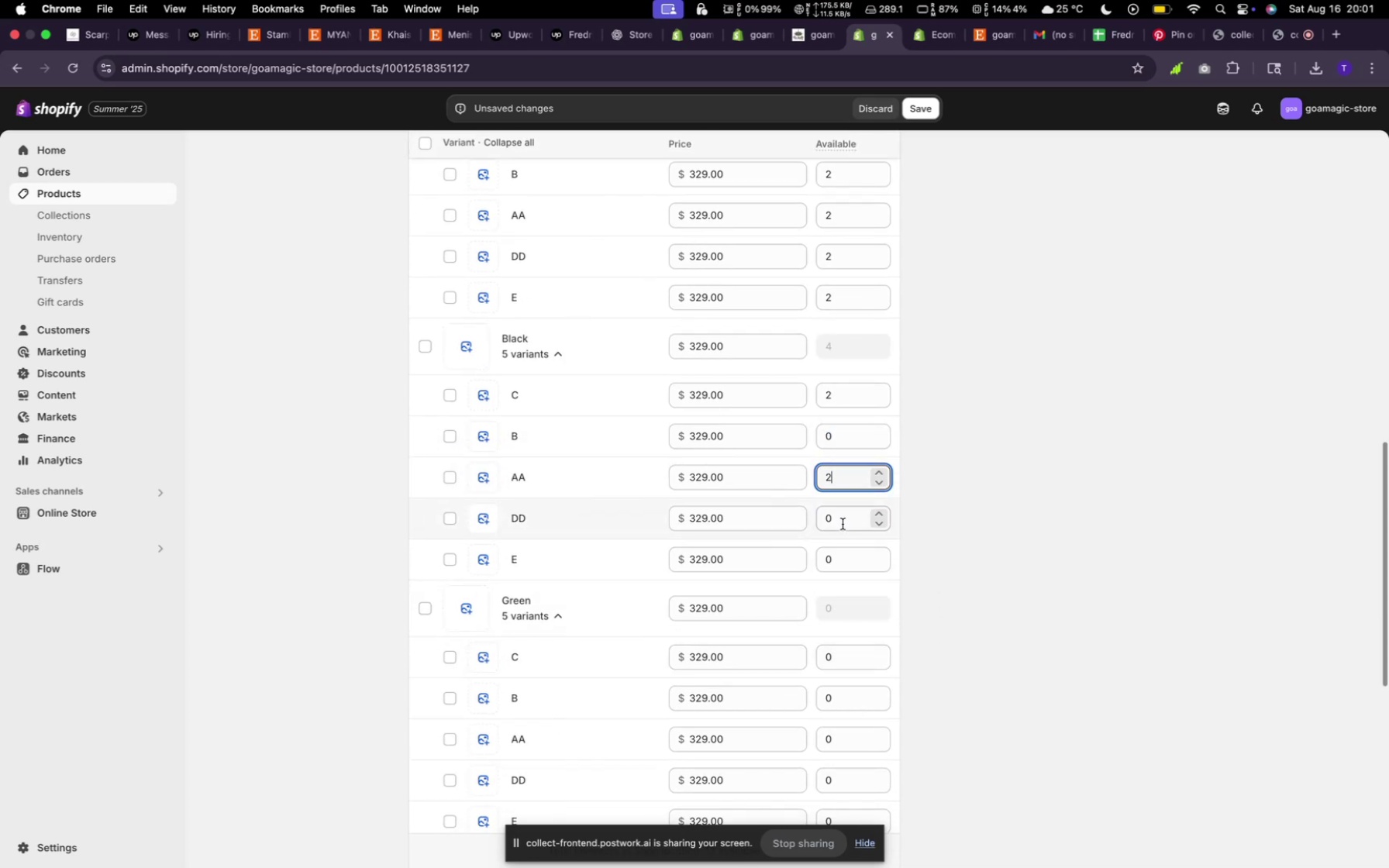 
type(22)
 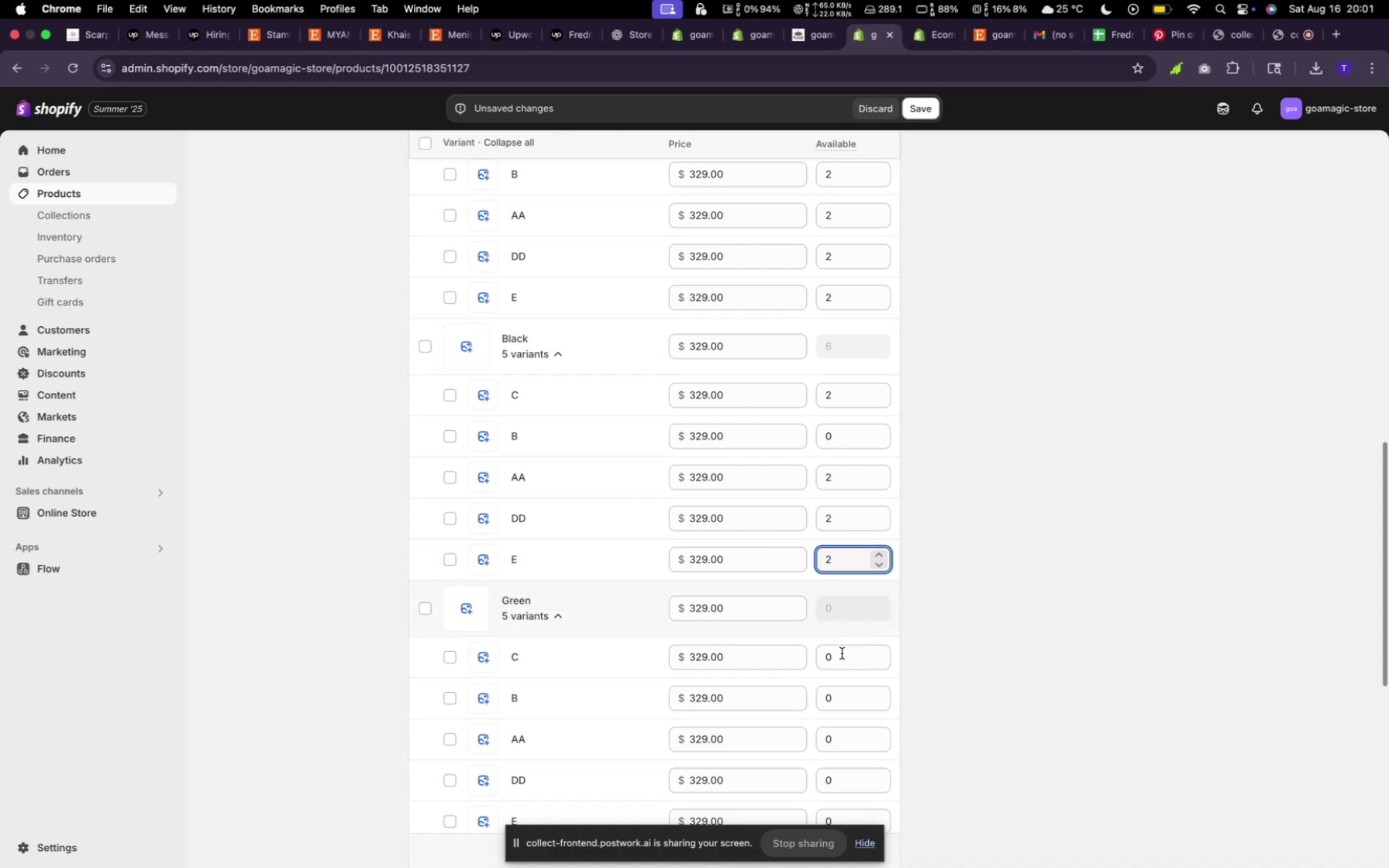 
left_click([842, 656])
 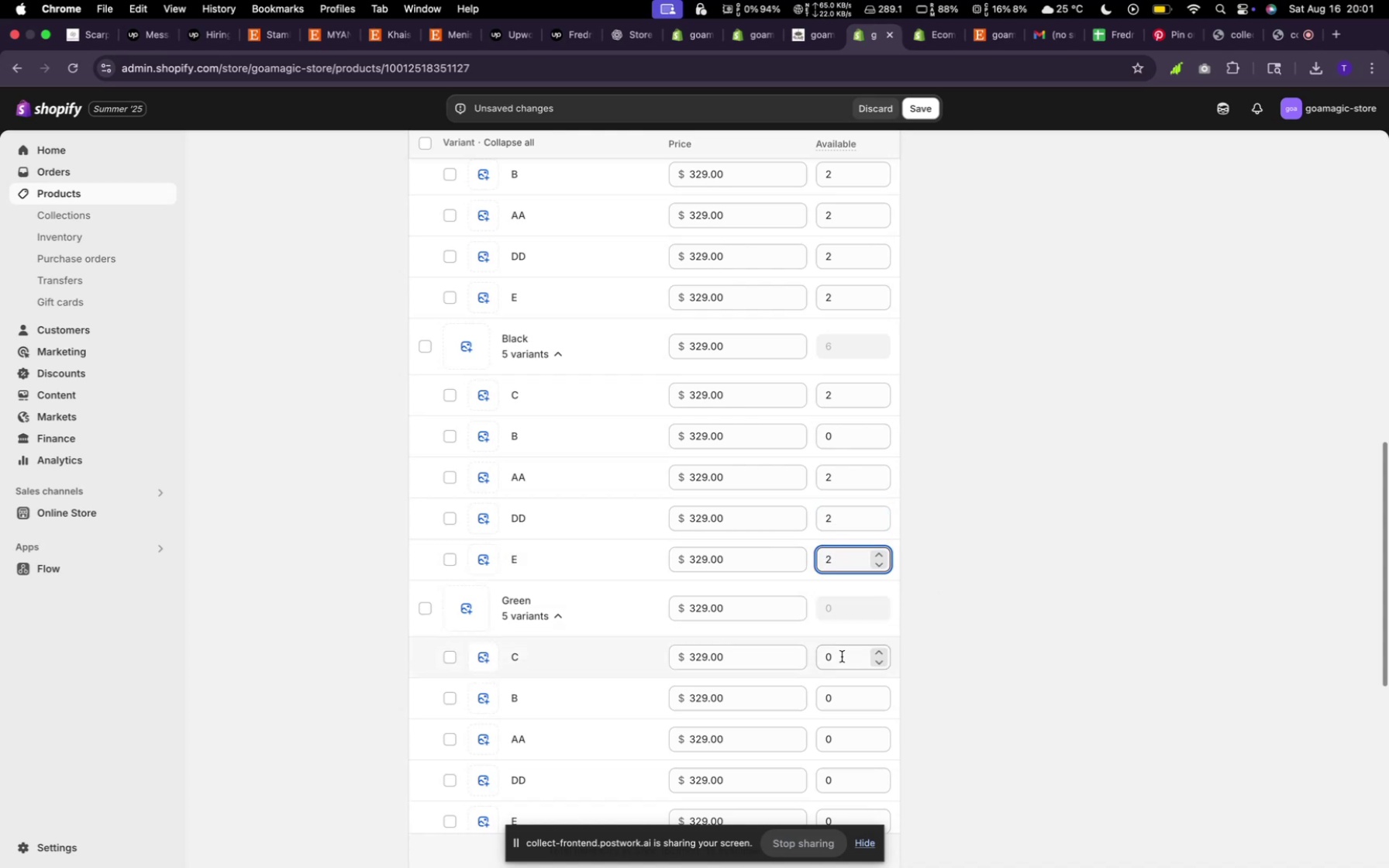 
key(2)
 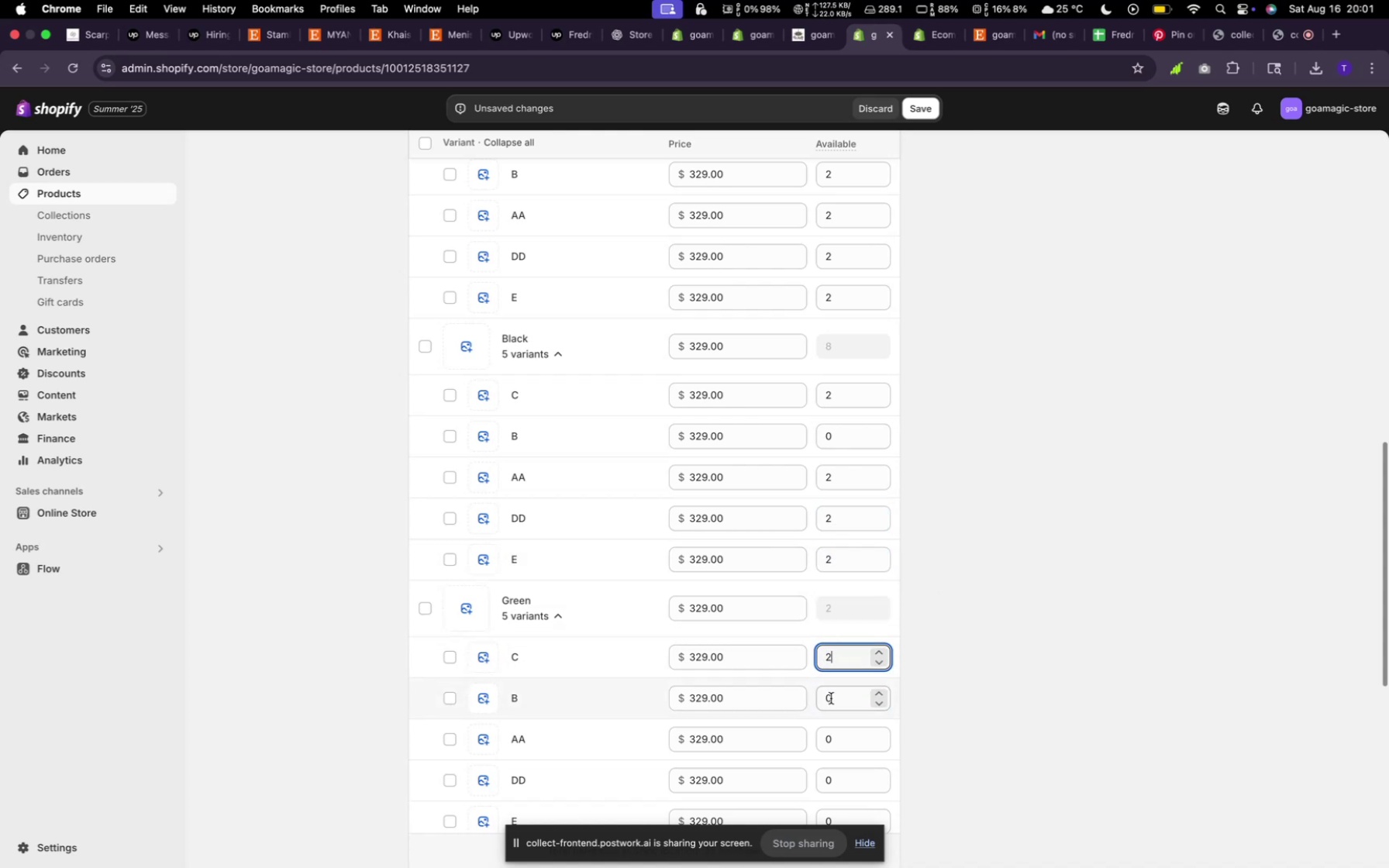 
left_click([836, 701])
 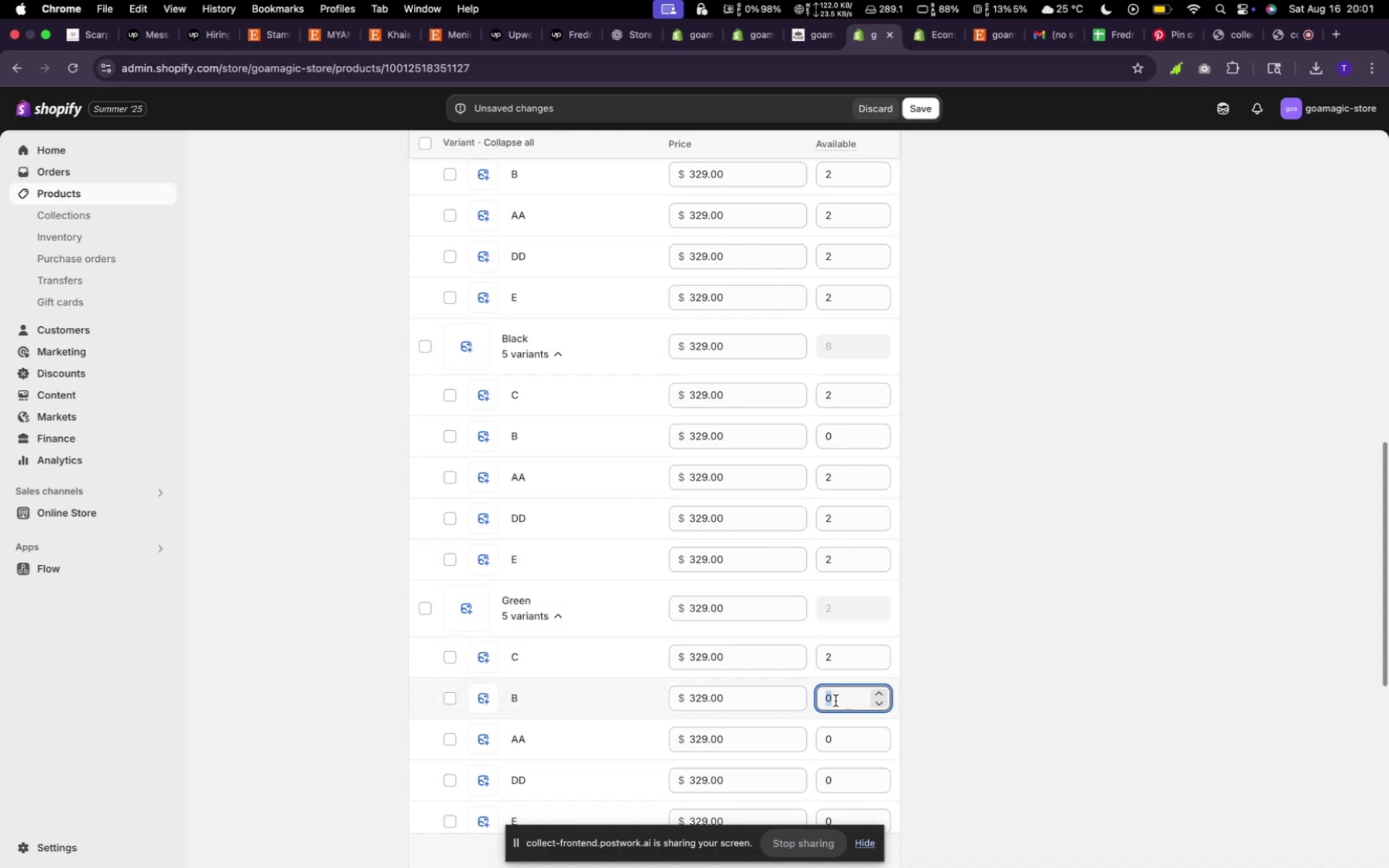 
key(2)
 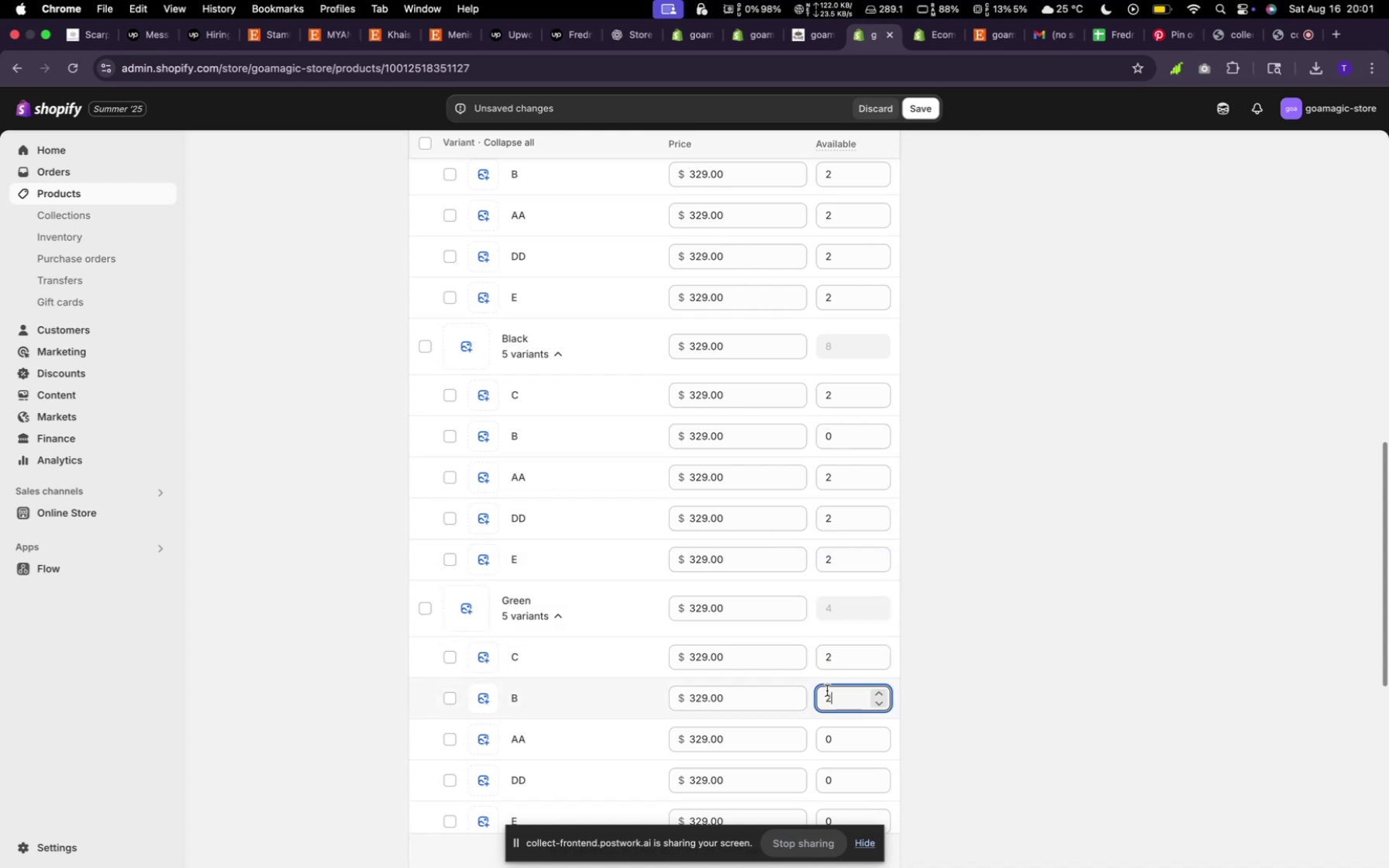 
scroll: coordinate [826, 669], scroll_direction: down, amount: 10.0
 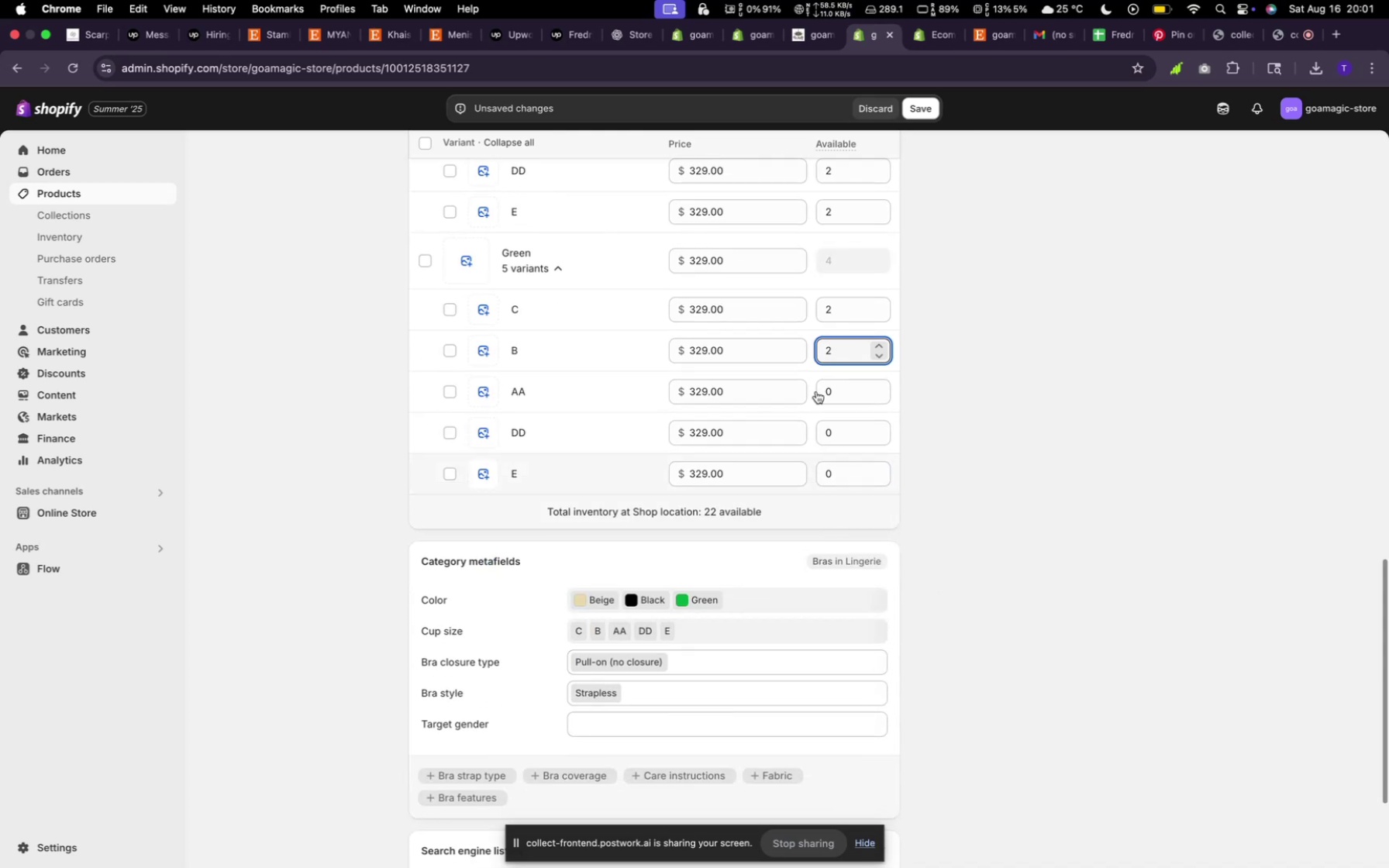 
key(2)
 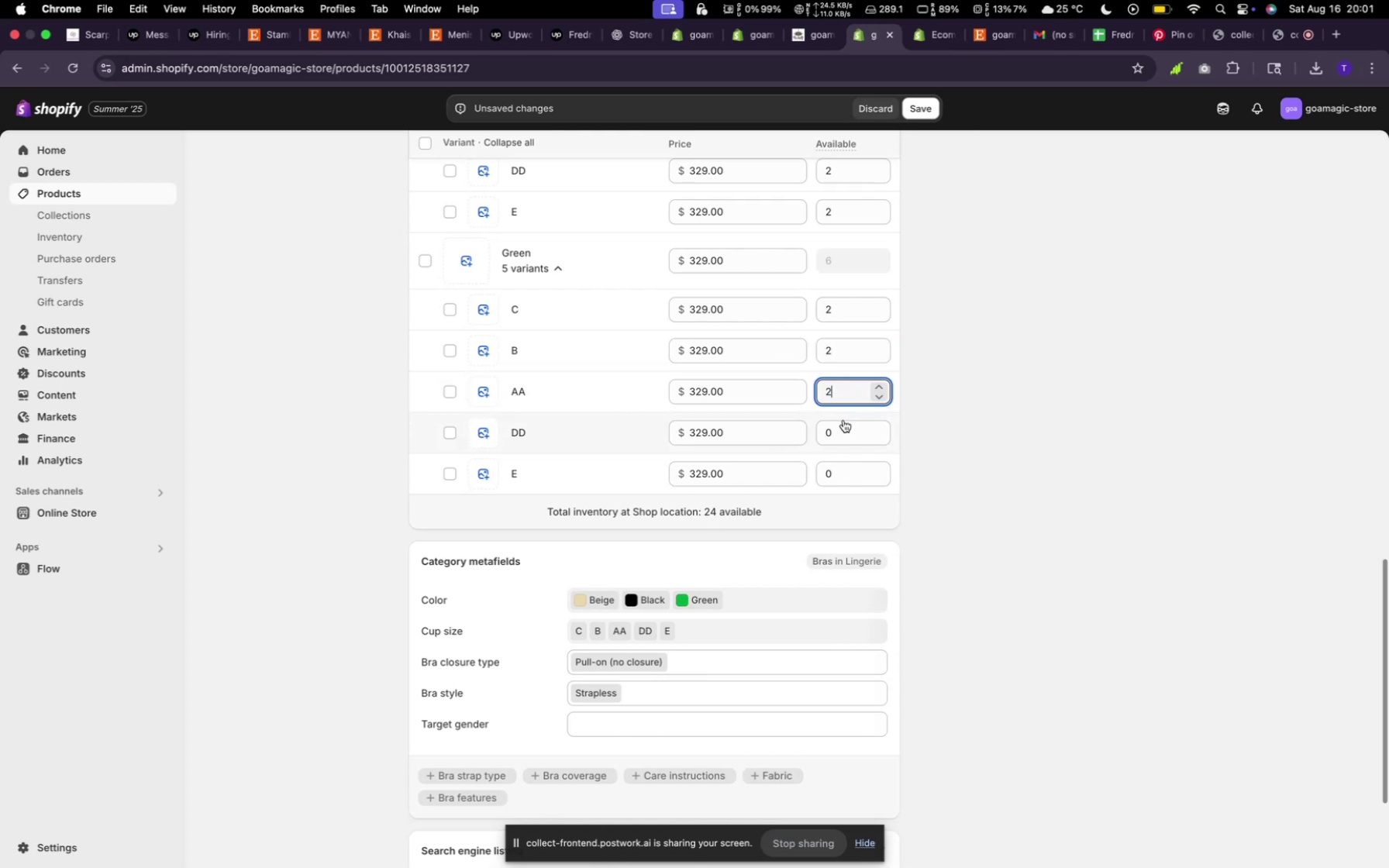 
left_click([843, 420])
 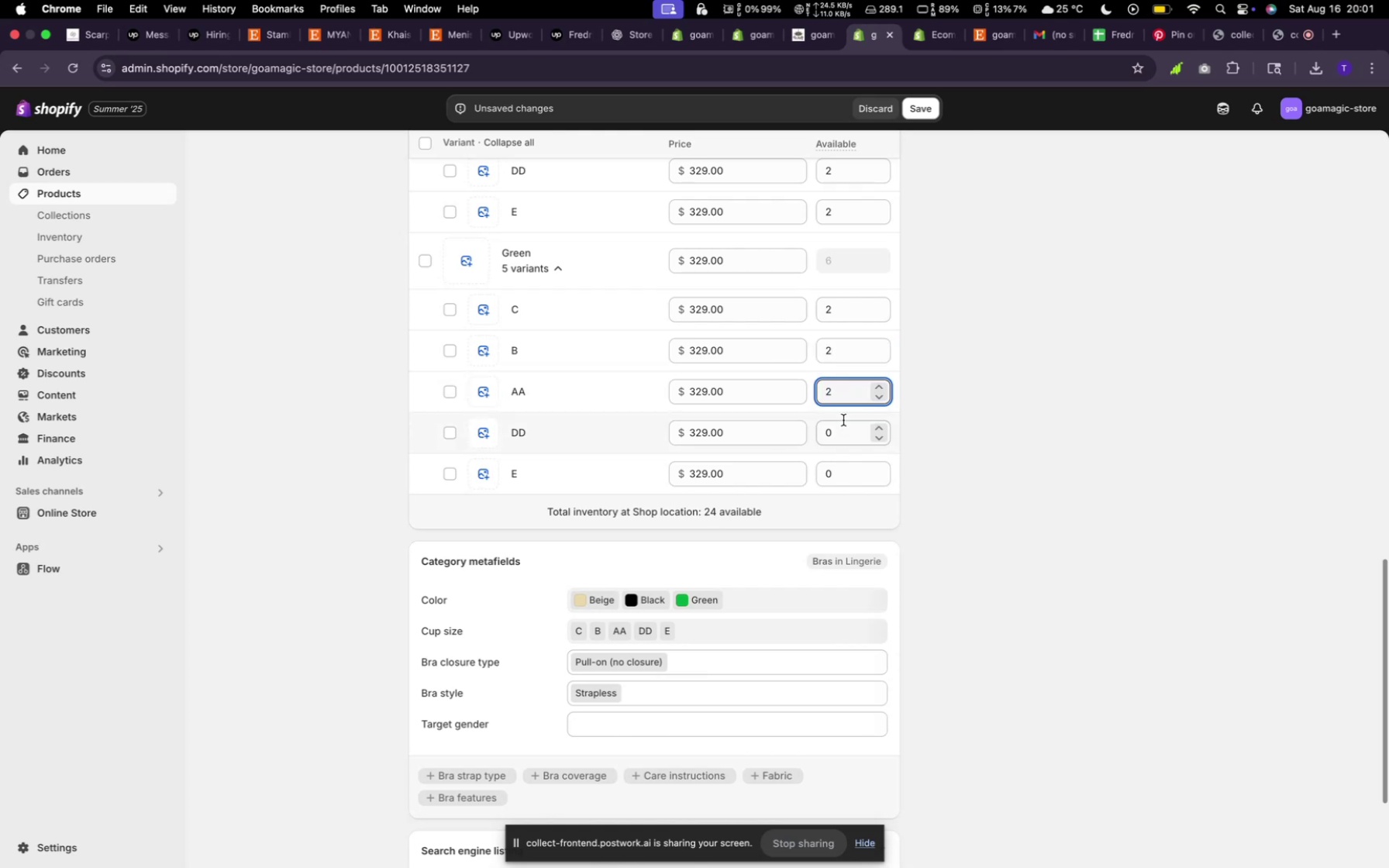 
type(22)
 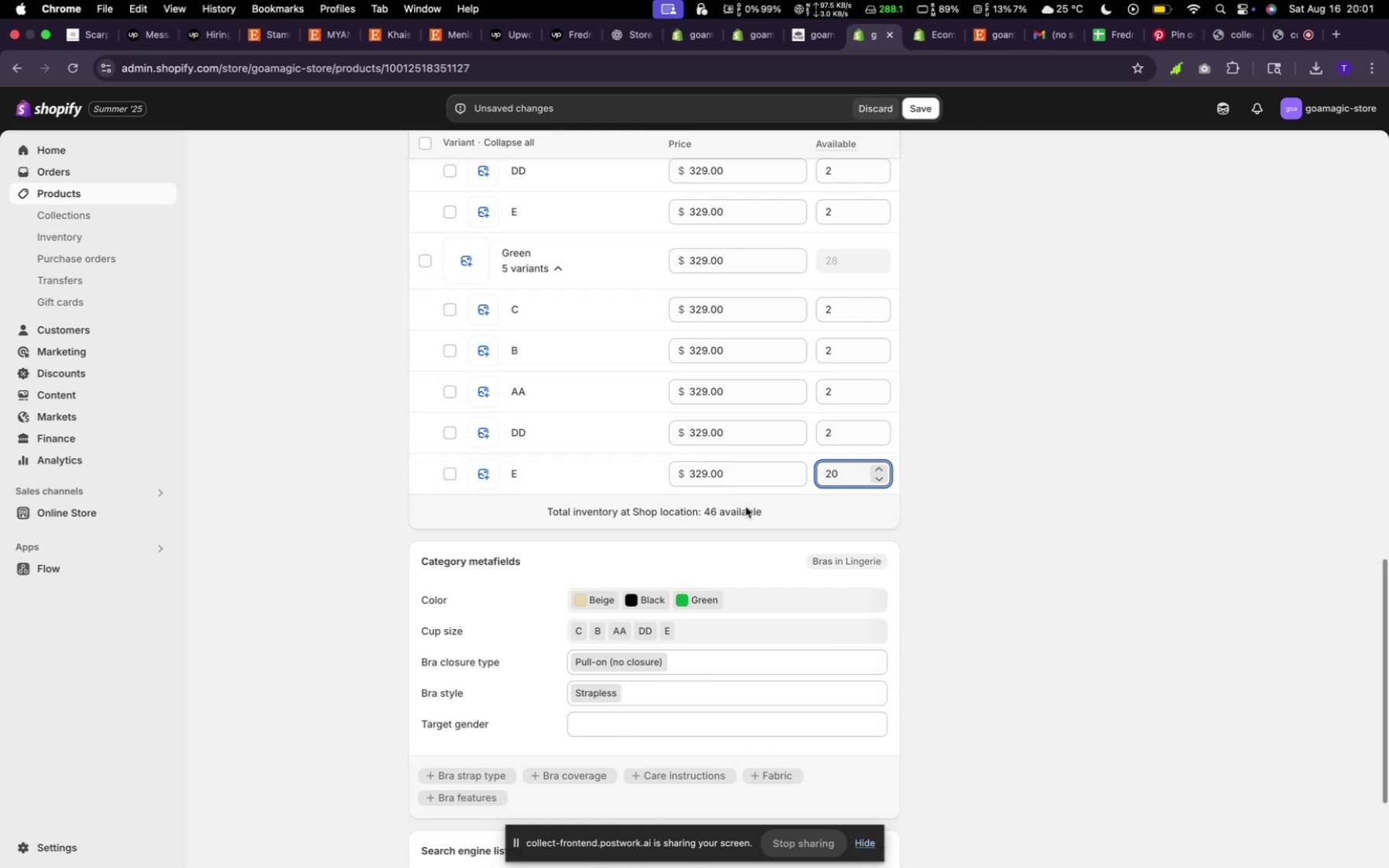 
scroll: coordinate [819, 497], scroll_direction: down, amount: 18.0
 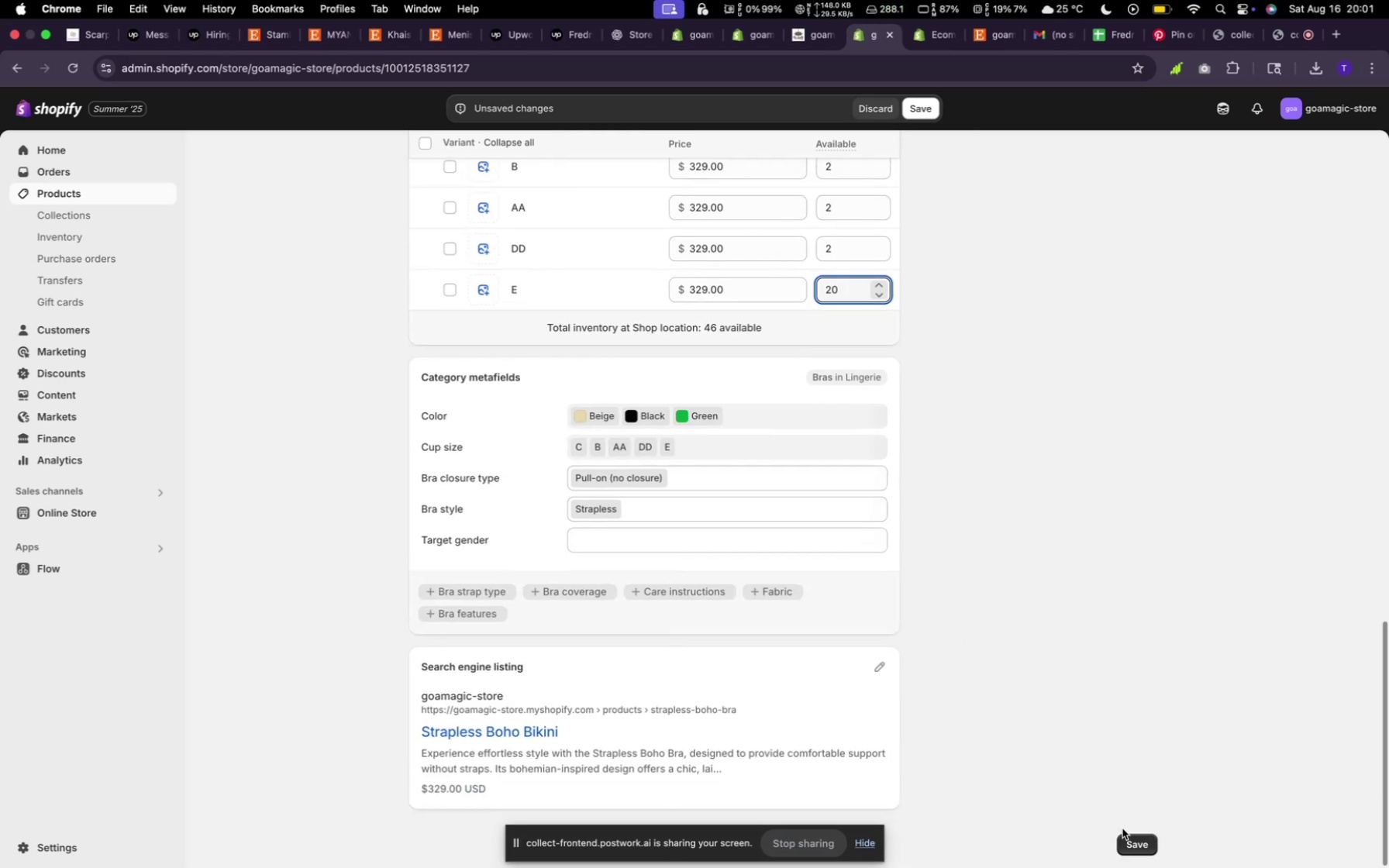 
left_click([1126, 839])
 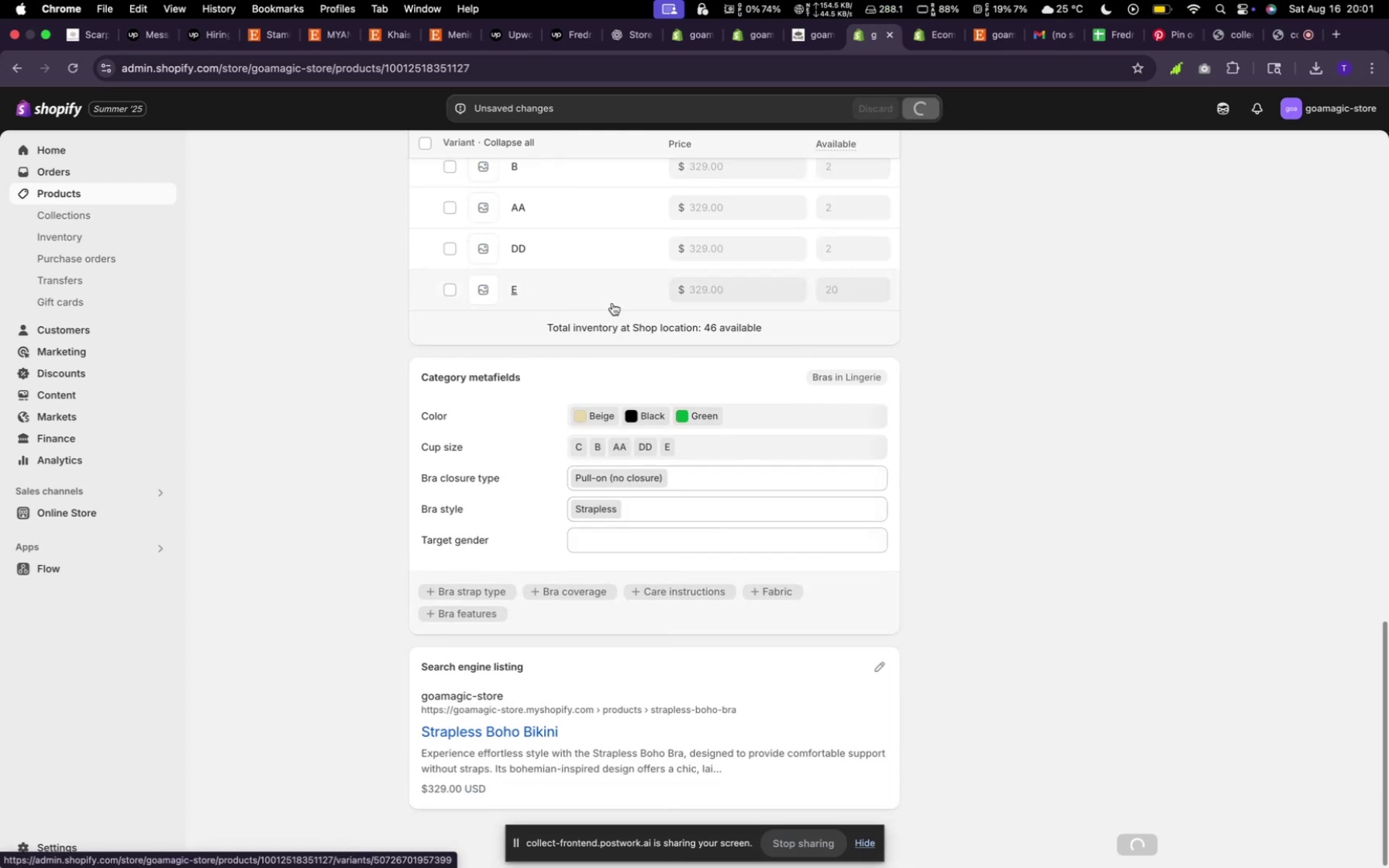 
scroll: coordinate [611, 306], scroll_direction: up, amount: 32.0
 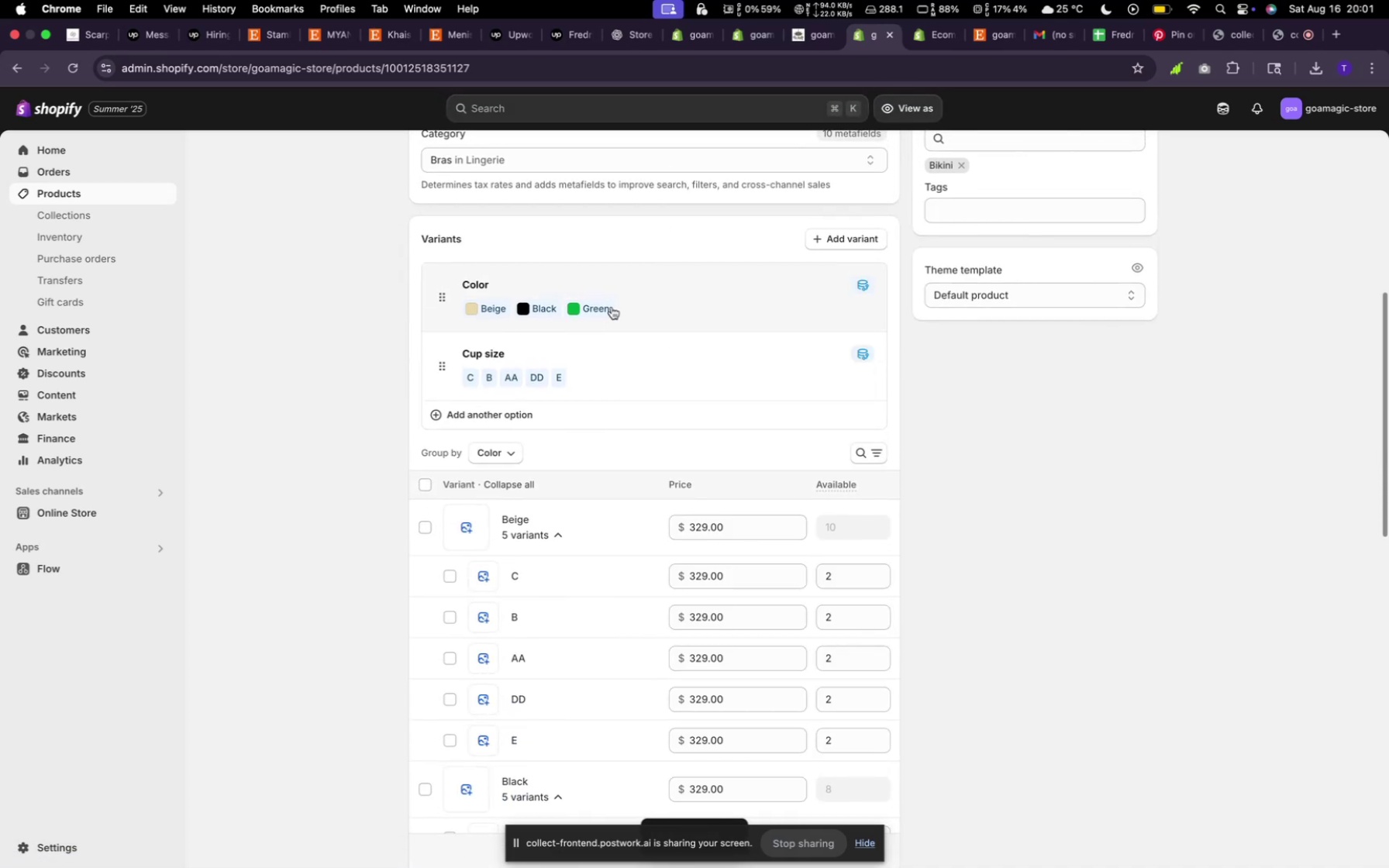 
wait(9.58)
 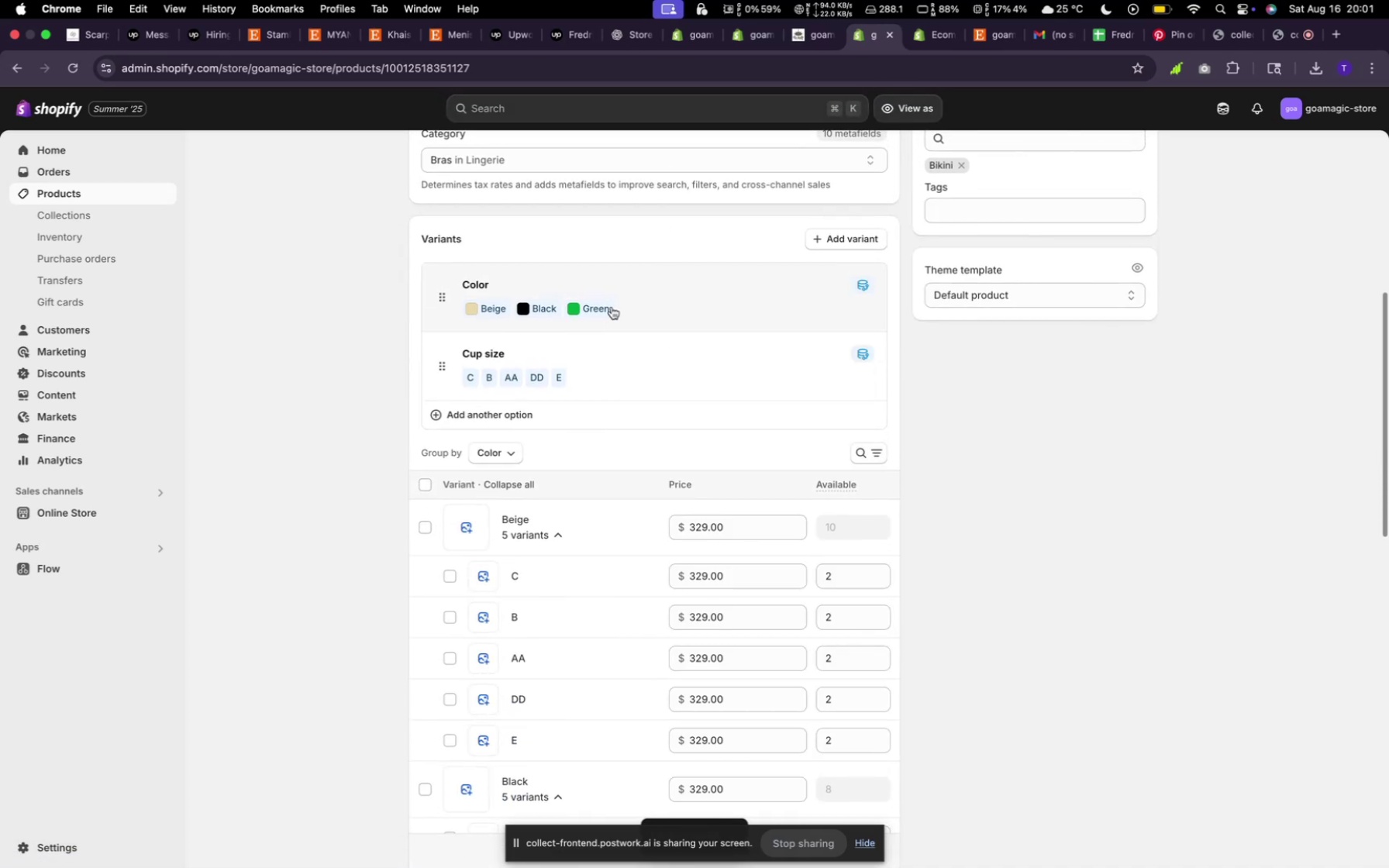 
scroll: coordinate [620, 321], scroll_direction: up, amount: 30.0
 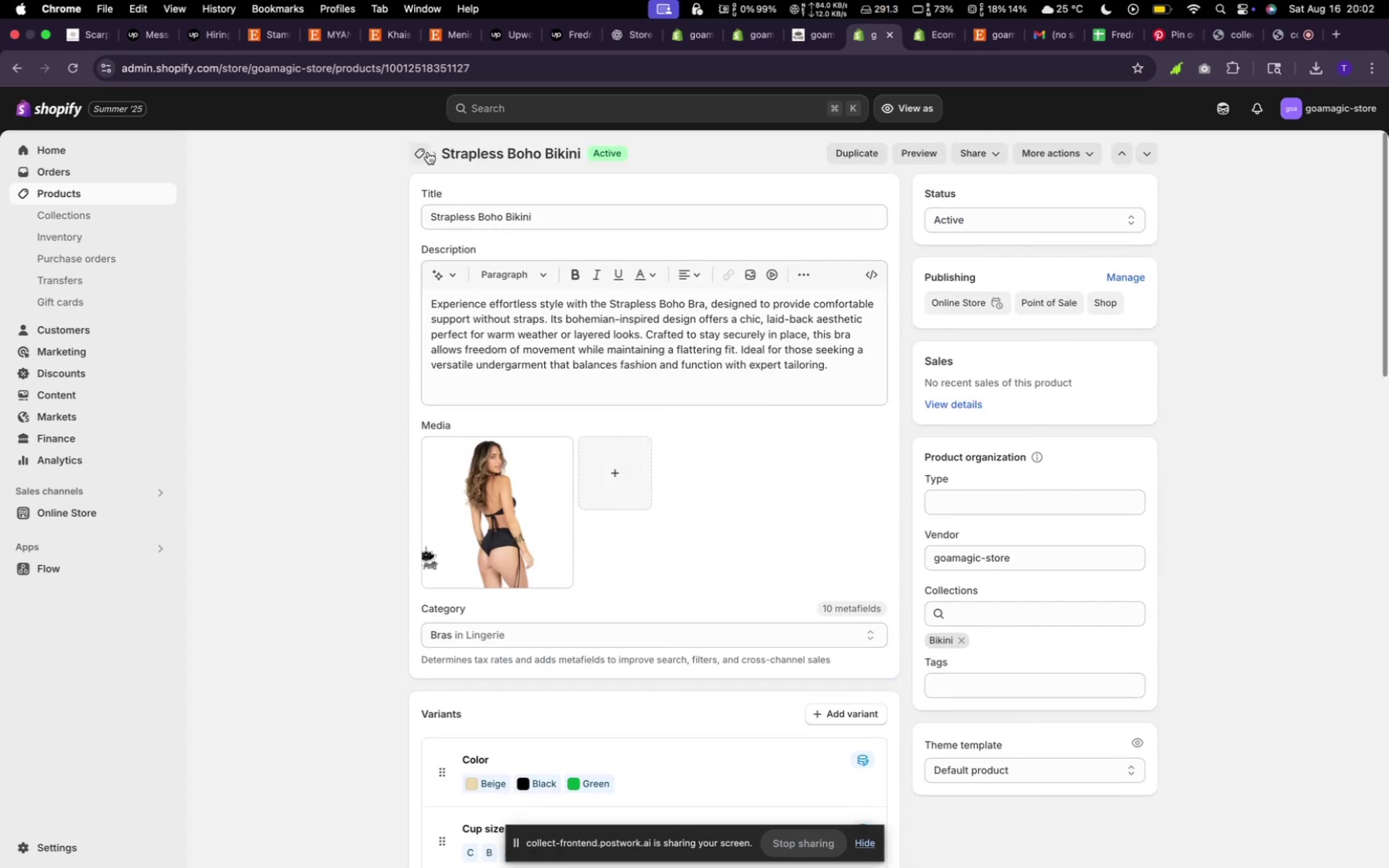 
left_click([428, 153])
 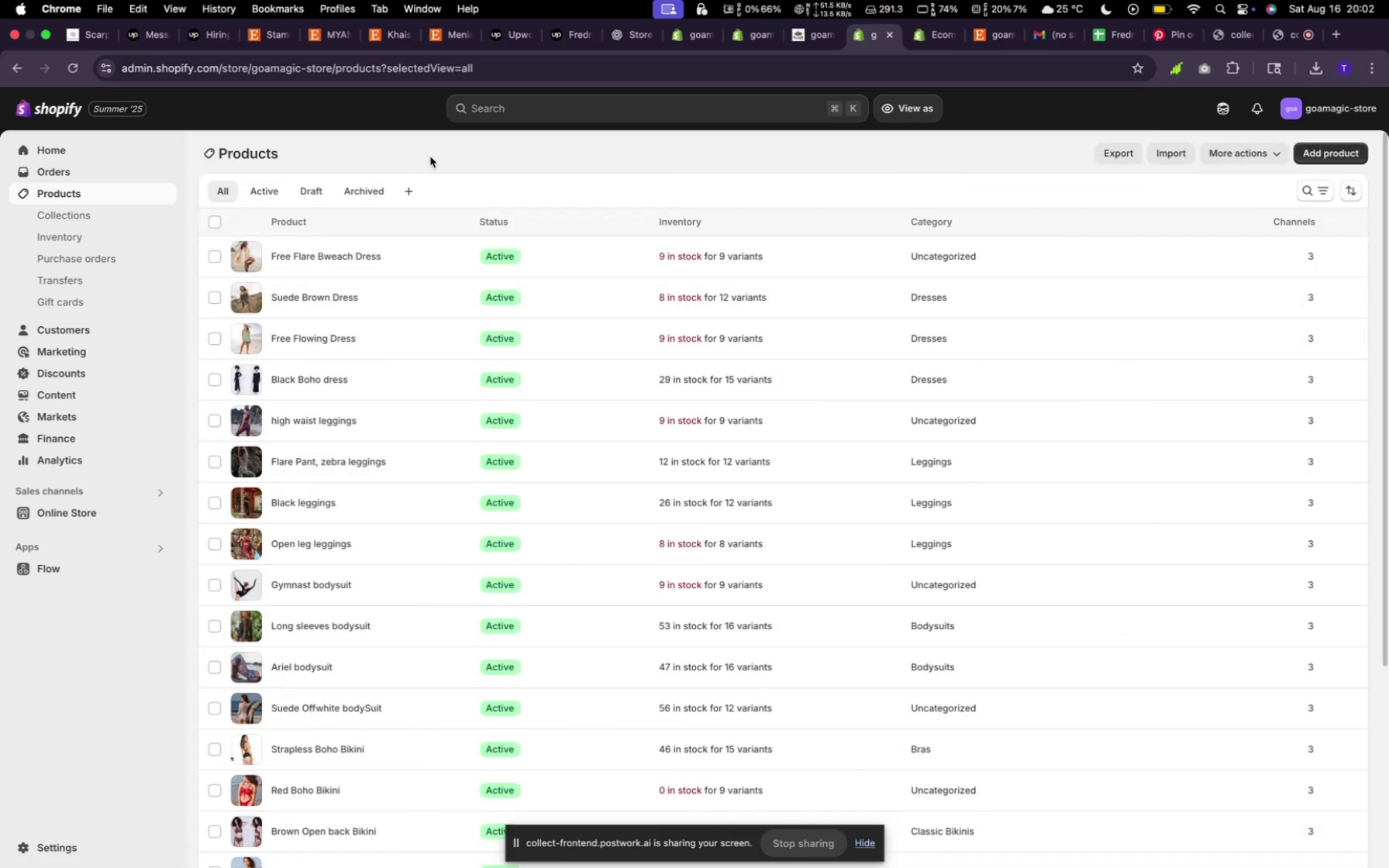 
scroll: coordinate [708, 467], scroll_direction: down, amount: 40.0
 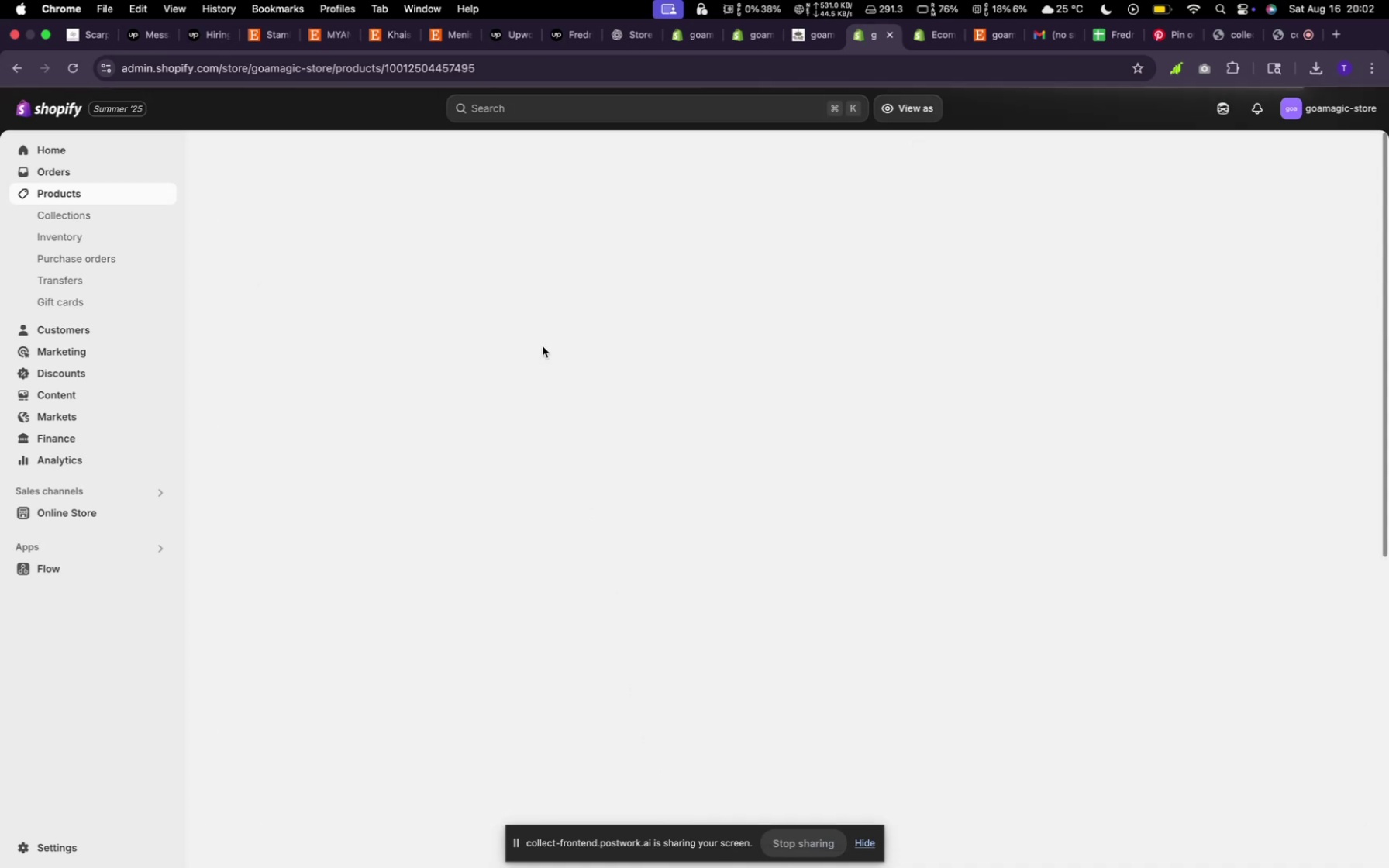 
wait(5.93)
 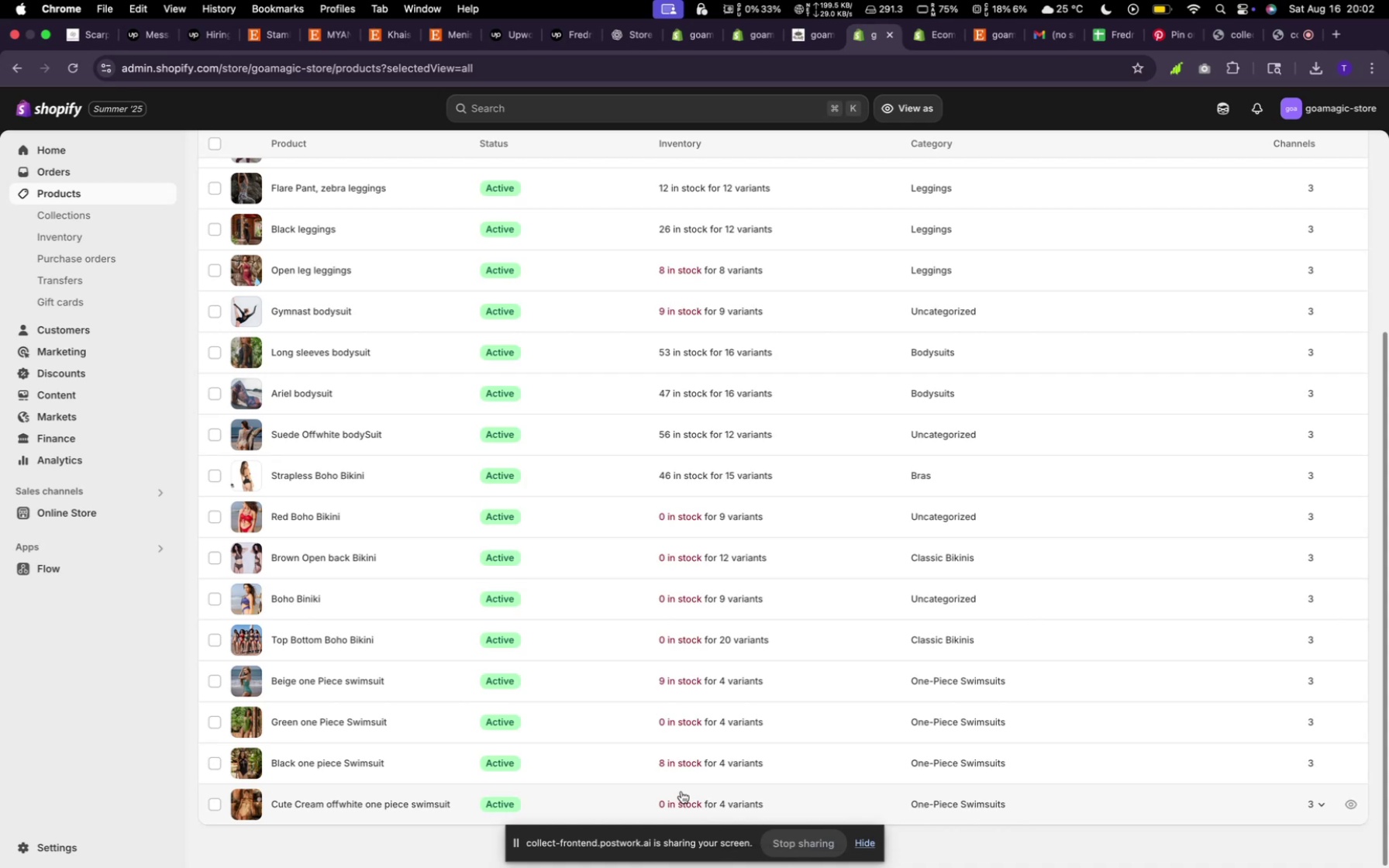 
scroll: coordinate [630, 455], scroll_direction: down, amount: 22.0
 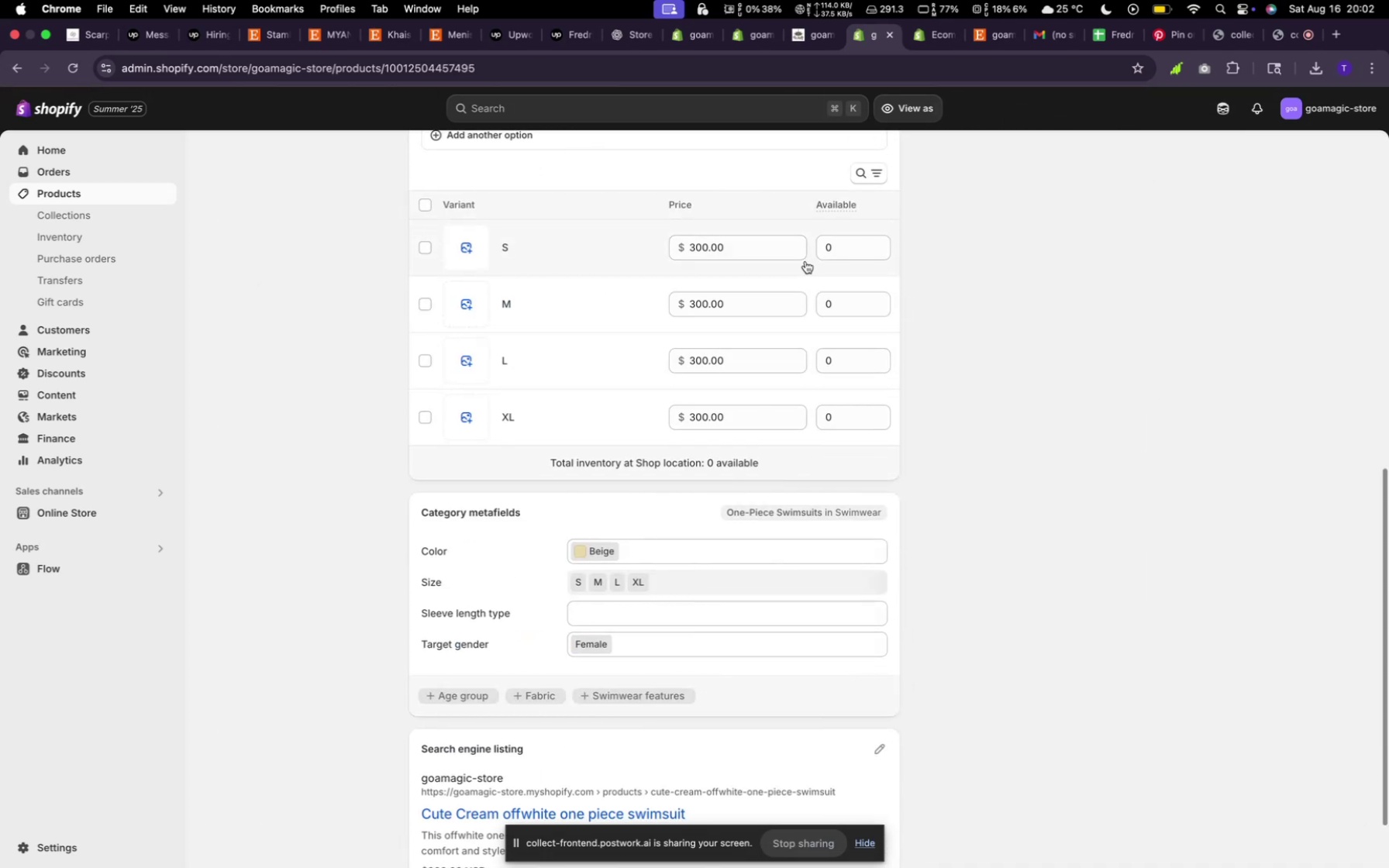 
left_click([824, 249])
 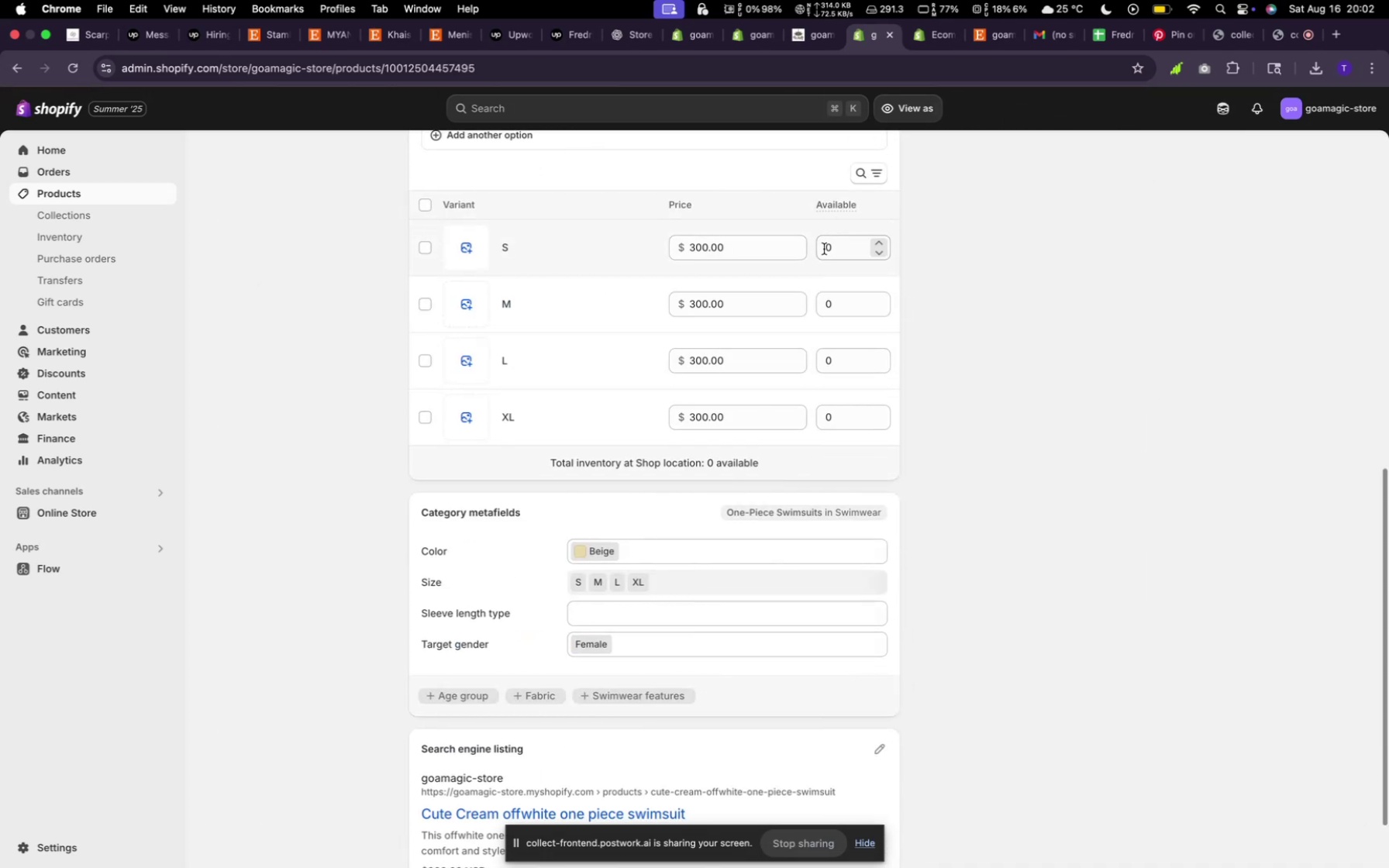 
type(22)
 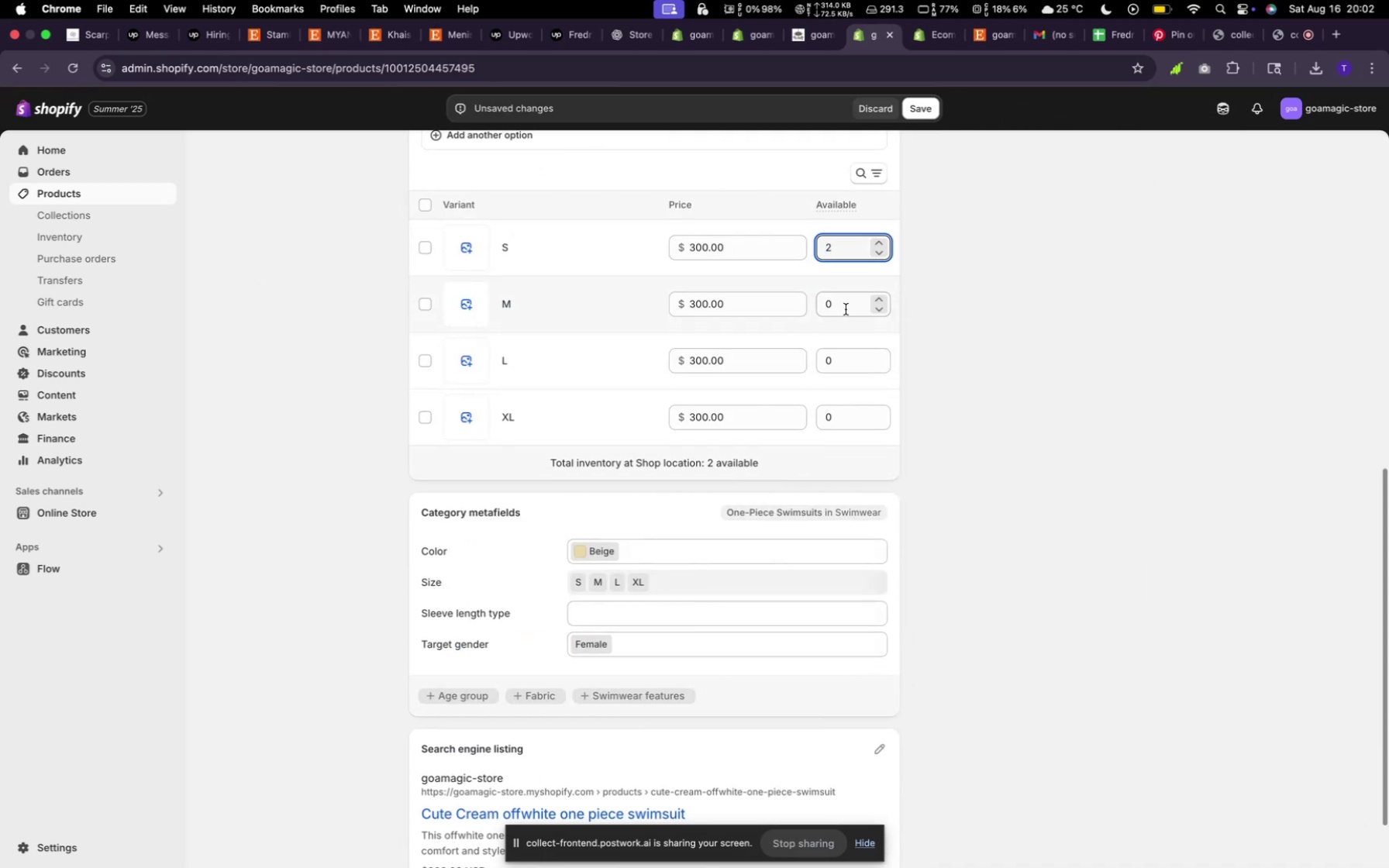 
left_click([846, 309])
 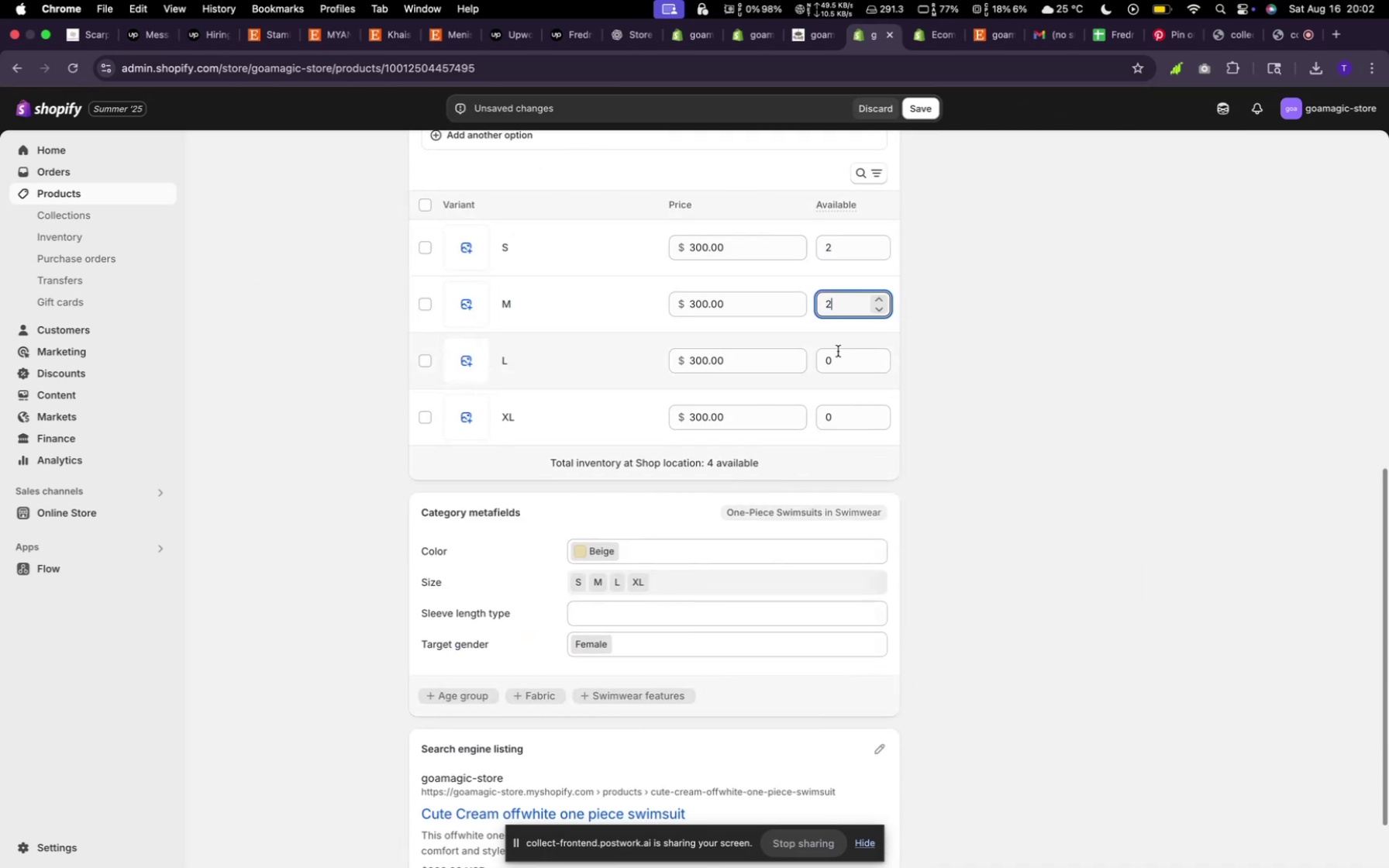 
left_click([839, 357])
 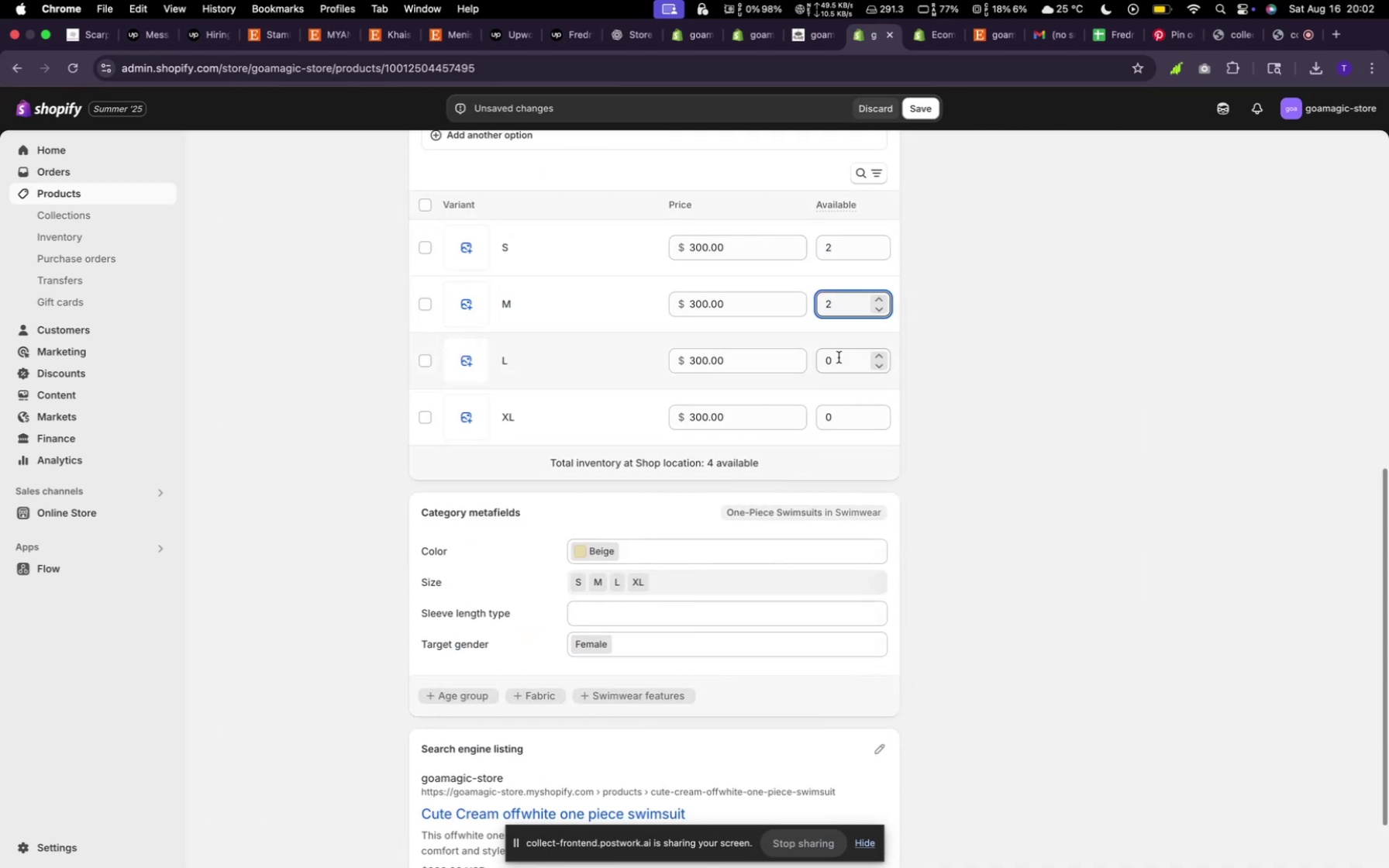 
type(22)
 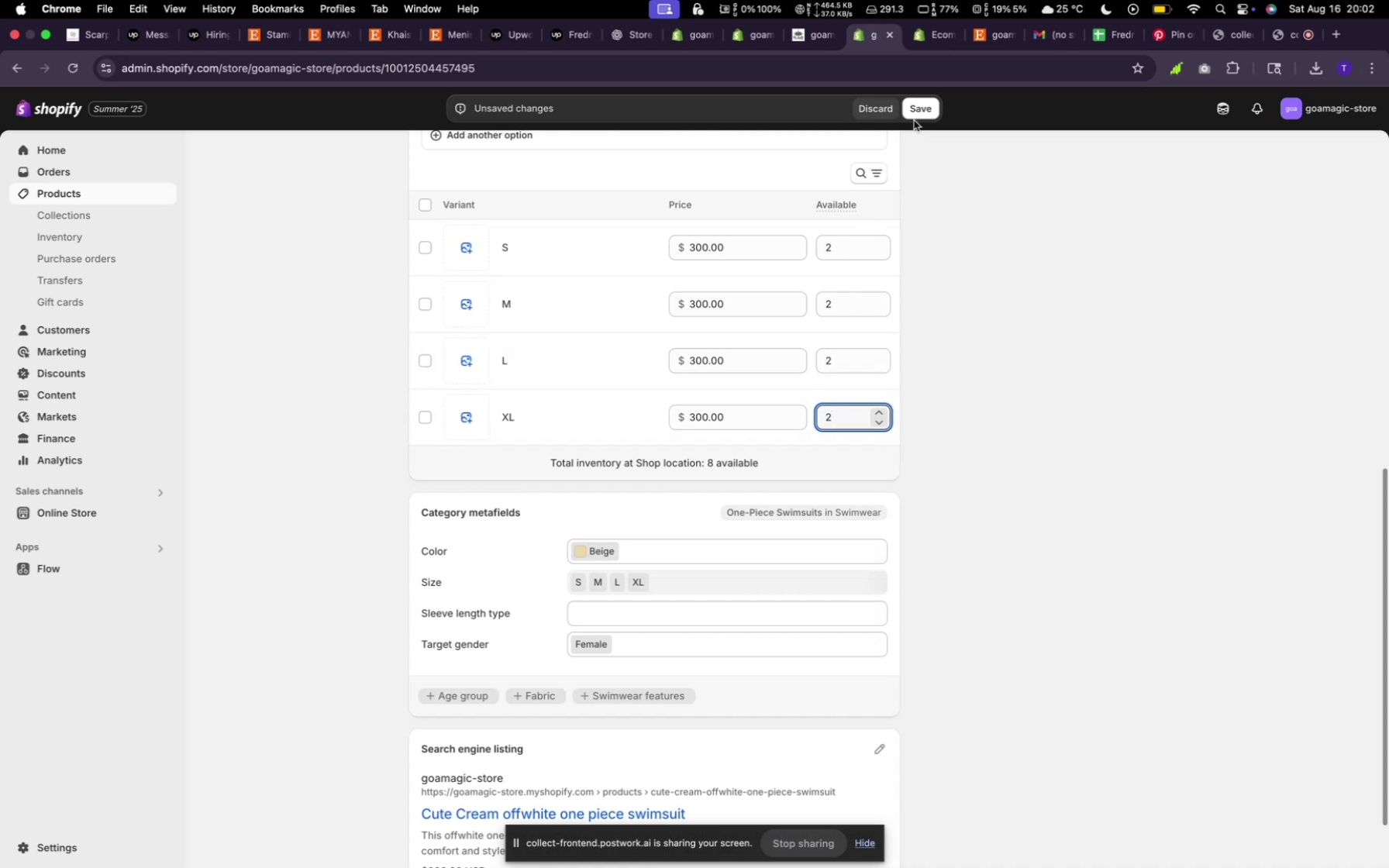 
left_click([914, 108])
 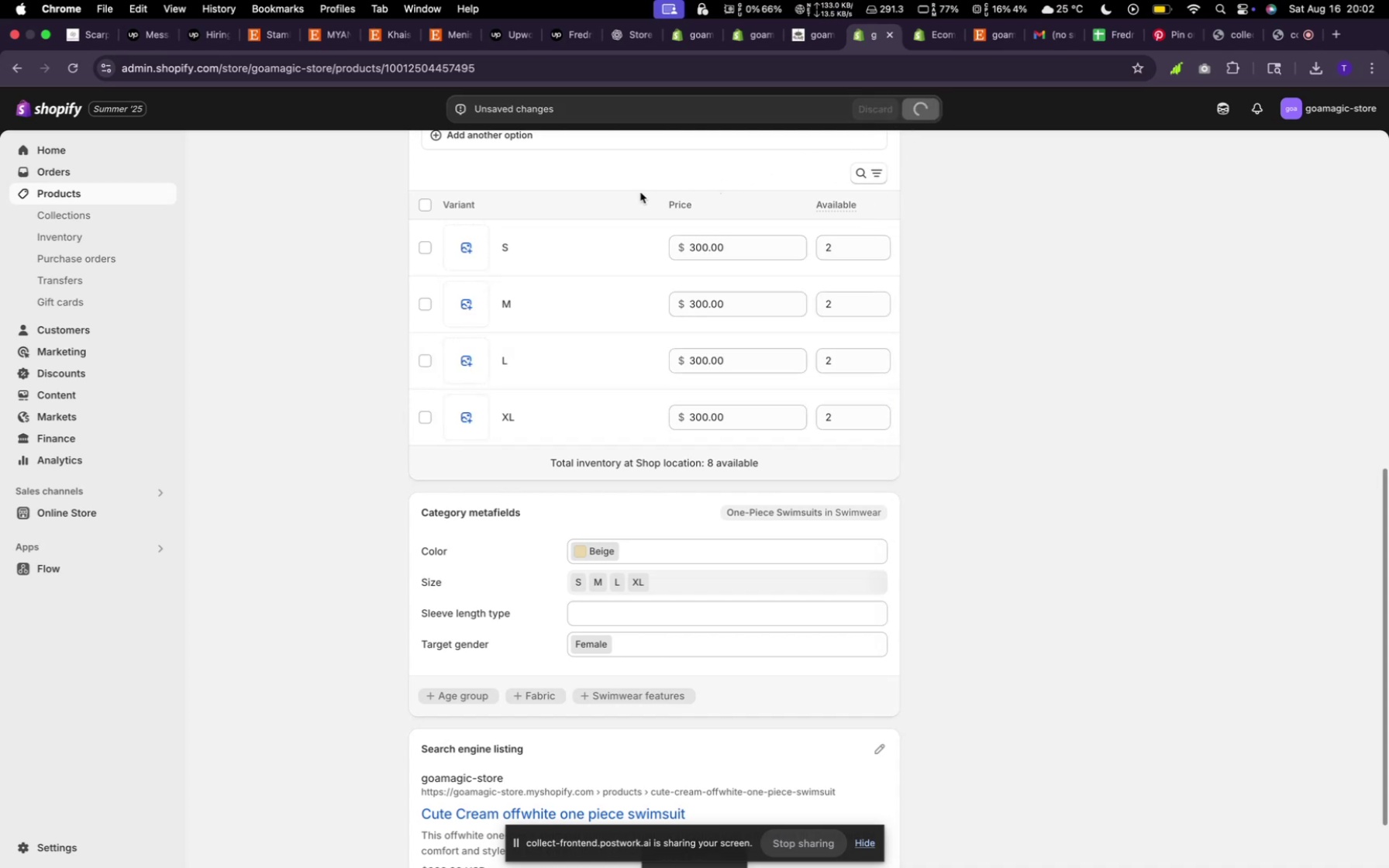 
wait(5.5)
 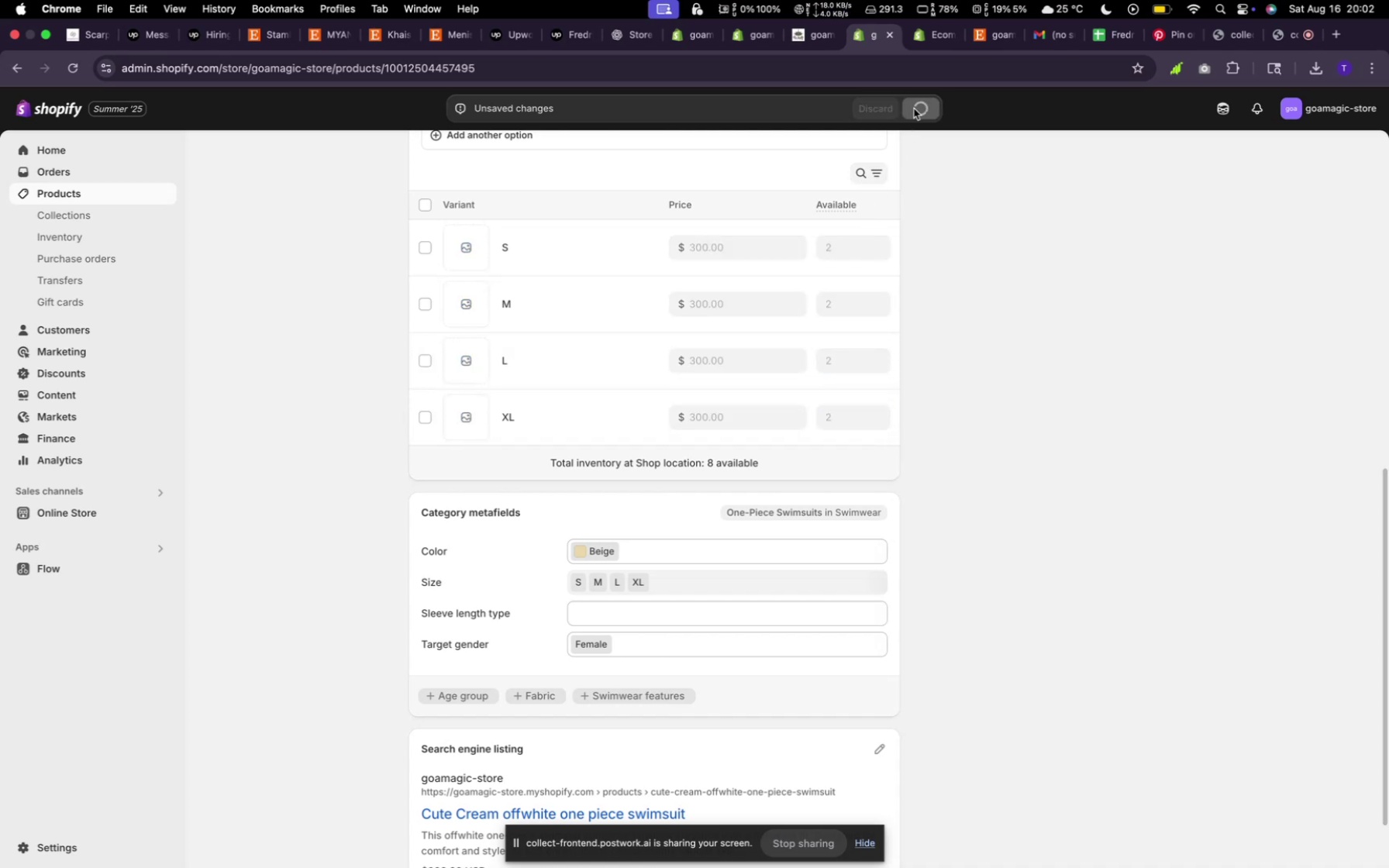 
scroll: coordinate [490, 220], scroll_direction: up, amount: 28.0
 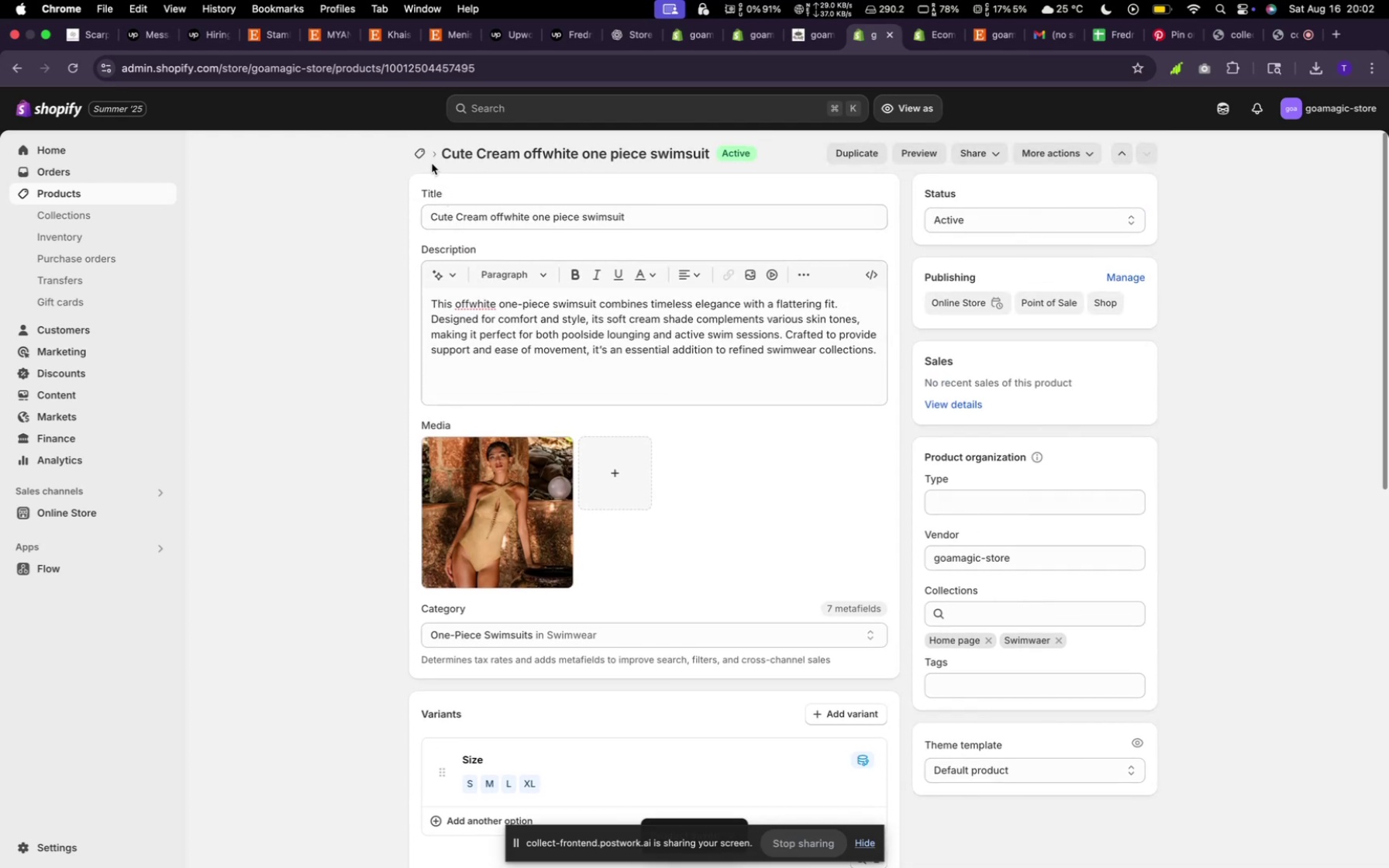 
left_click([429, 151])
 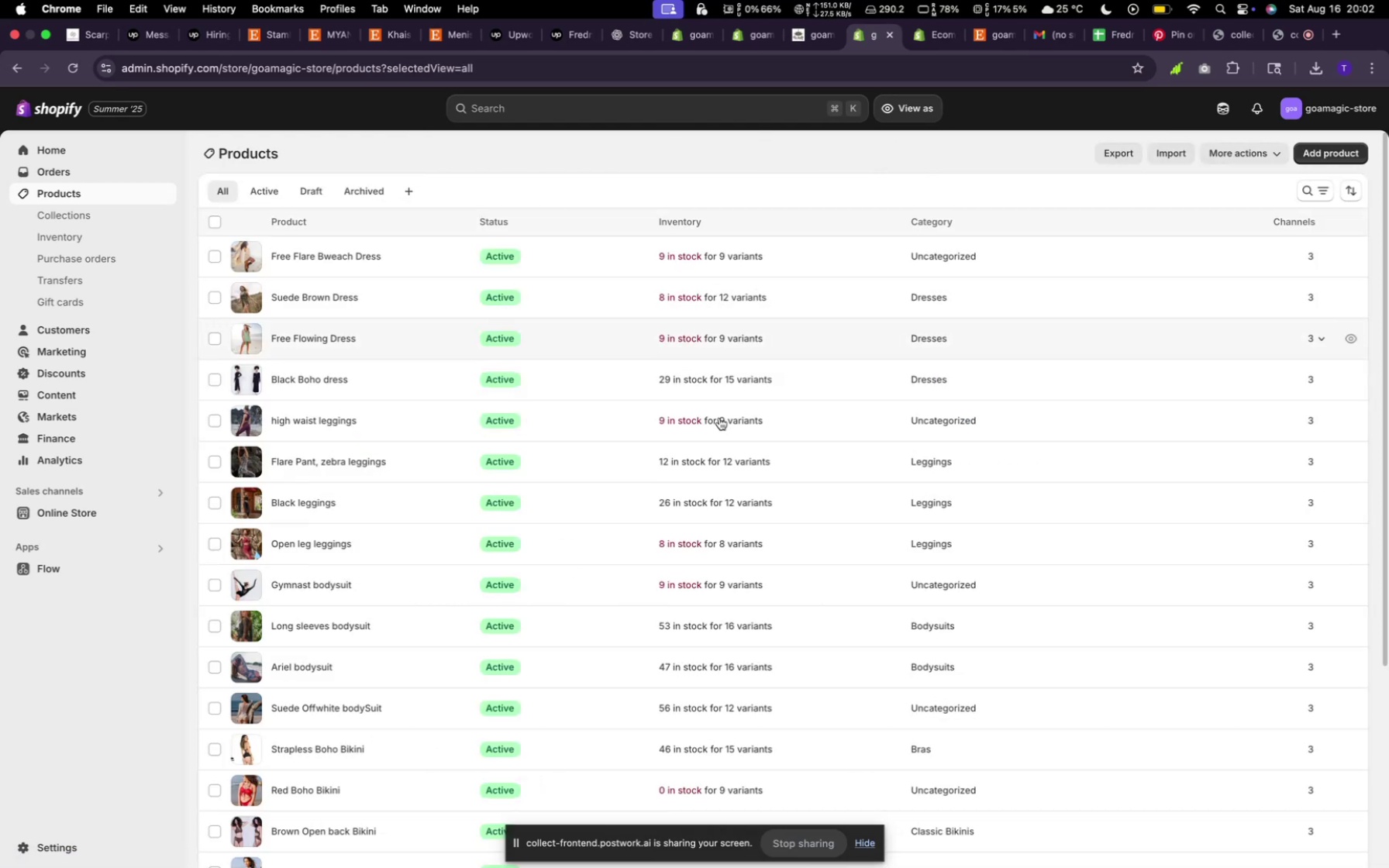 
scroll: coordinate [682, 534], scroll_direction: down, amount: 30.0
 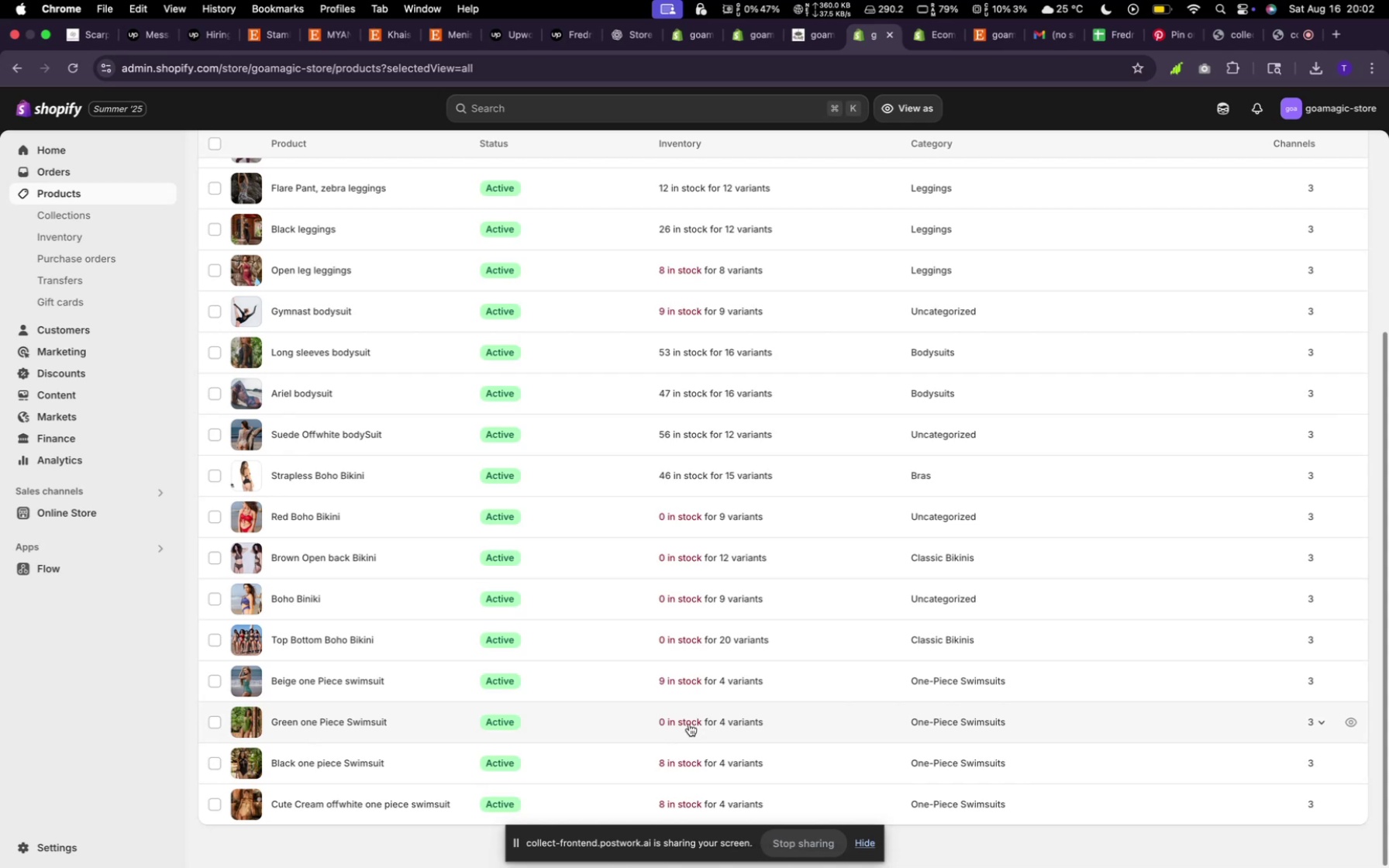 
wait(6.83)
 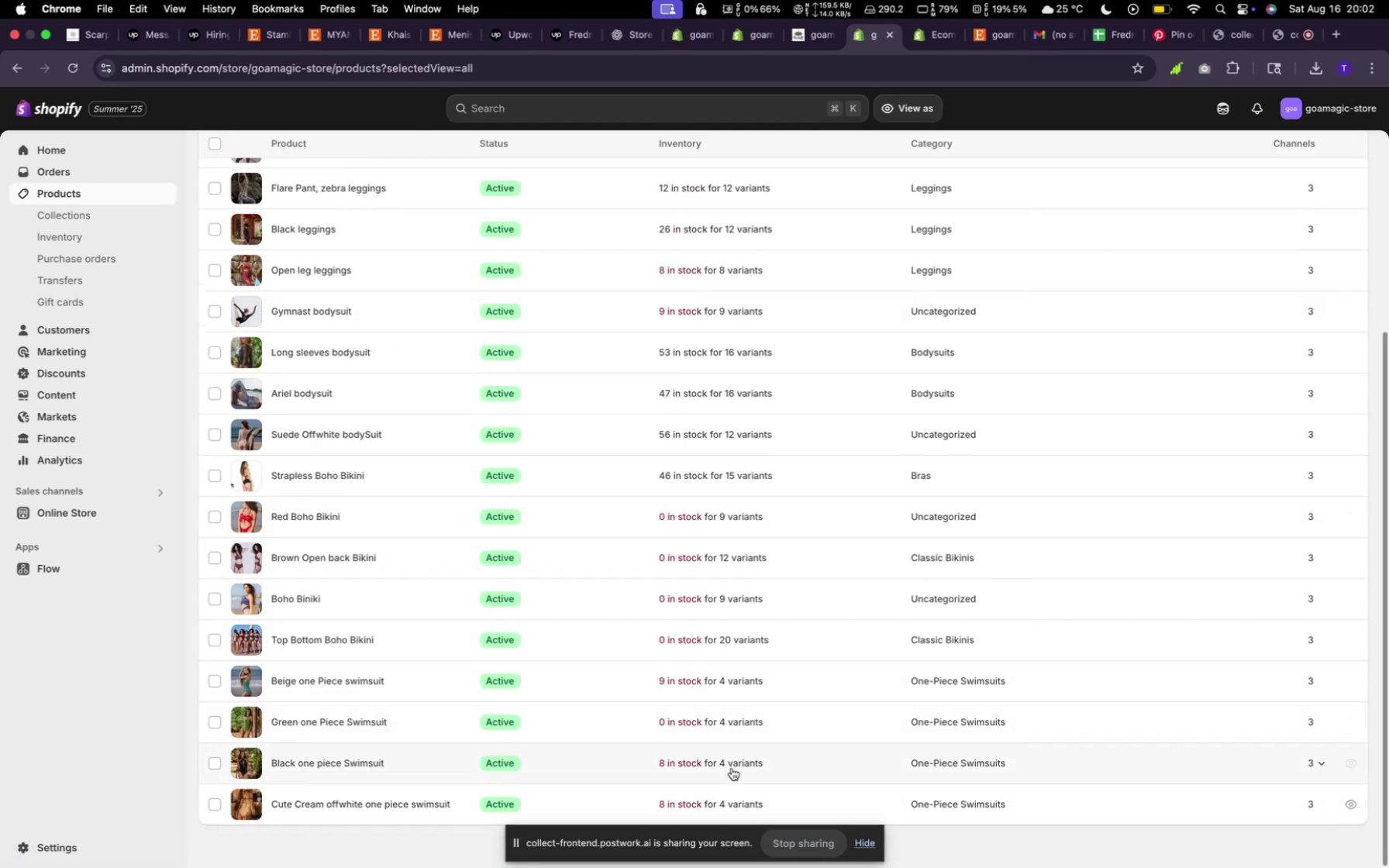 
left_click([693, 721])
 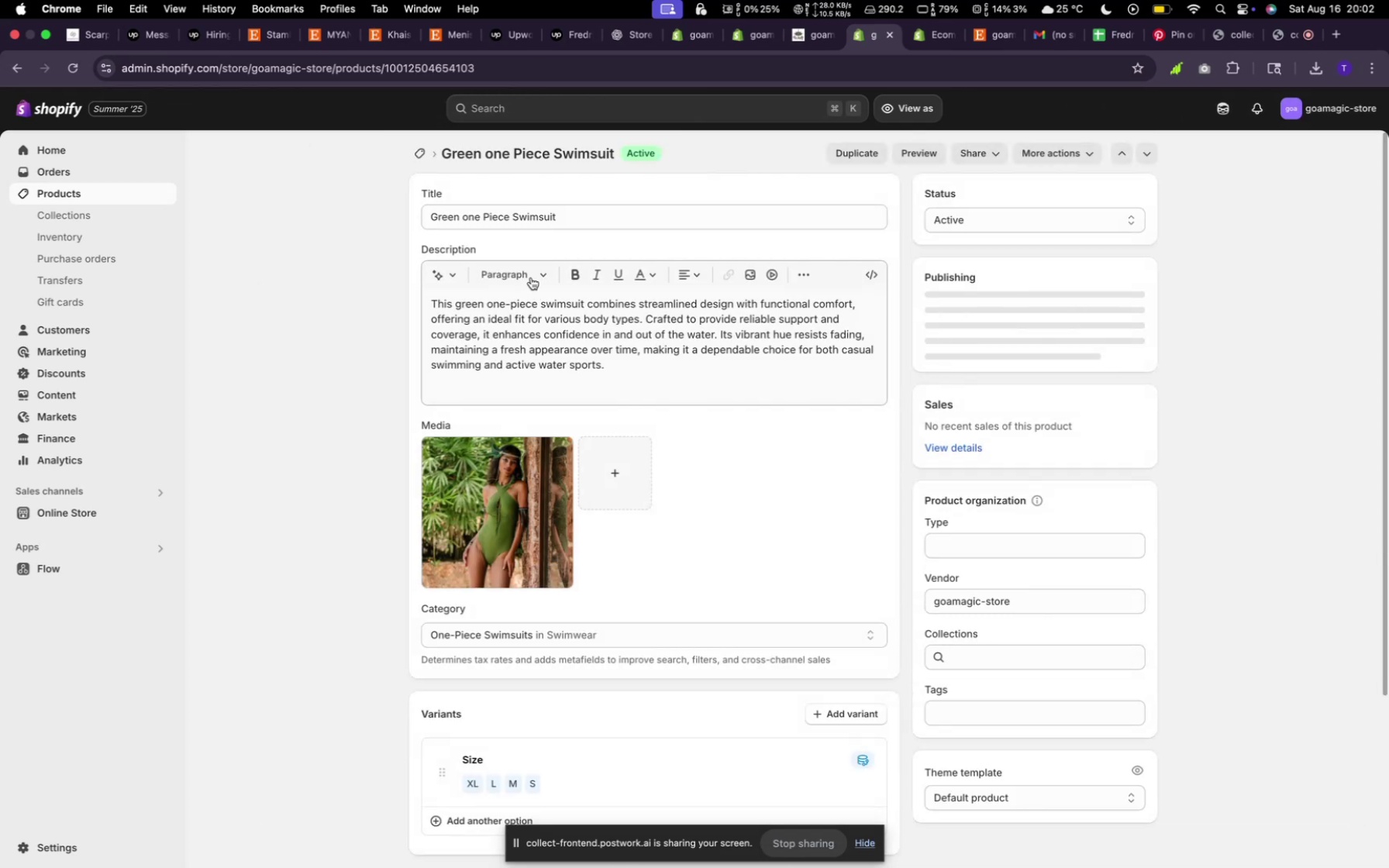 
scroll: coordinate [702, 556], scroll_direction: down, amount: 25.0
 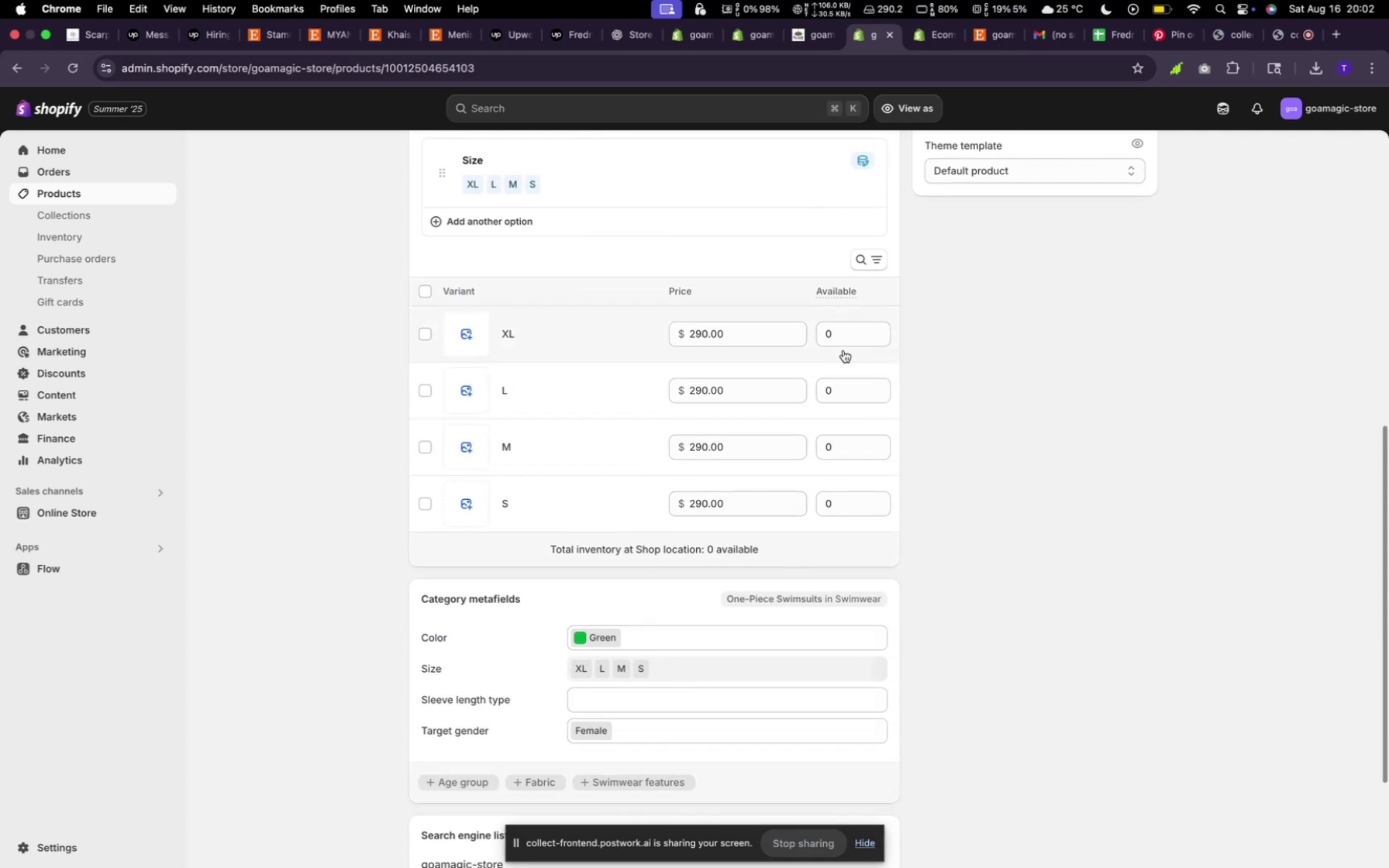 
left_click([839, 336])
 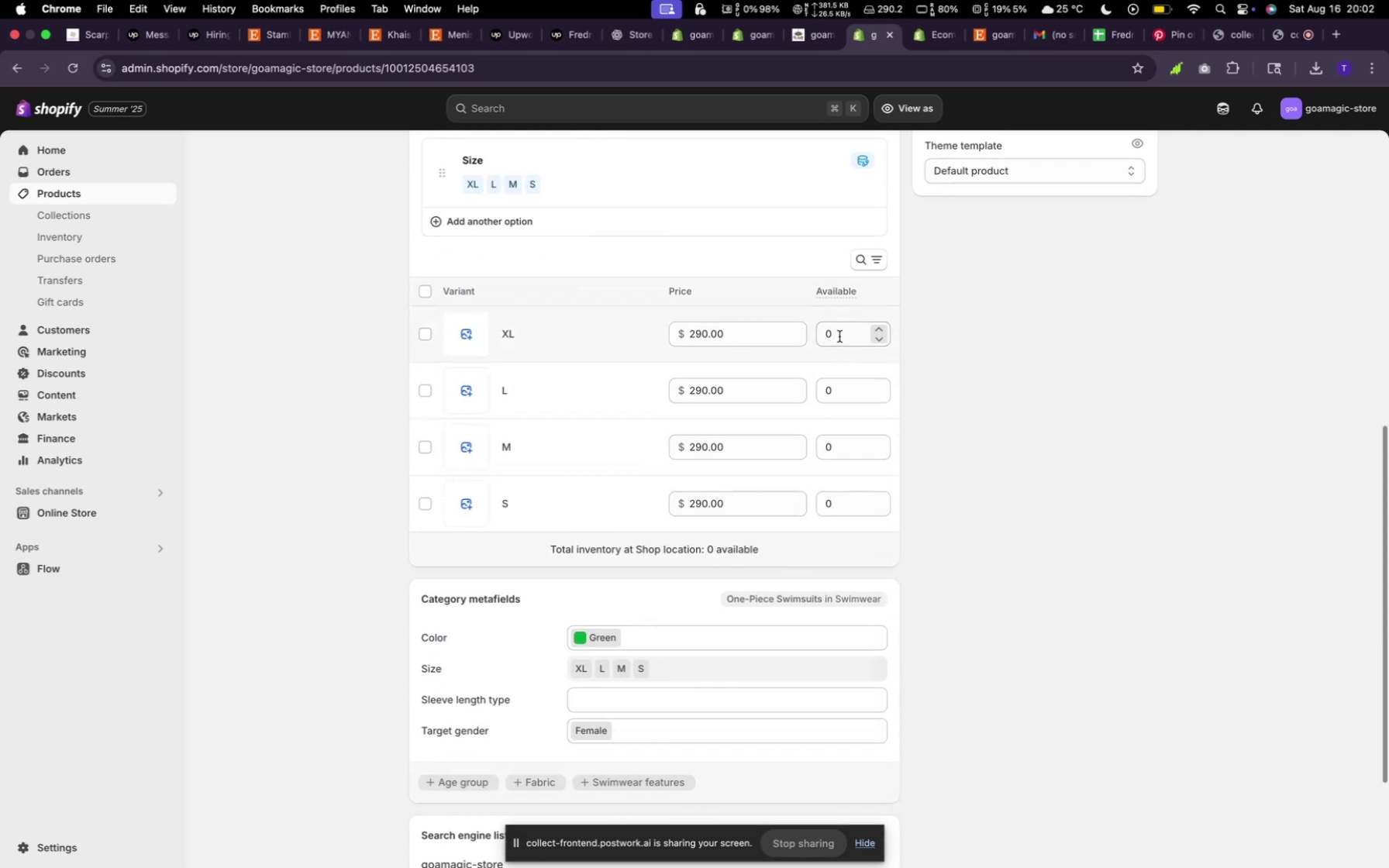 
type(22)
 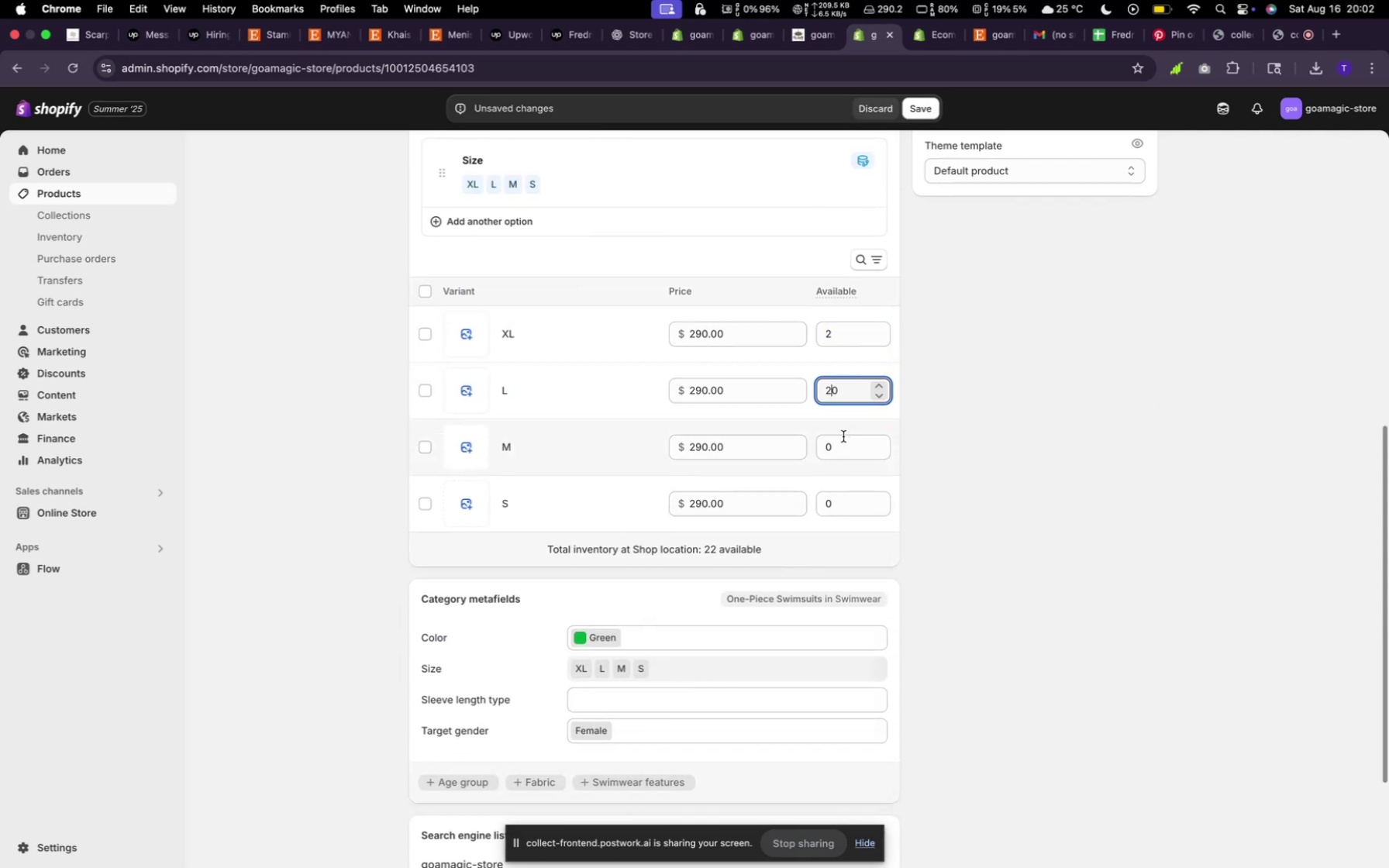 
left_click([843, 439])
 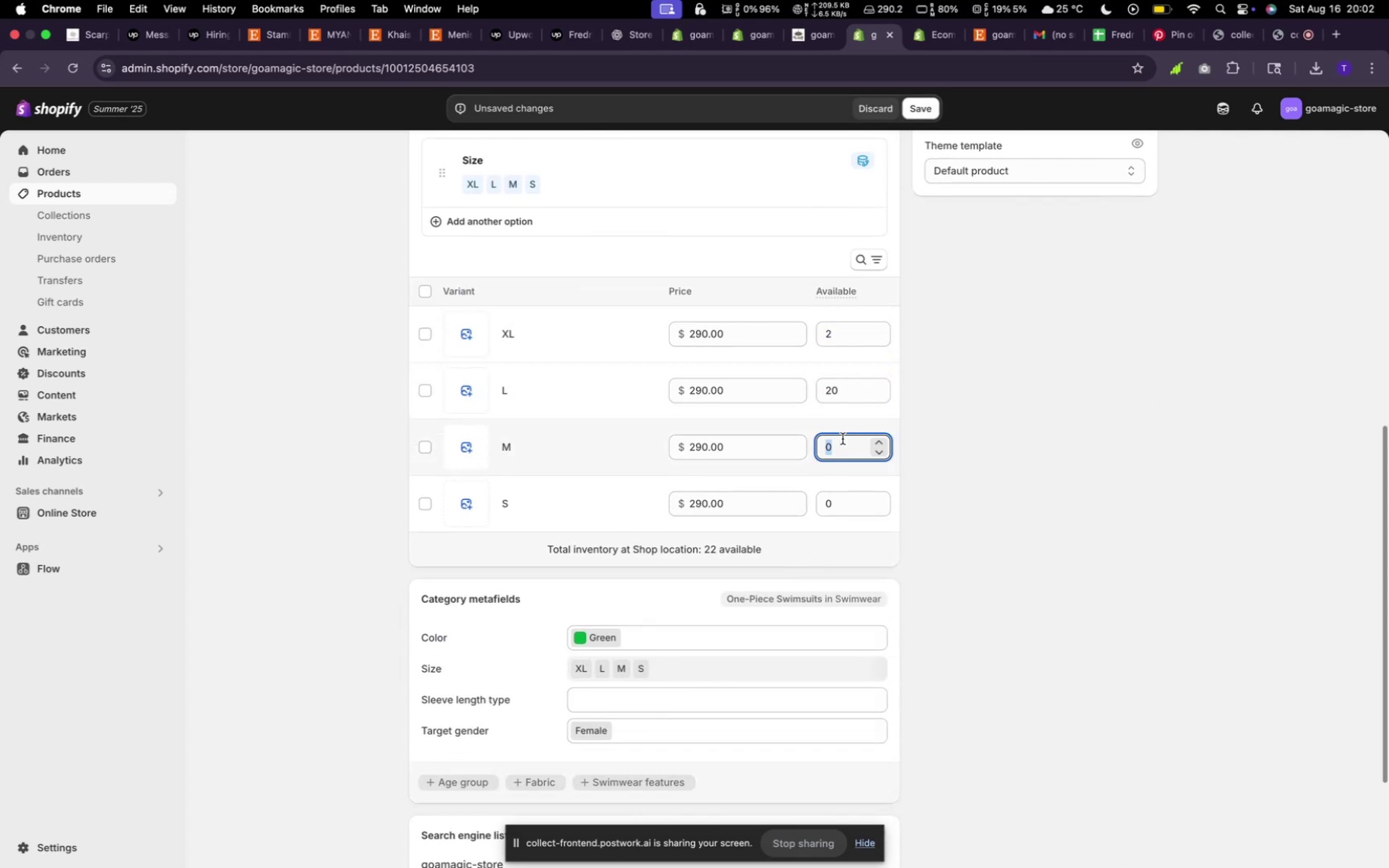 
key(2)
 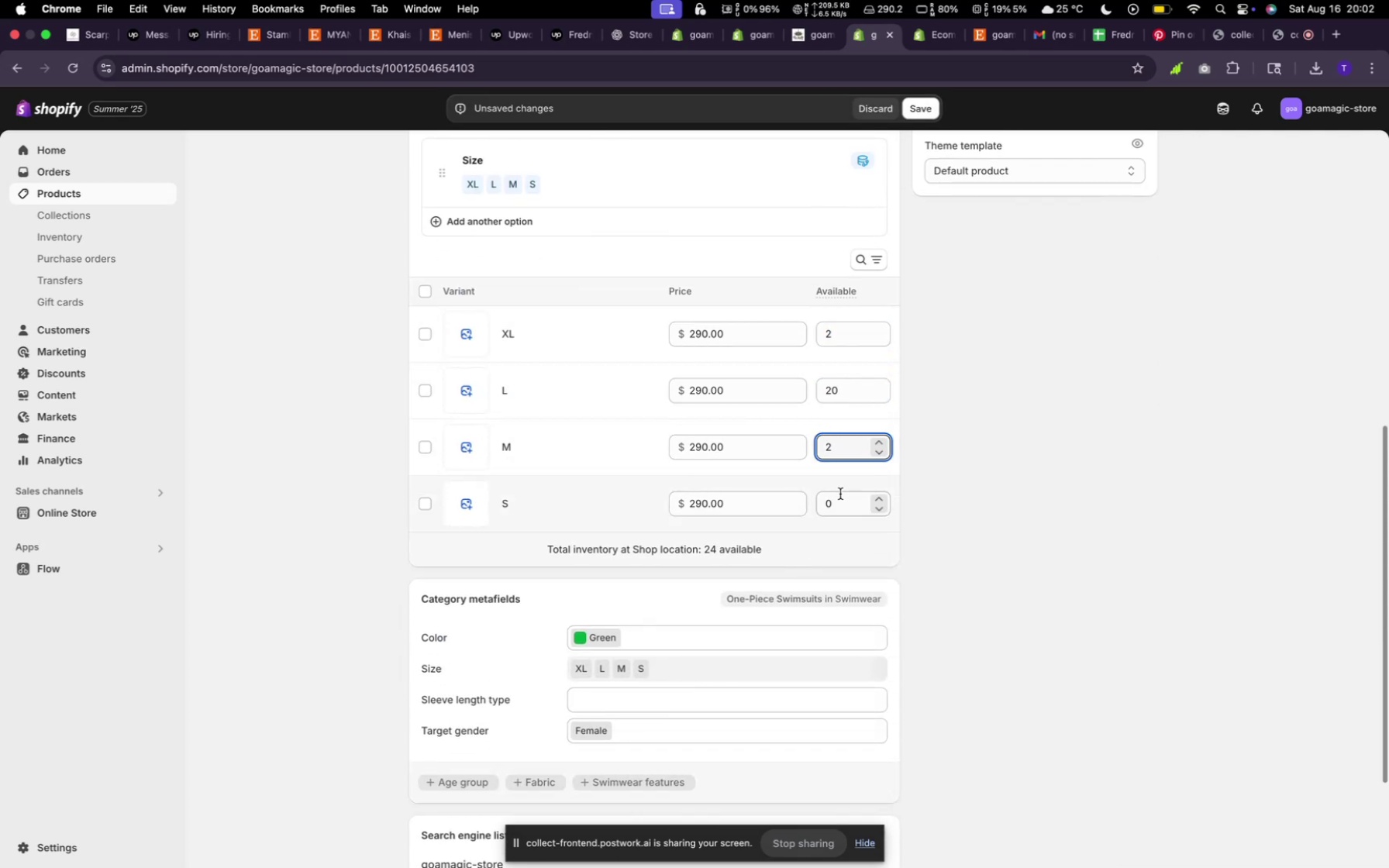 
left_click([840, 498])
 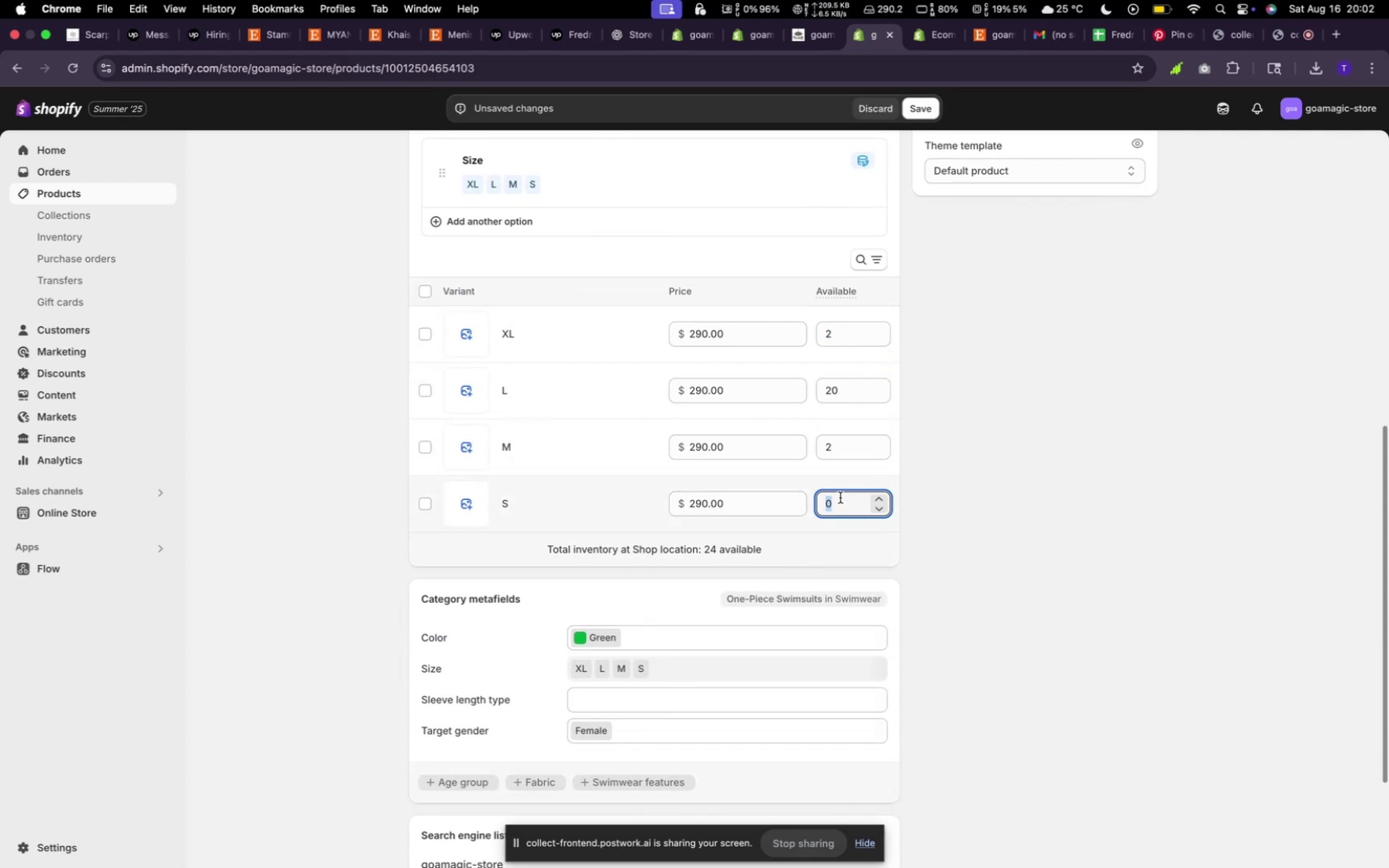 
key(2)
 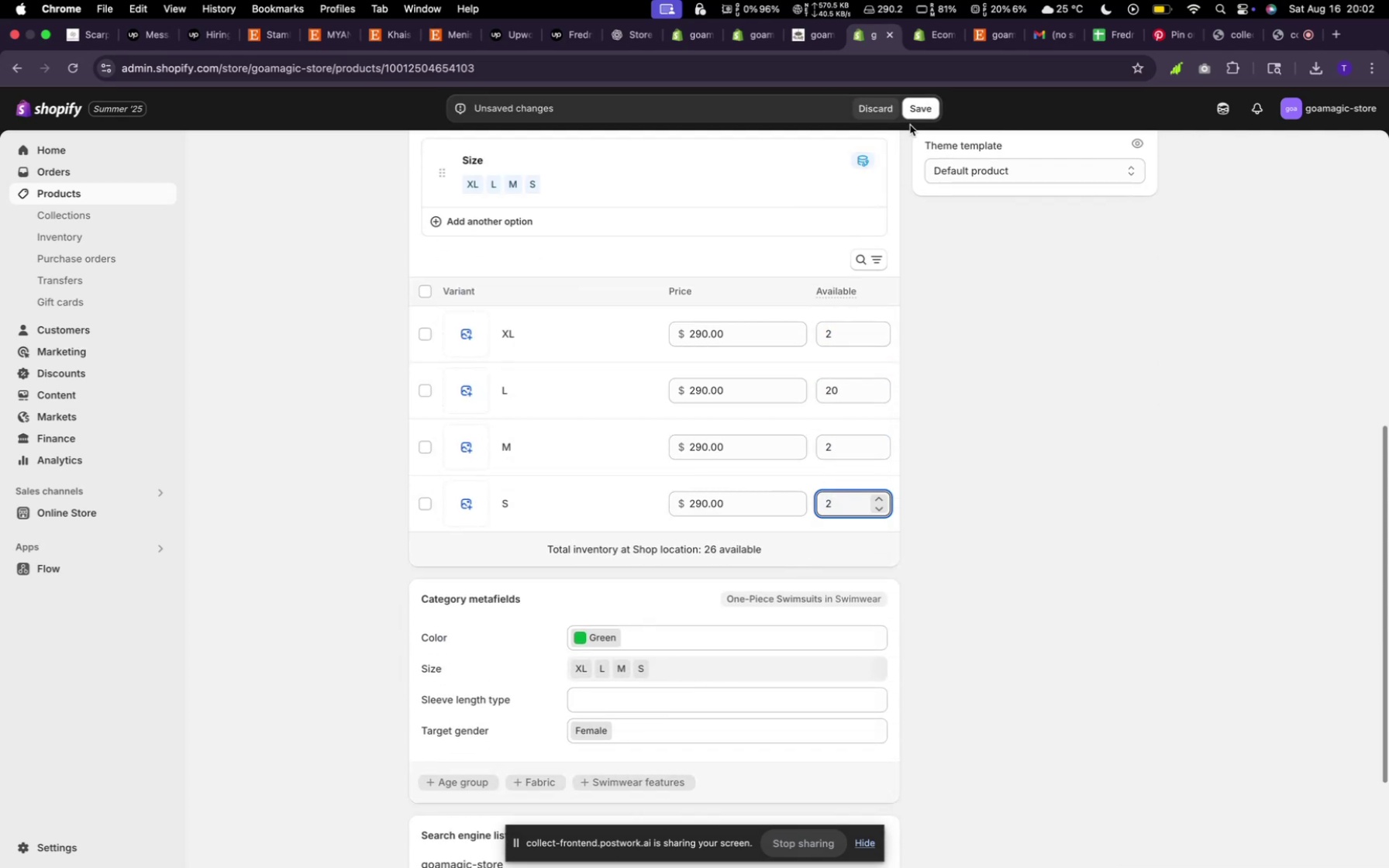 
left_click([911, 112])
 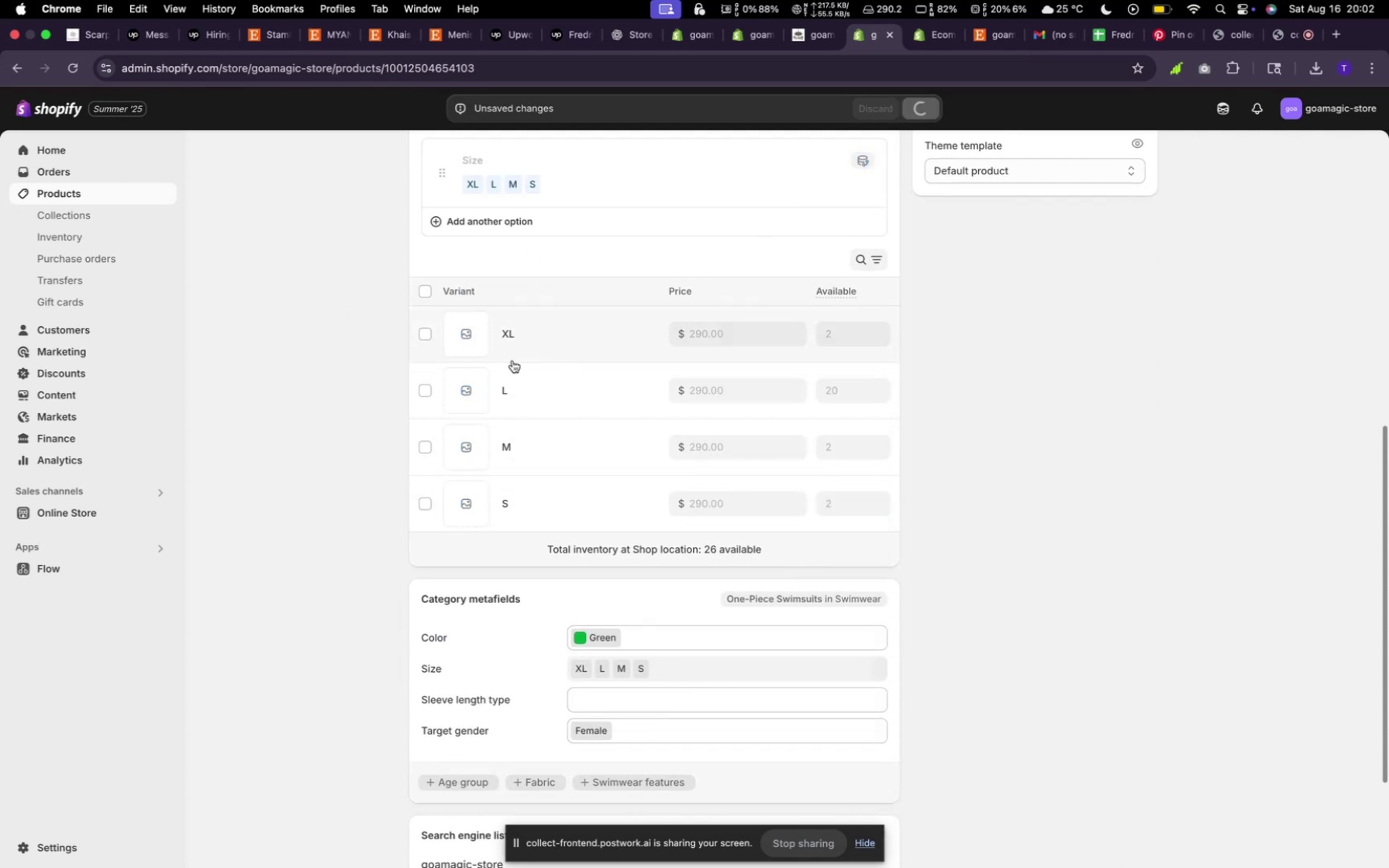 
scroll: coordinate [662, 482], scroll_direction: down, amount: 13.0
 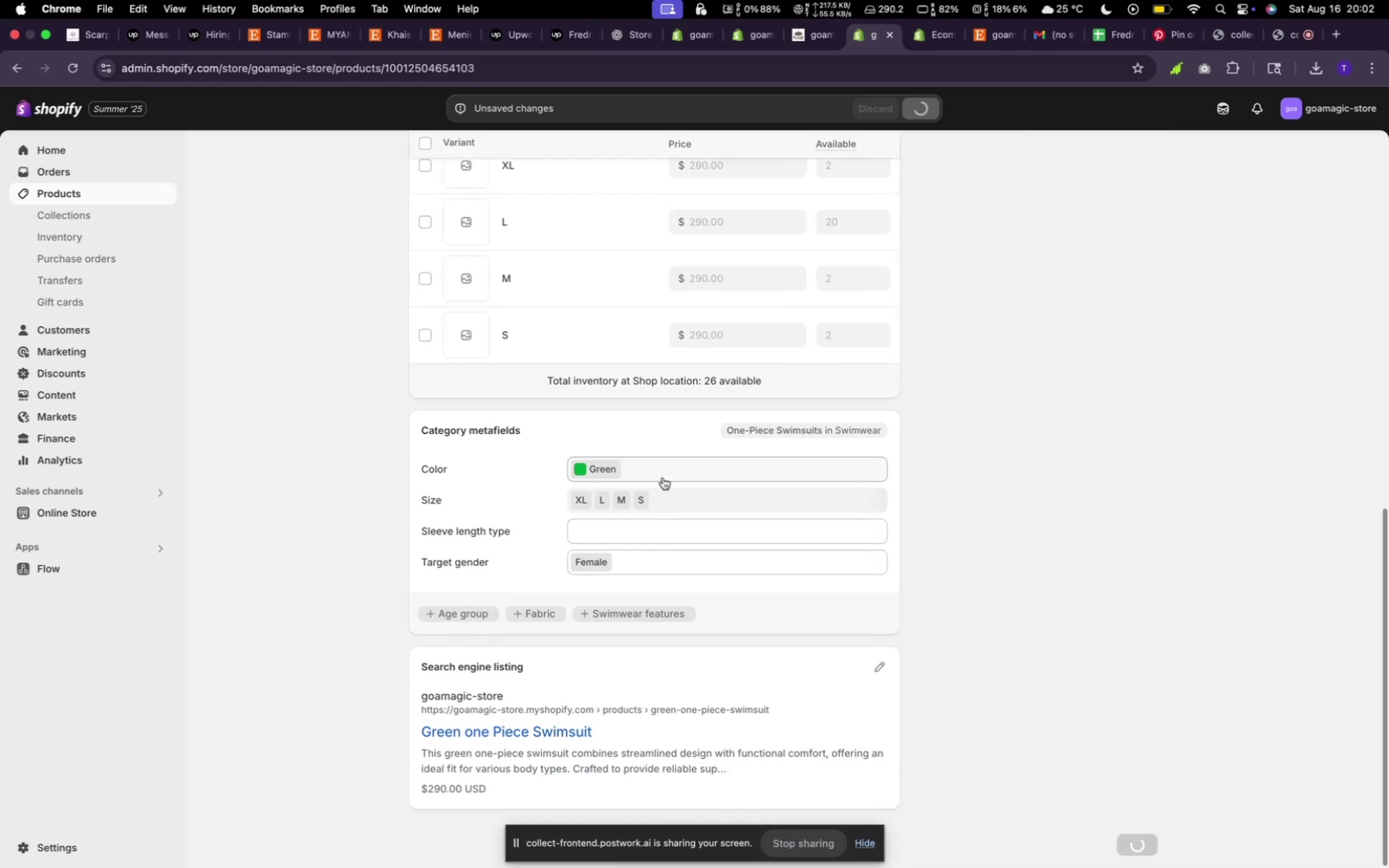 
scroll: coordinate [667, 489], scroll_direction: up, amount: 25.0
 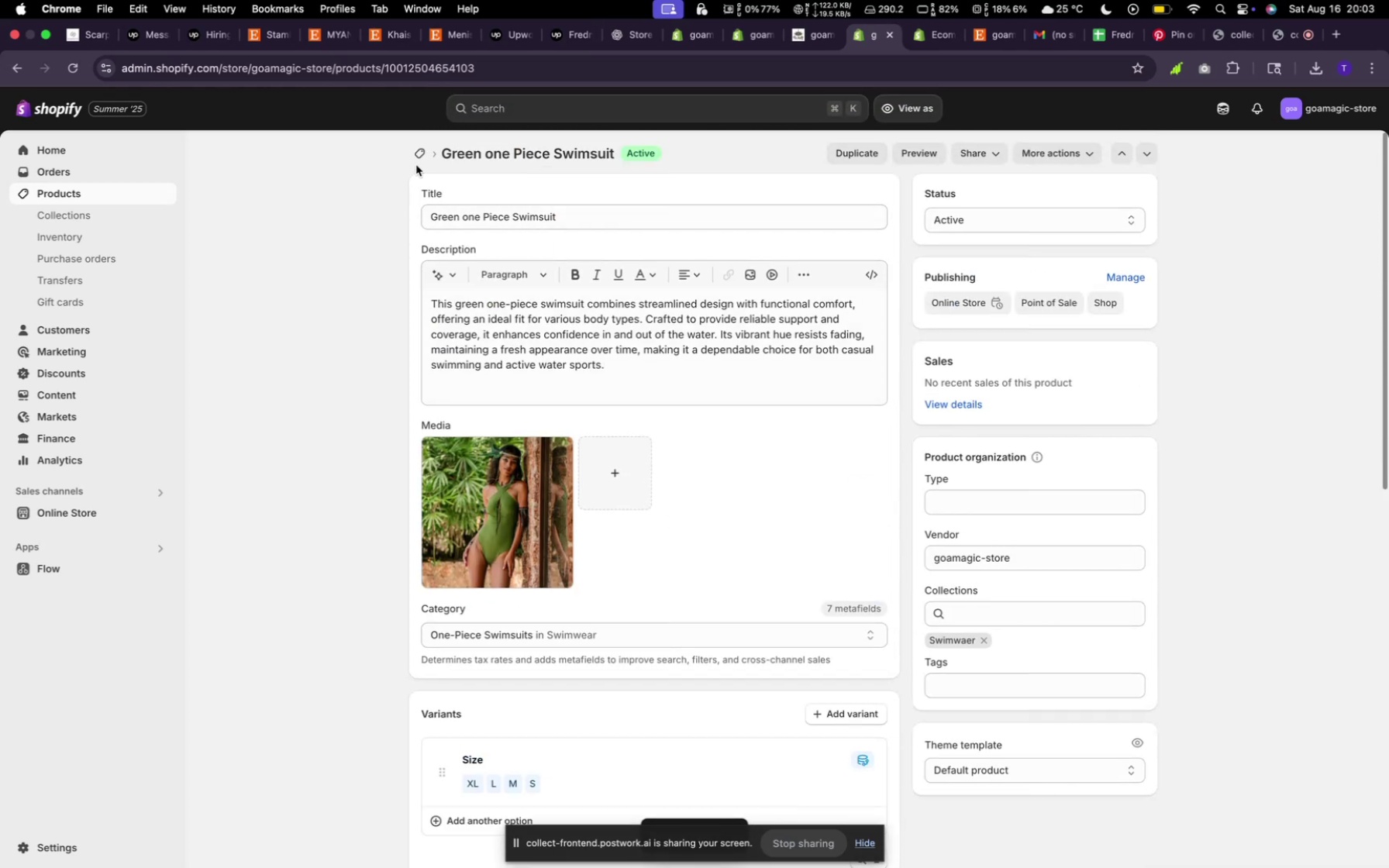 
left_click([422, 151])
 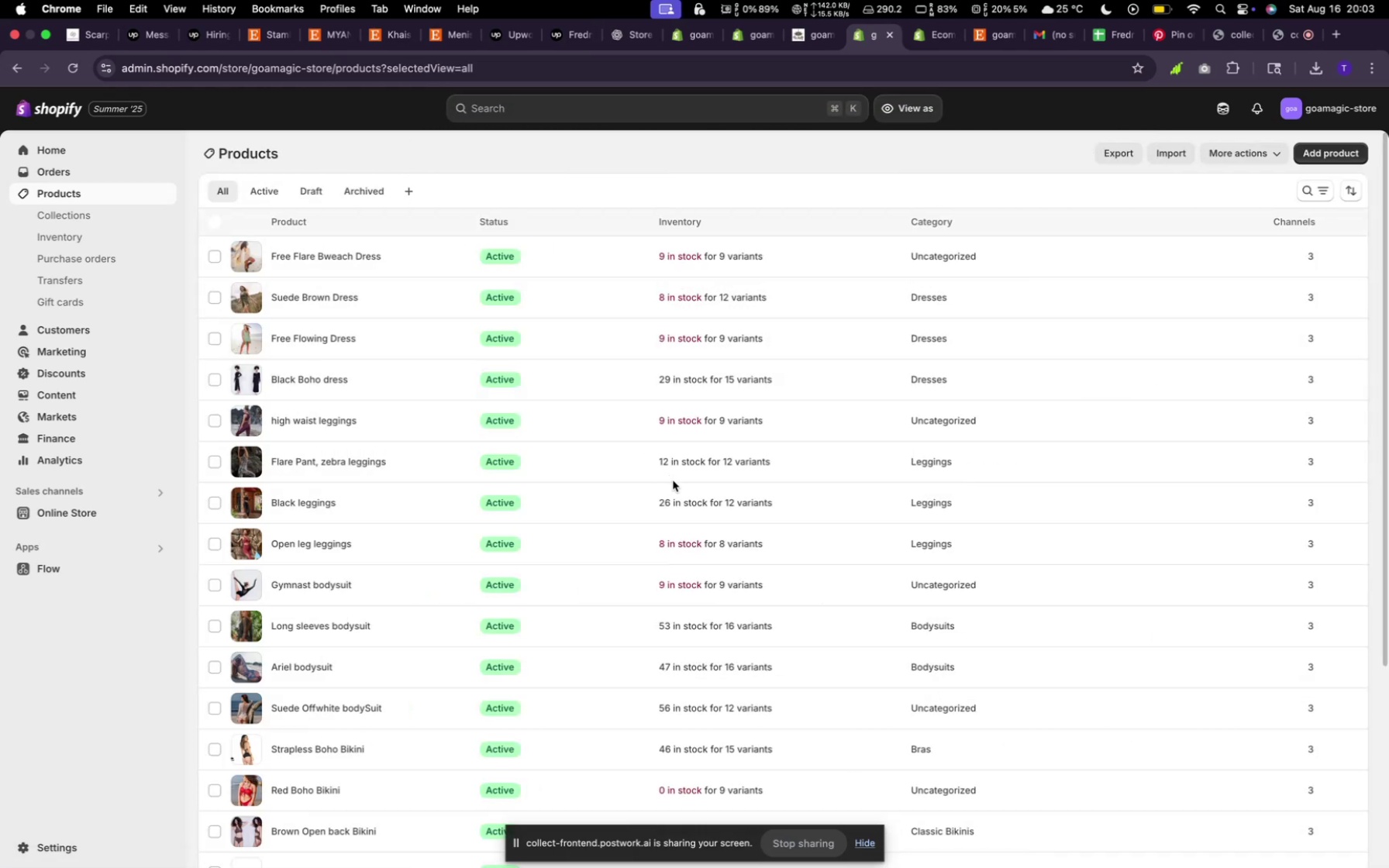 
scroll: coordinate [829, 668], scroll_direction: down, amount: 27.0
 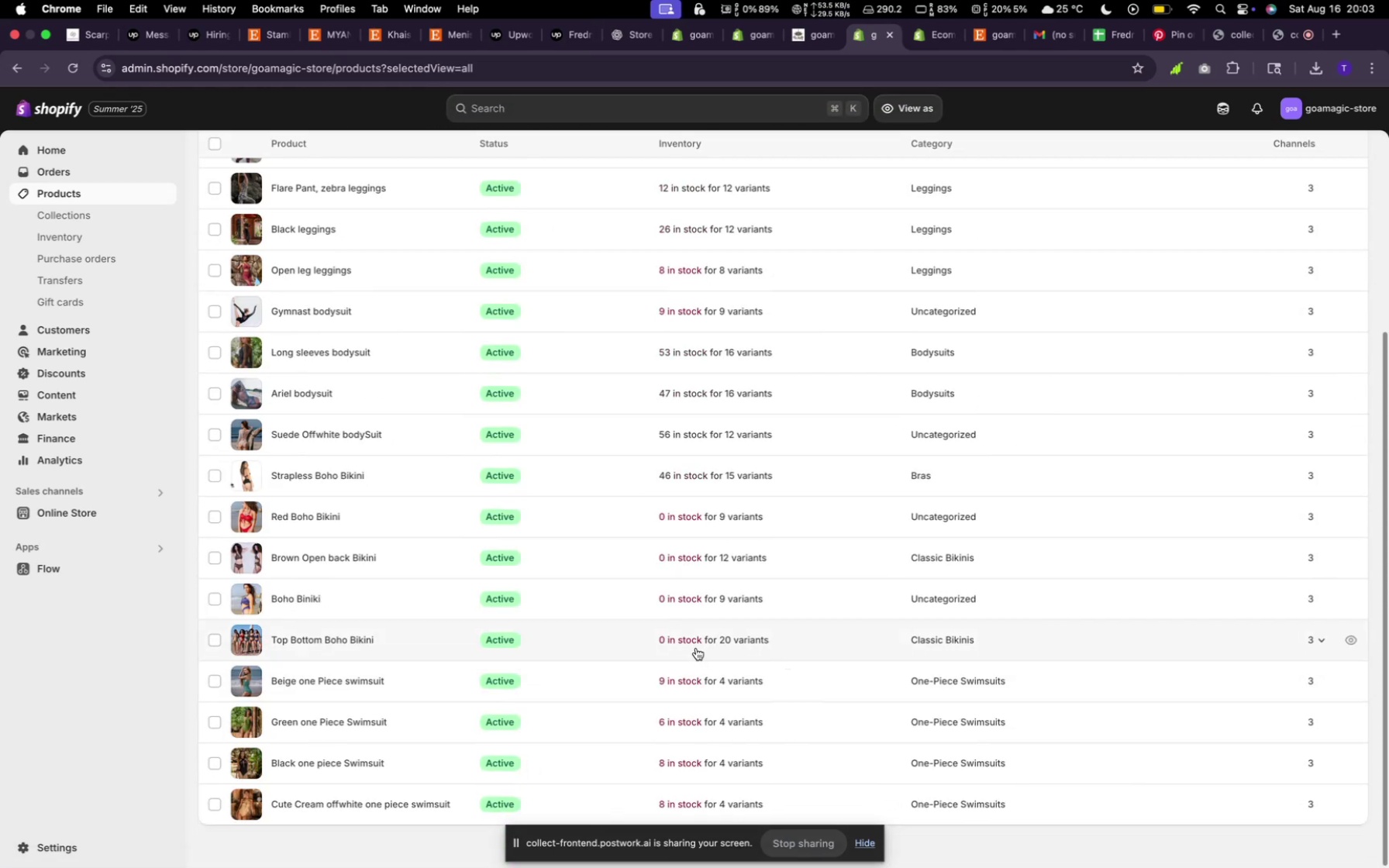 
left_click([695, 646])
 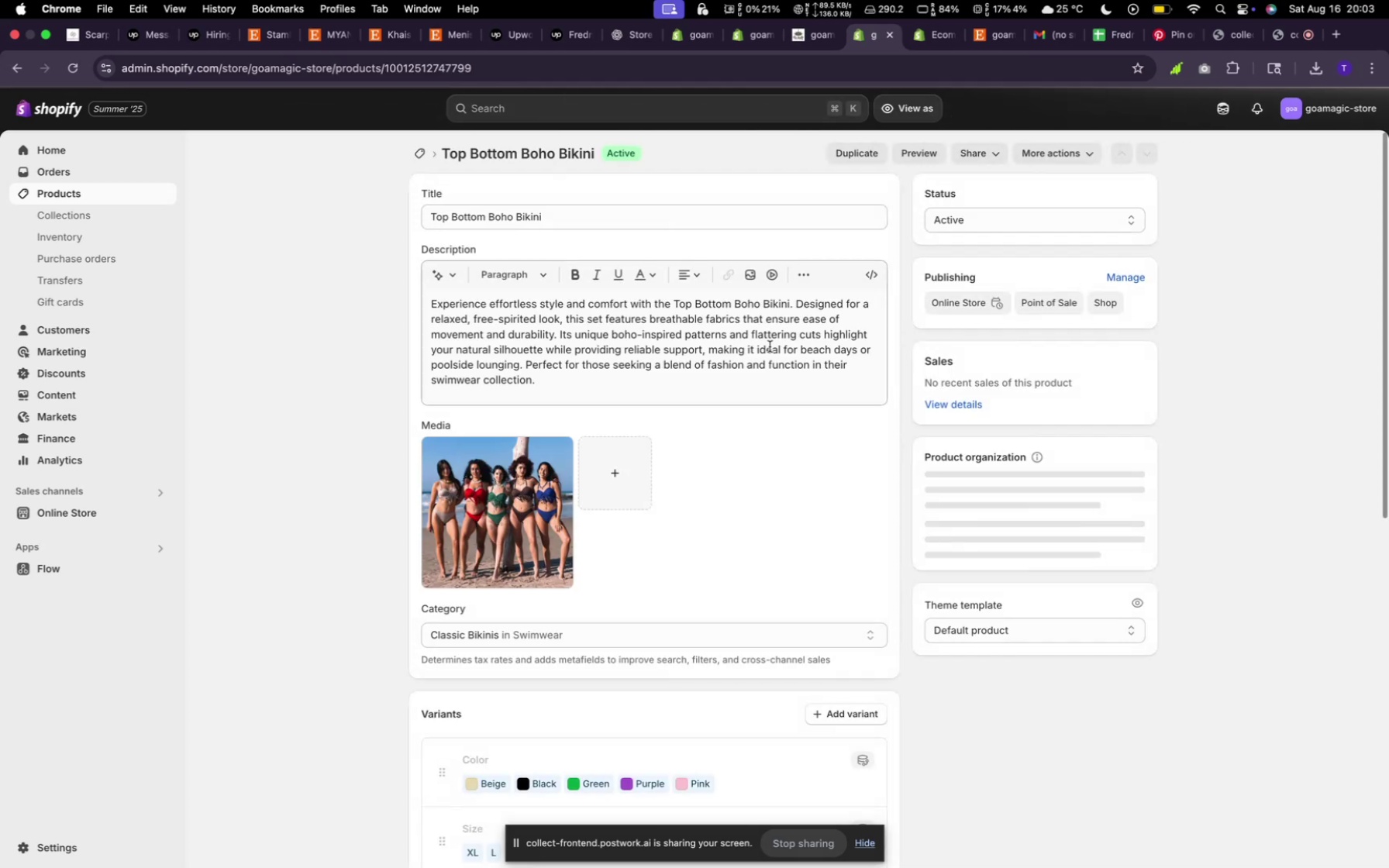 
wait(5.27)
 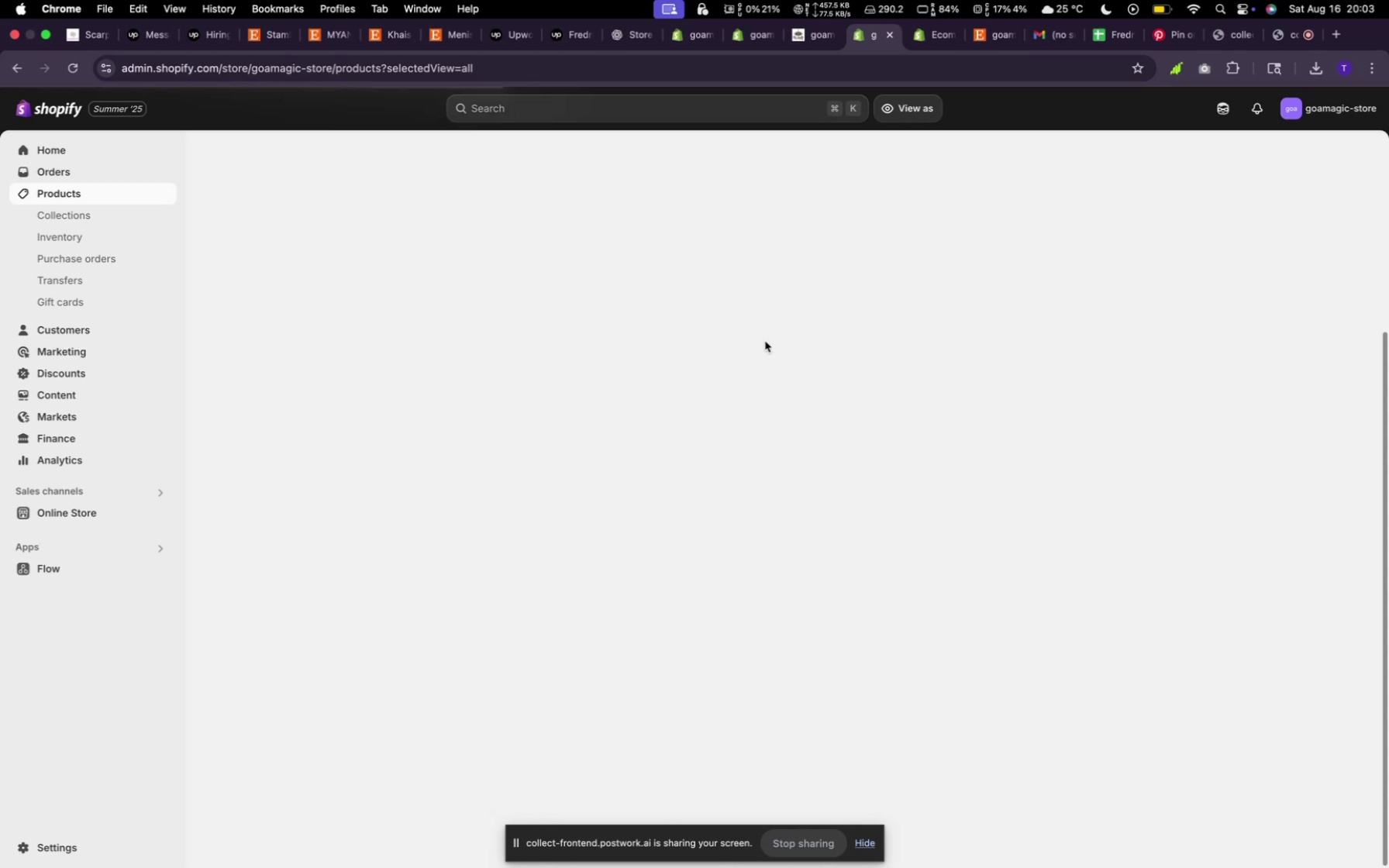 
scroll: coordinate [704, 533], scroll_direction: down, amount: 21.0
 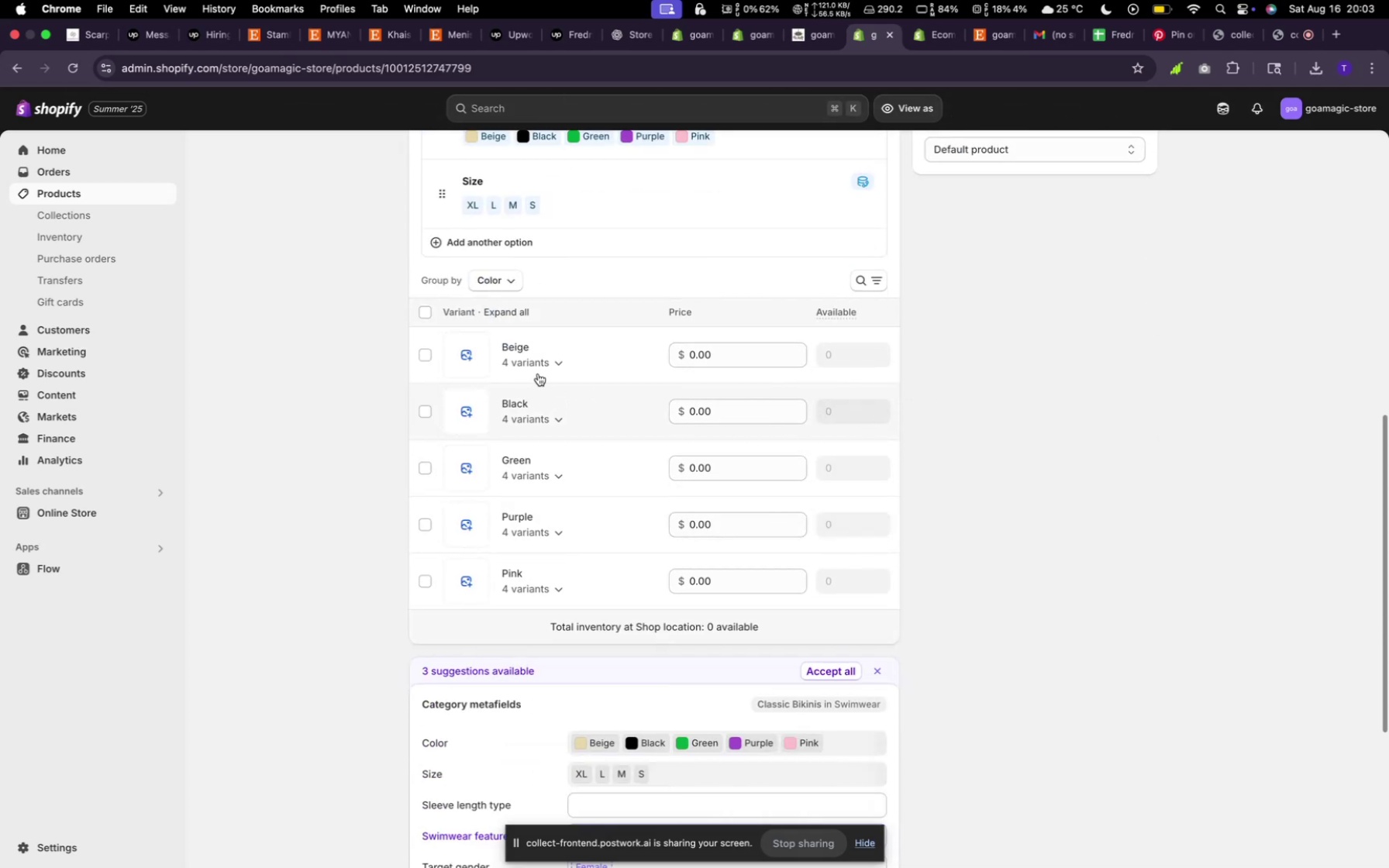 
left_click([549, 363])
 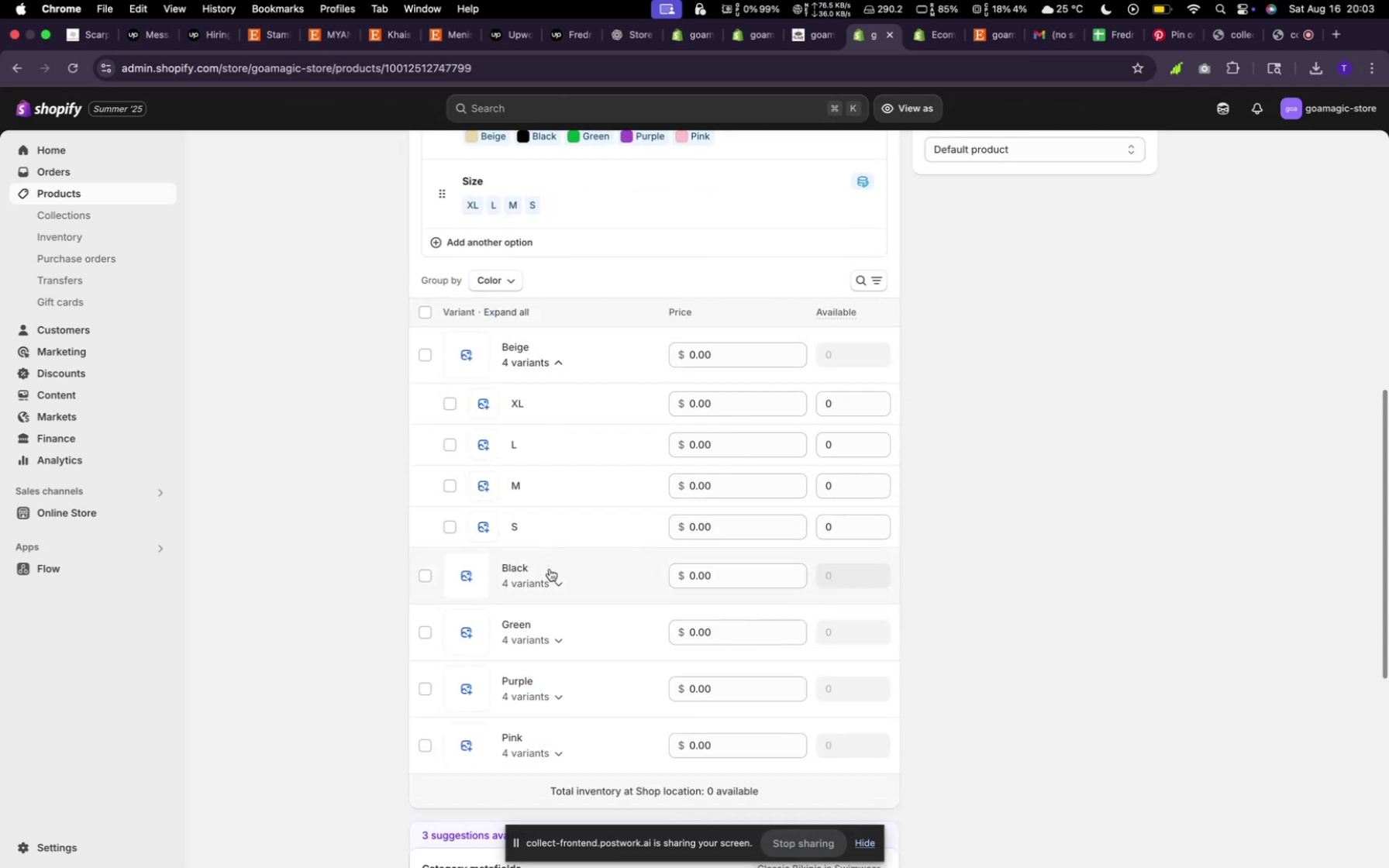 
left_click([553, 581])
 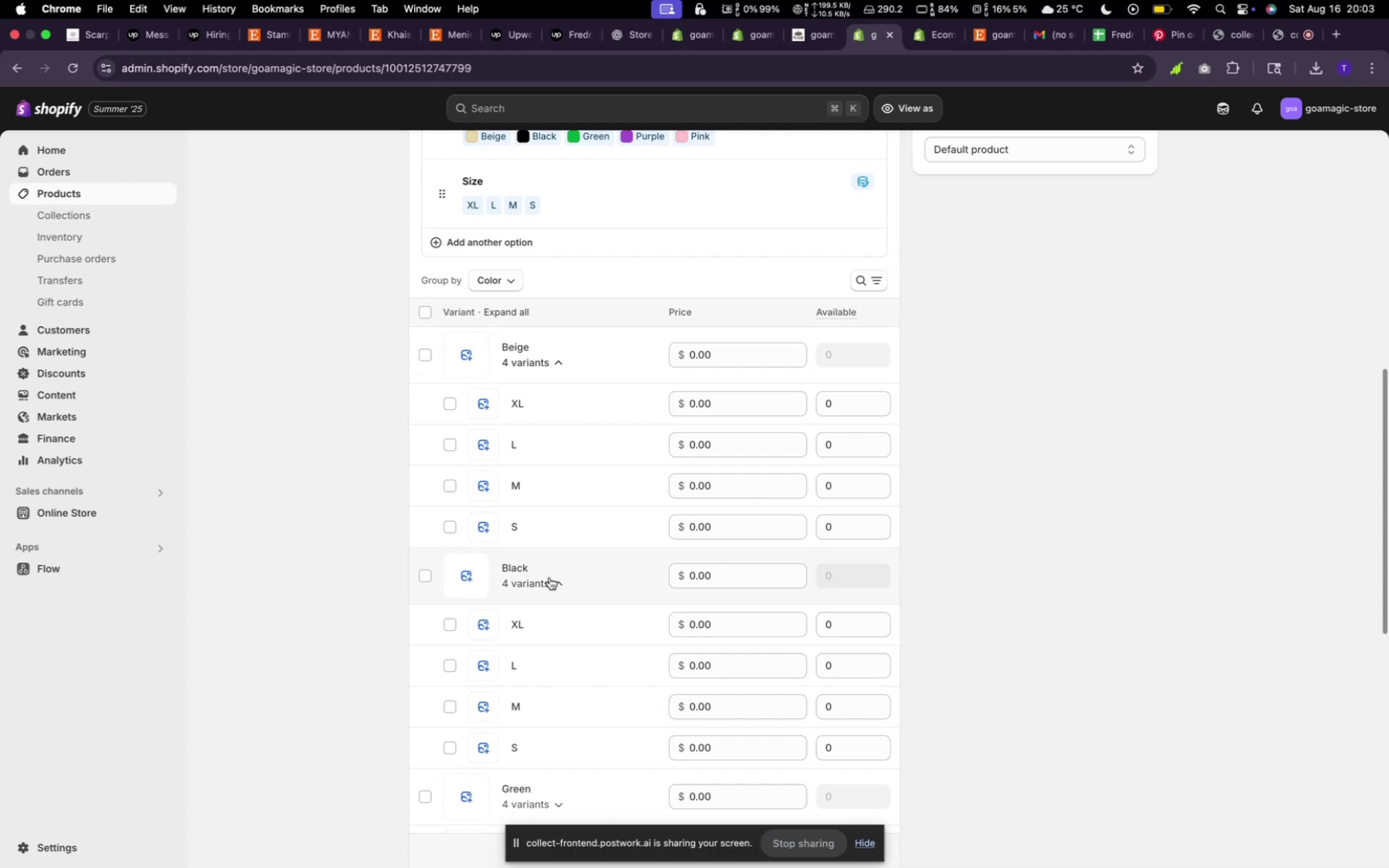 
scroll: coordinate [559, 641], scroll_direction: down, amount: 22.0
 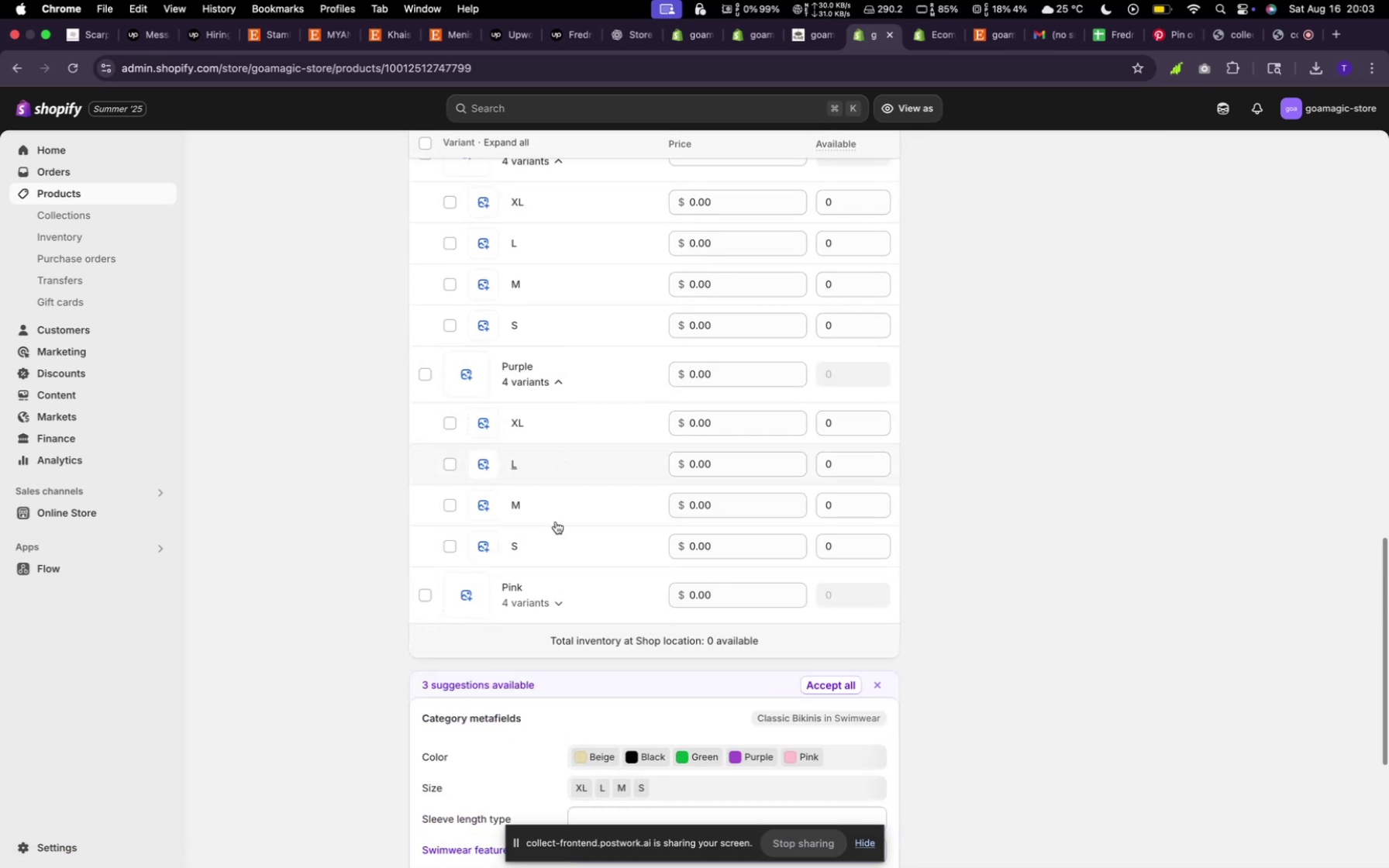 
left_click([558, 608])
 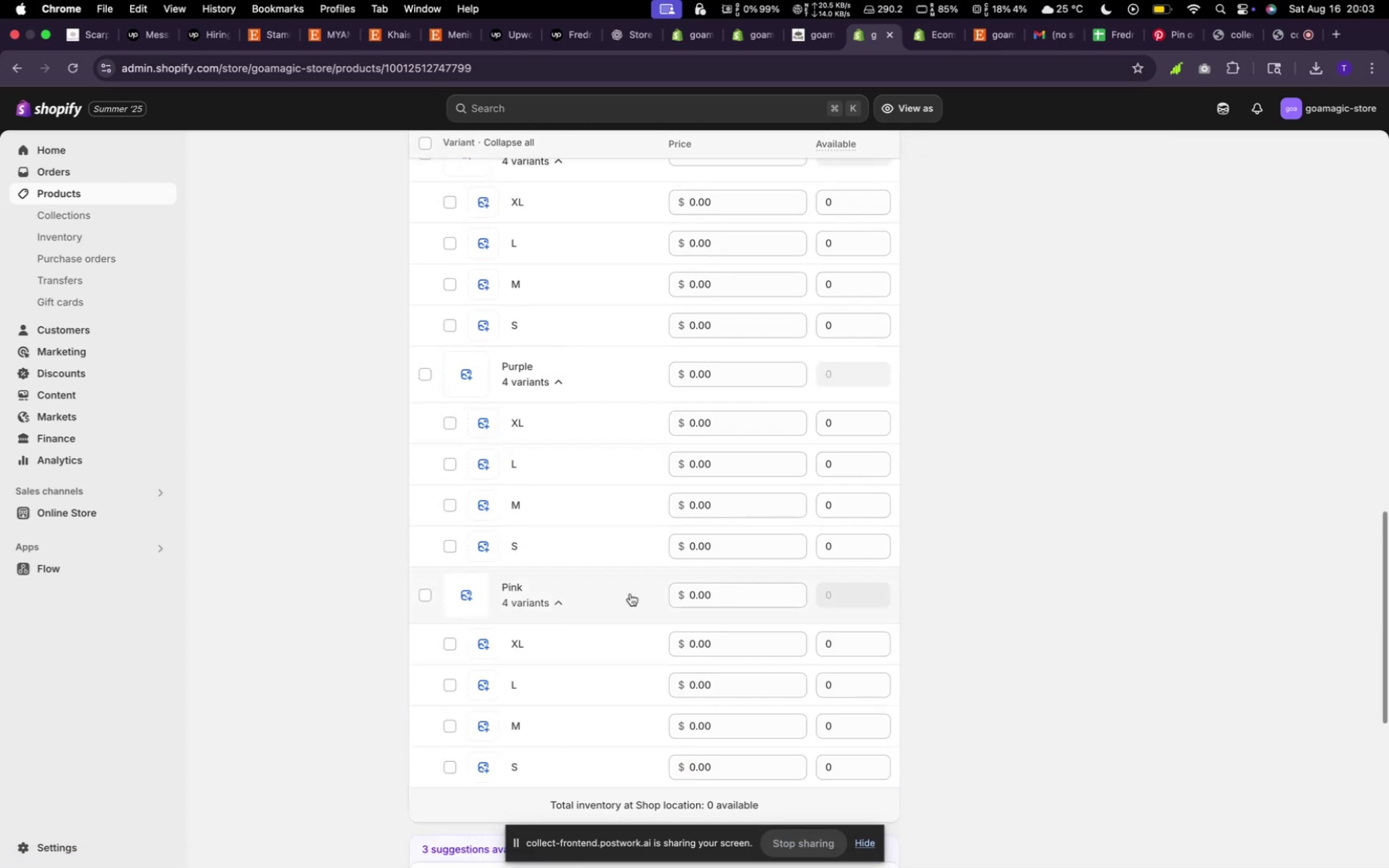 
scroll: coordinate [720, 366], scroll_direction: up, amount: 59.0
 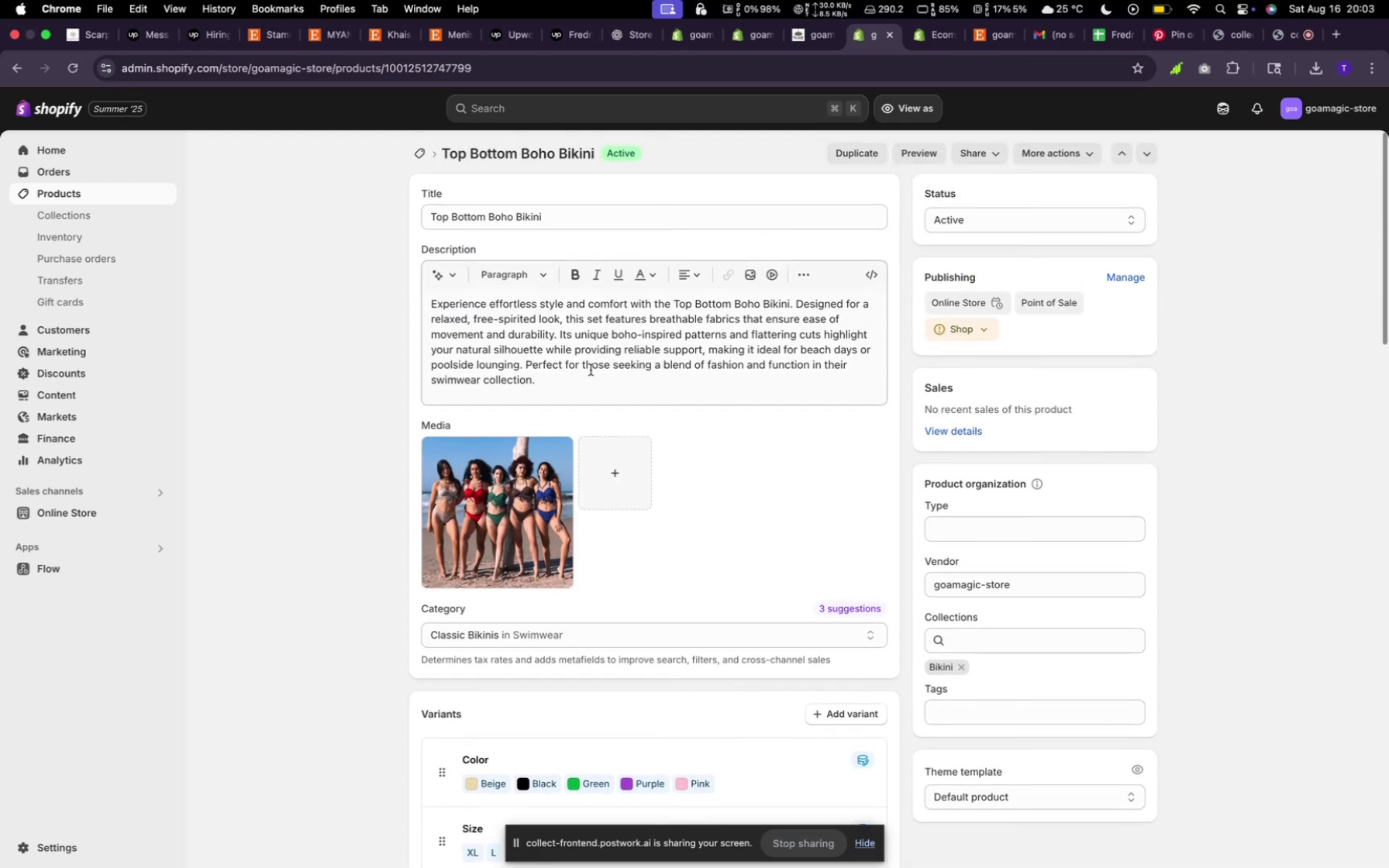 
scroll: coordinate [646, 357], scroll_direction: down, amount: 18.0
 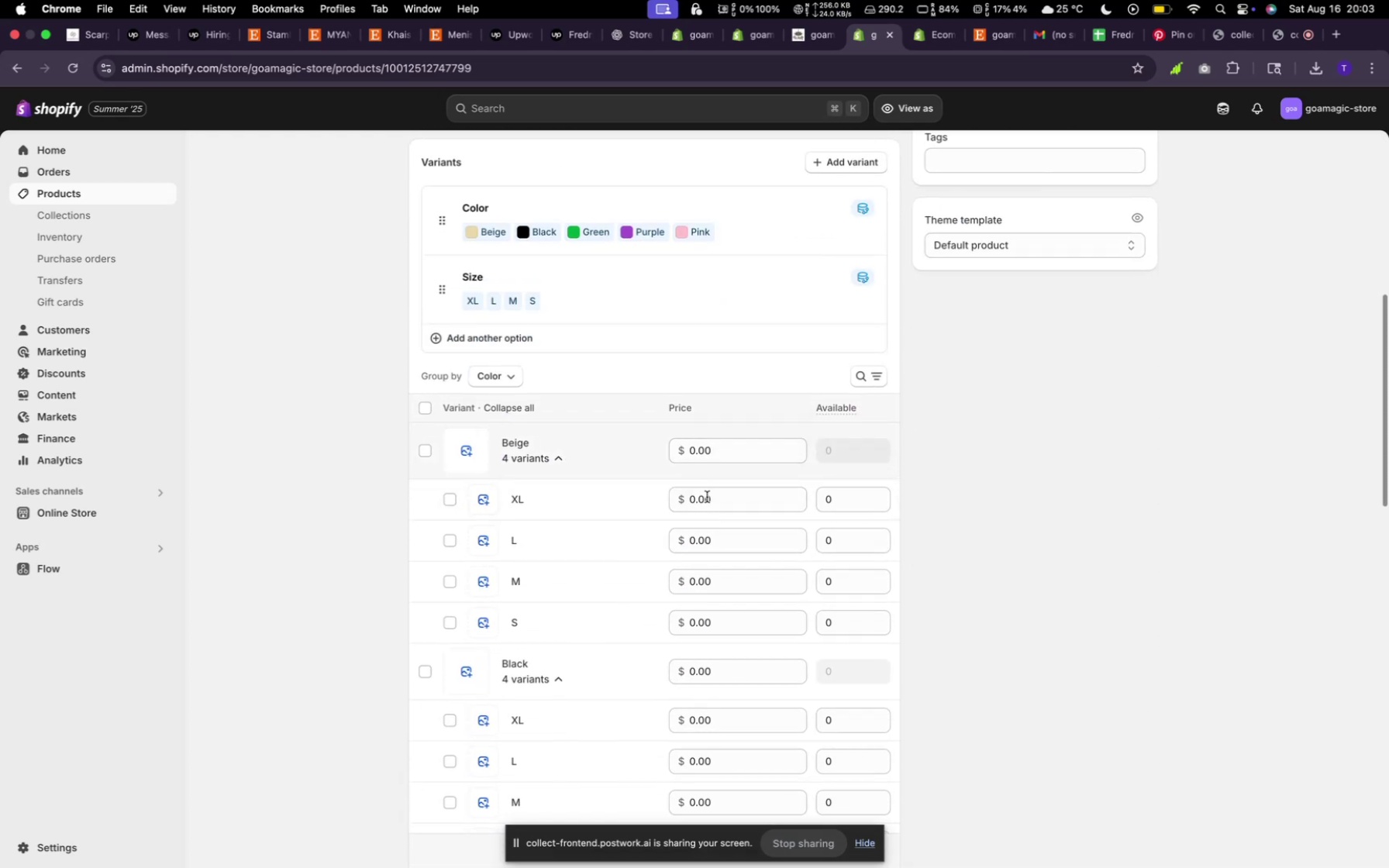 
left_click([712, 443])
 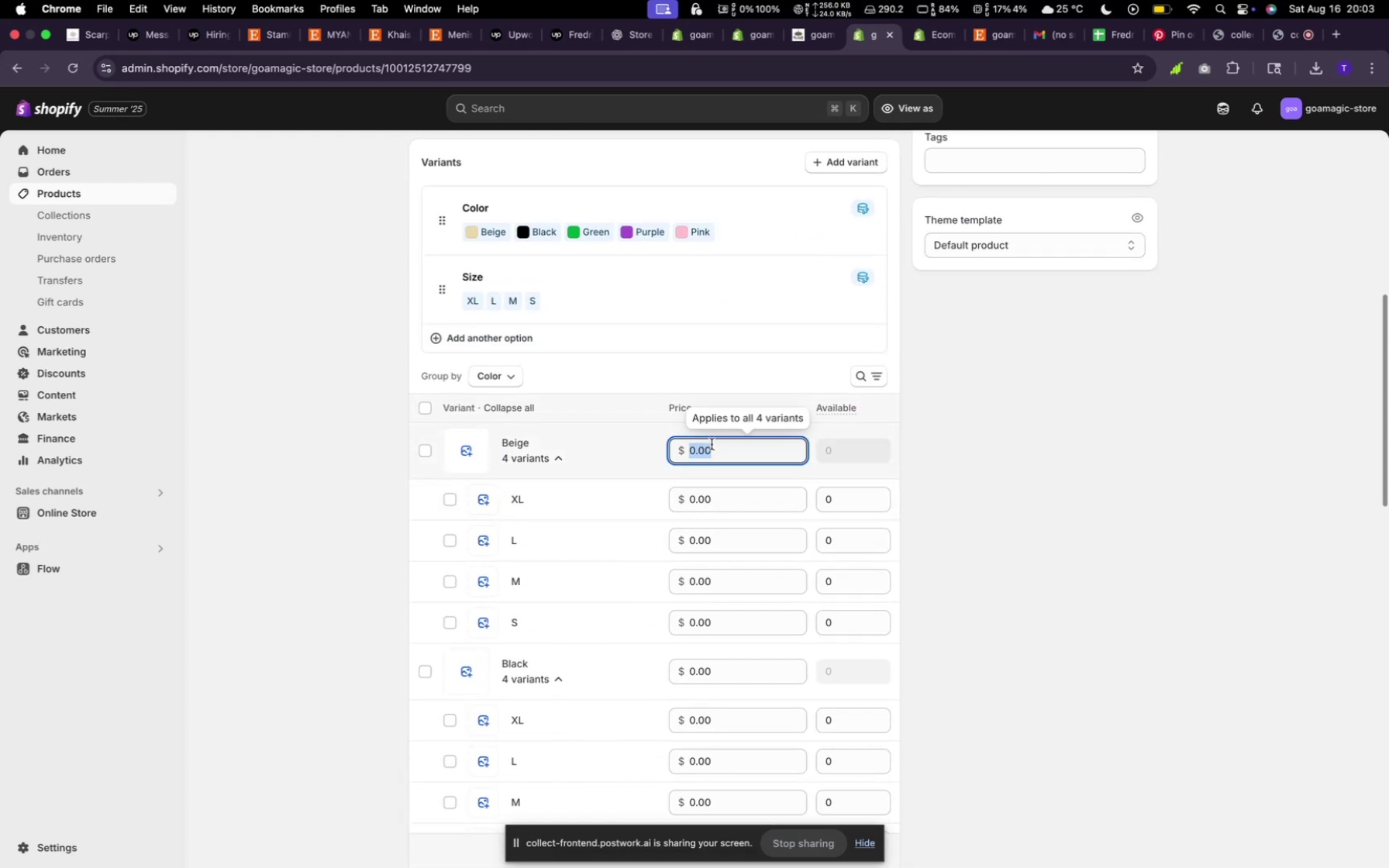 
type(300)
 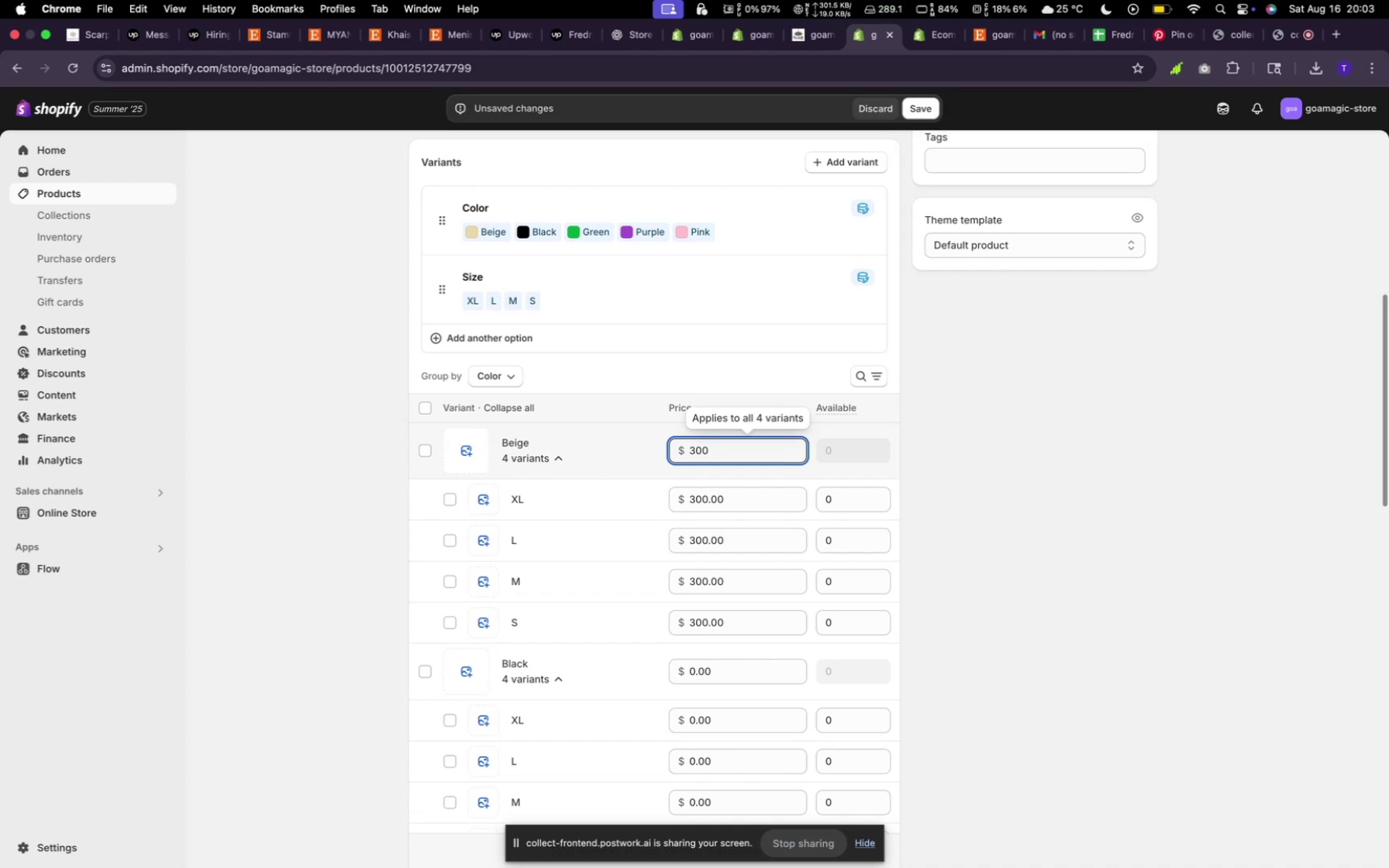 
scroll: coordinate [703, 560], scroll_direction: down, amount: 7.0
 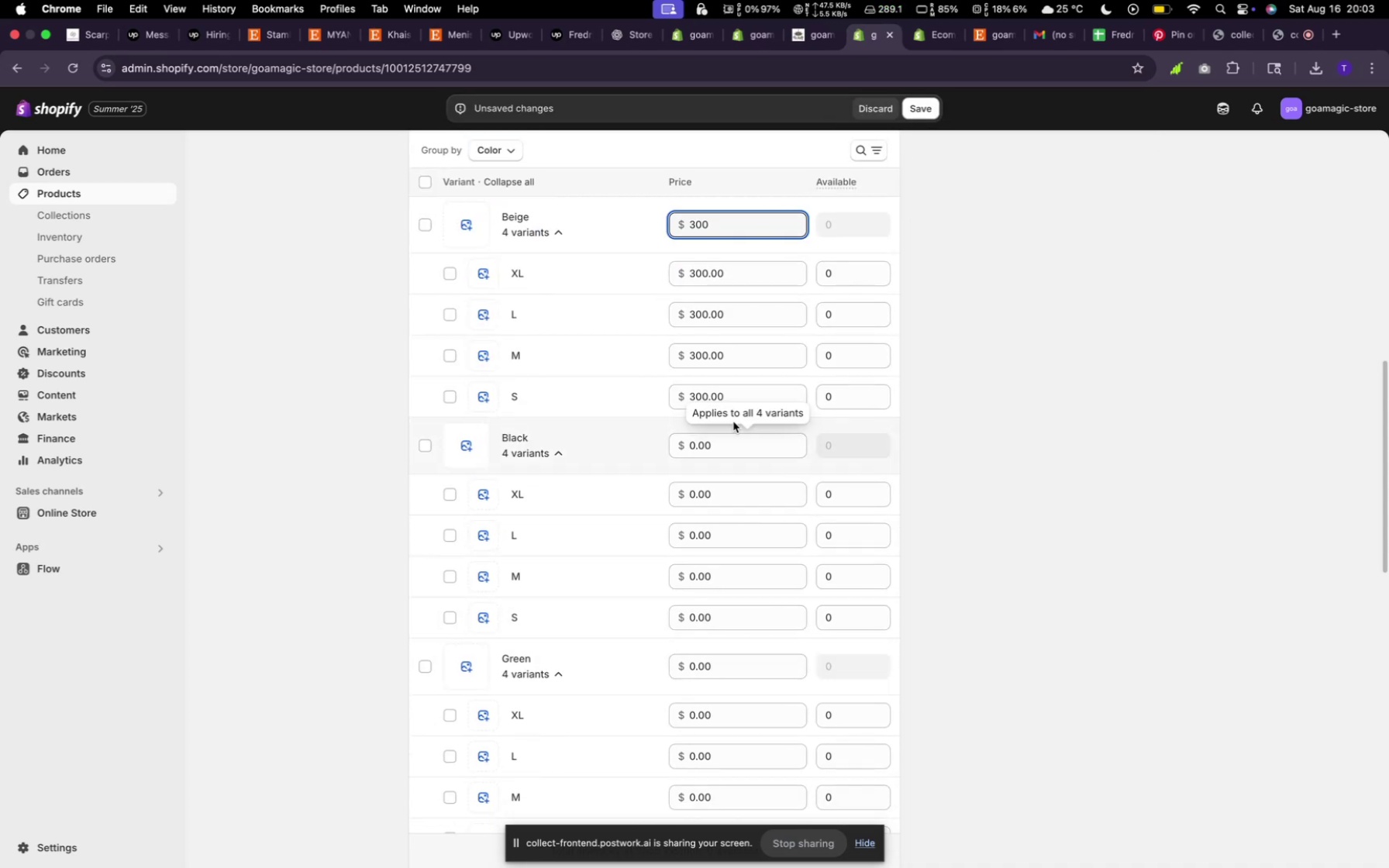 
left_click([729, 437])
 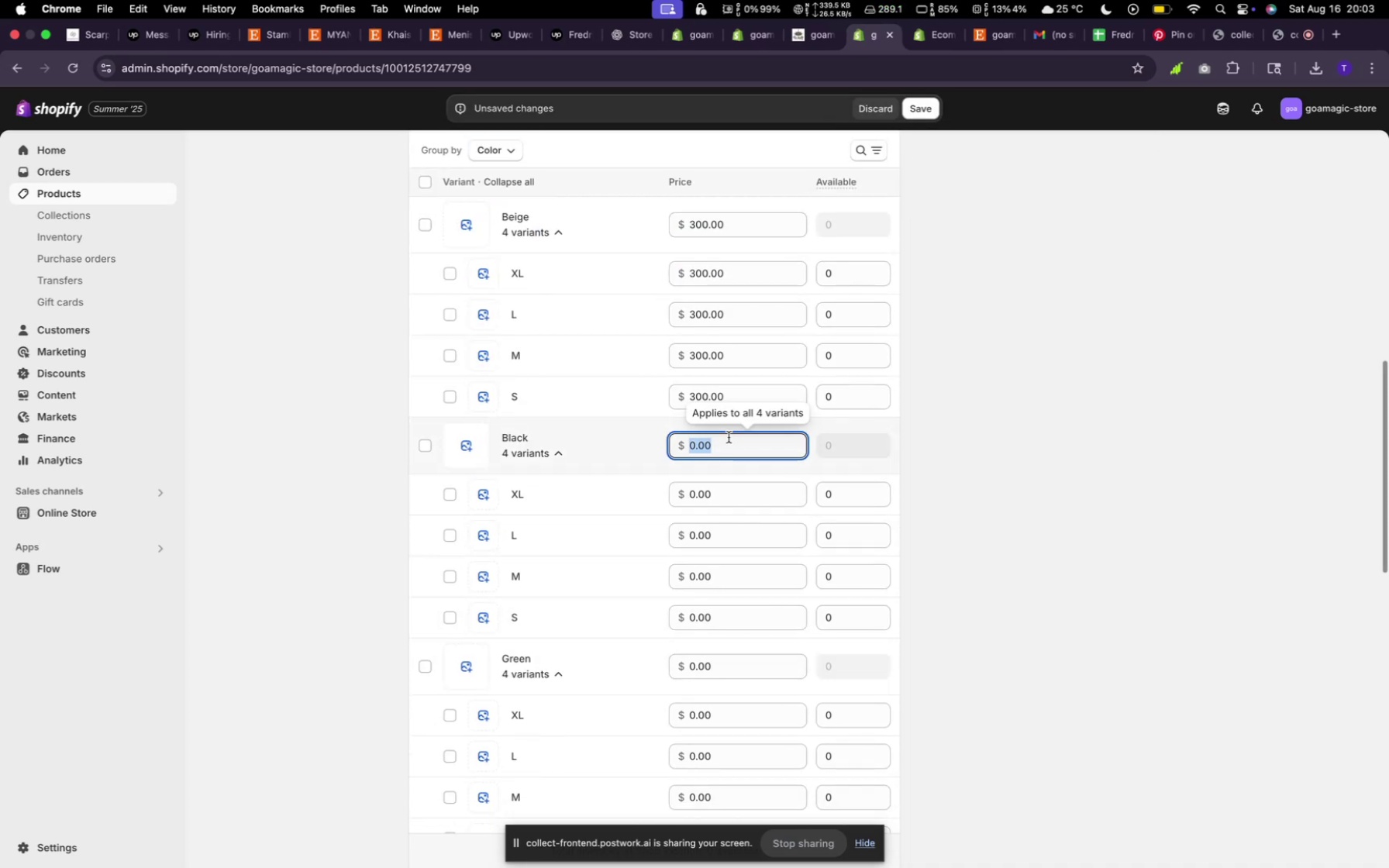 
type(290)
 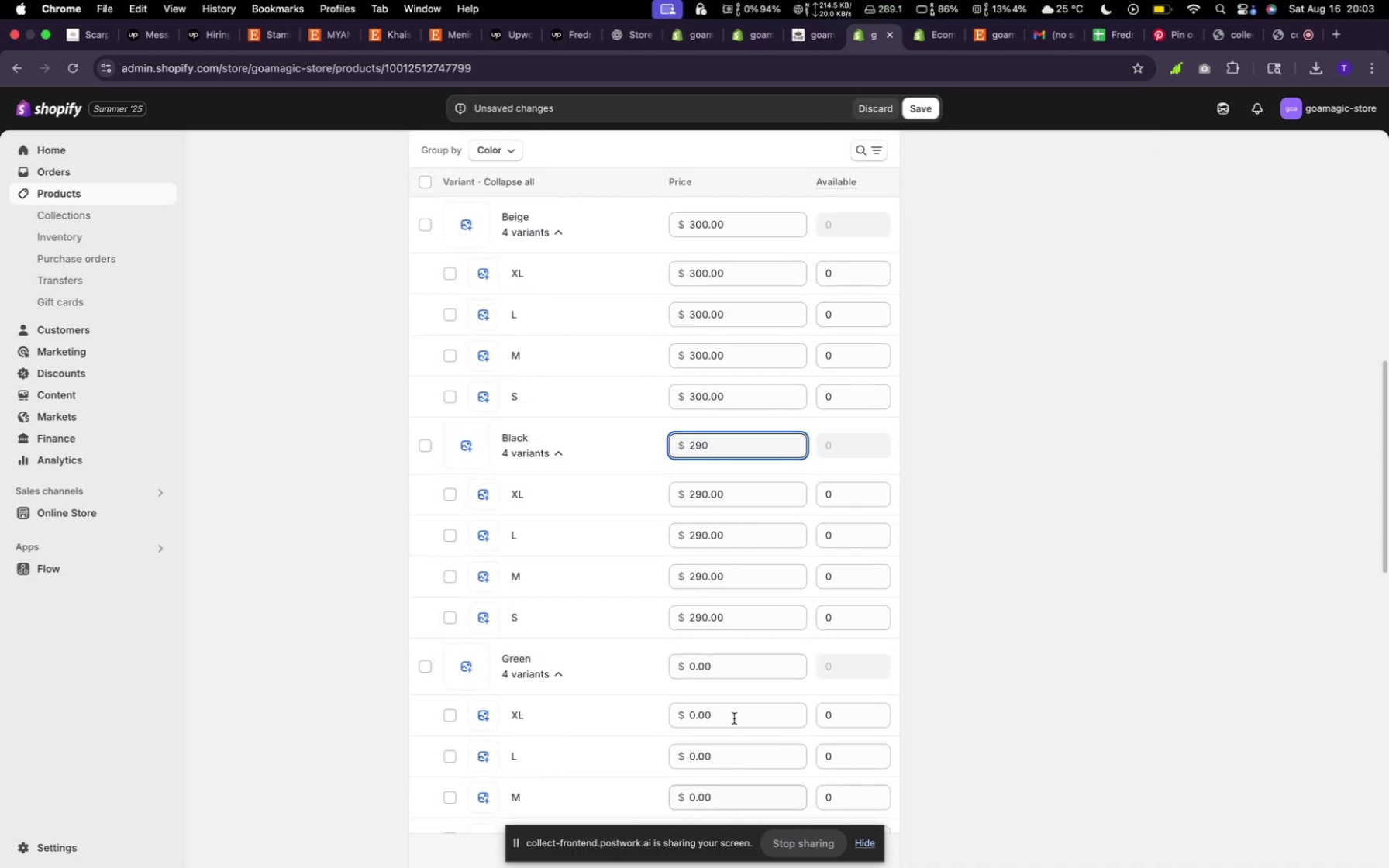 
left_click([725, 671])
 